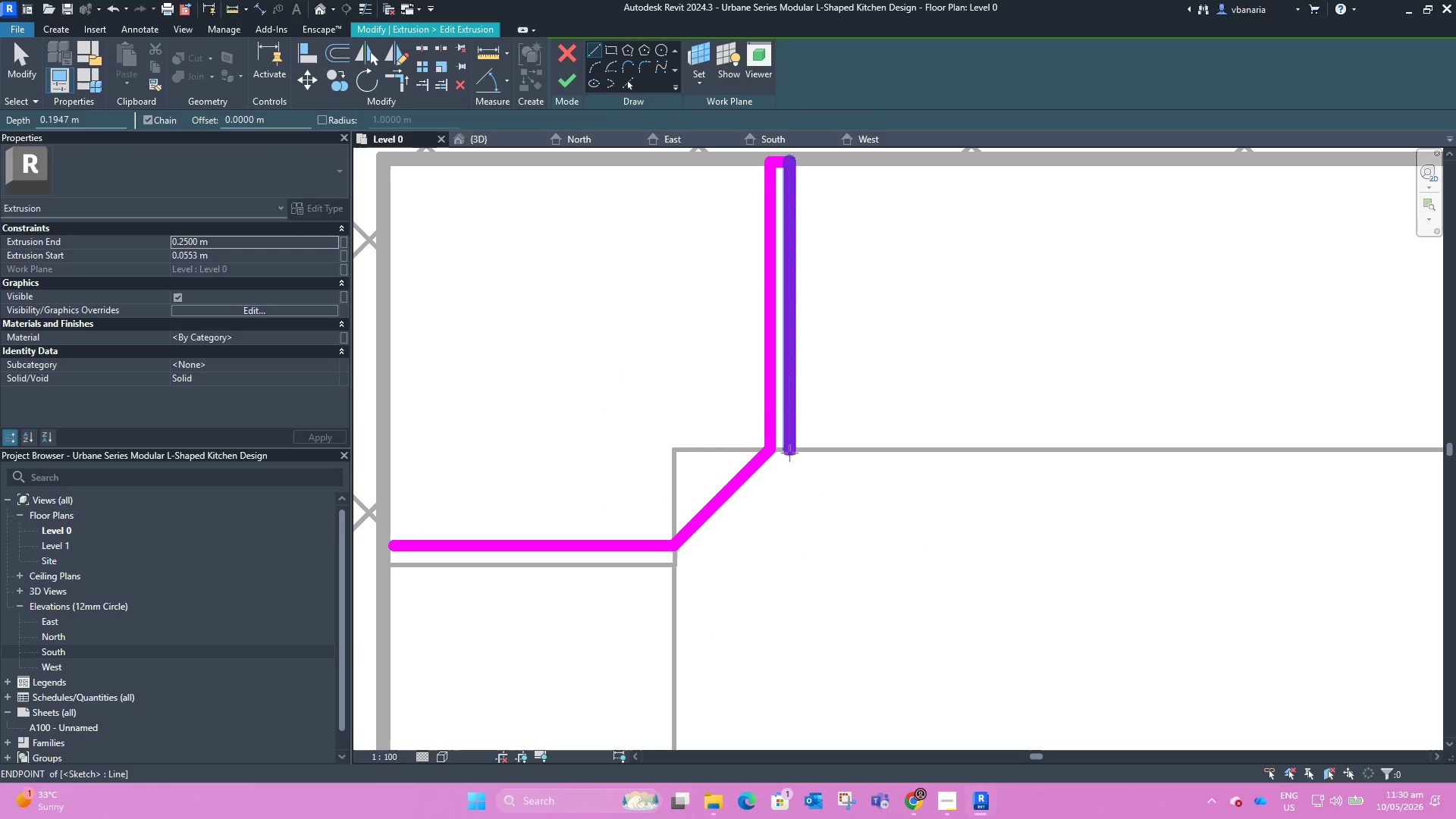 
left_click([789, 453])
 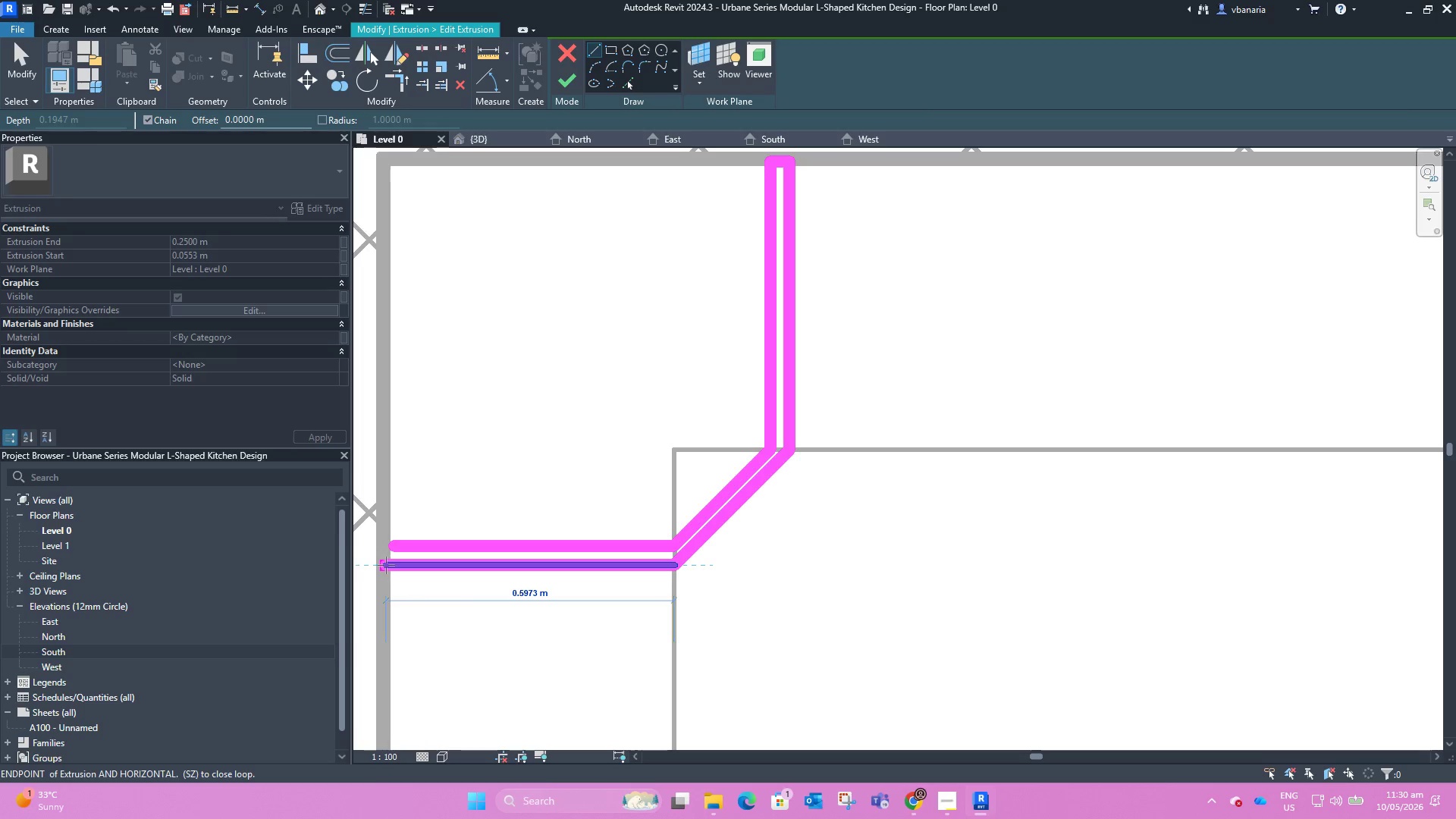 
left_click([392, 566])
 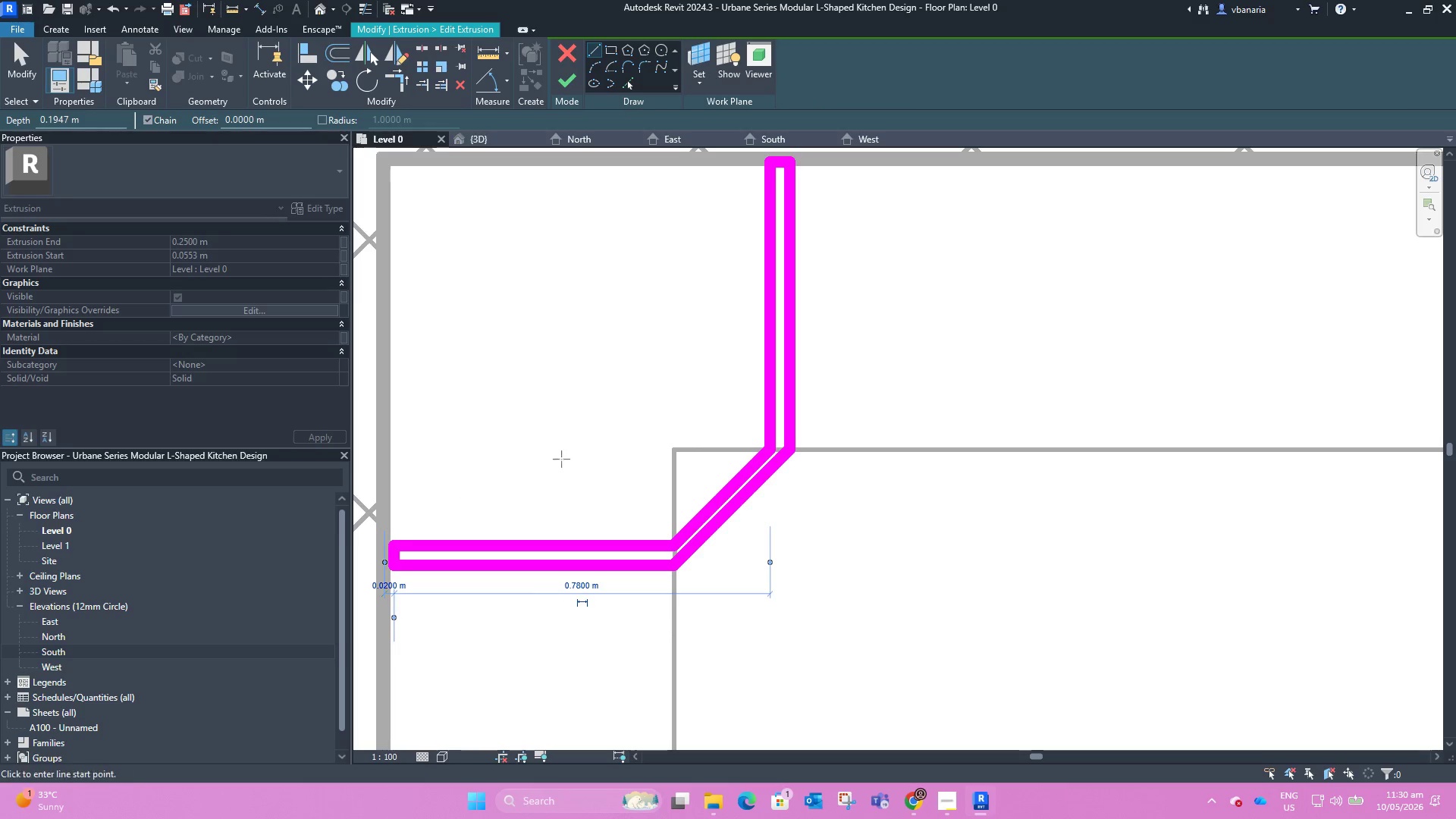 
key(Escape)
 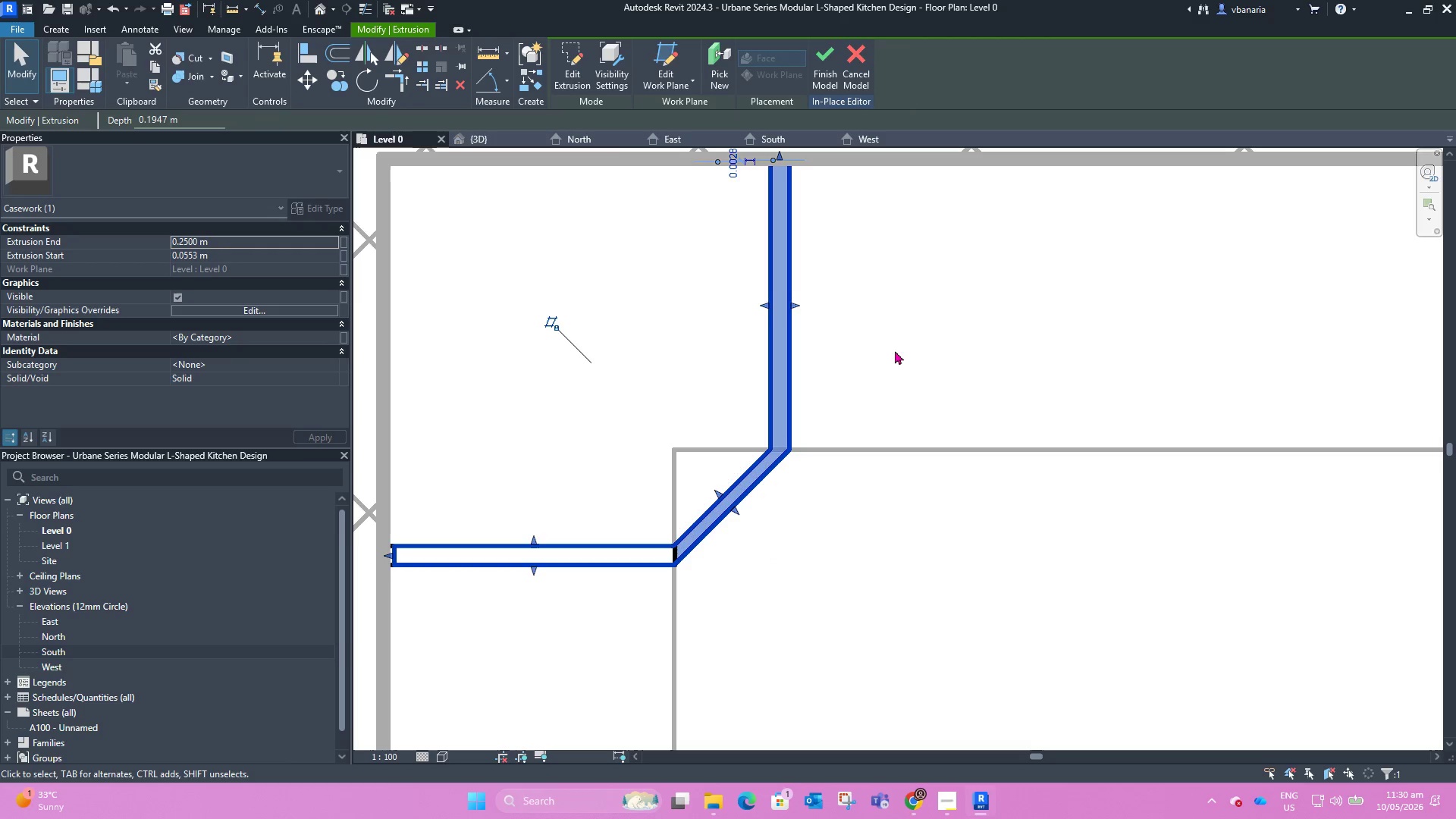 
scroll: coordinate [902, 353], scroll_direction: down, amount: 2.0
 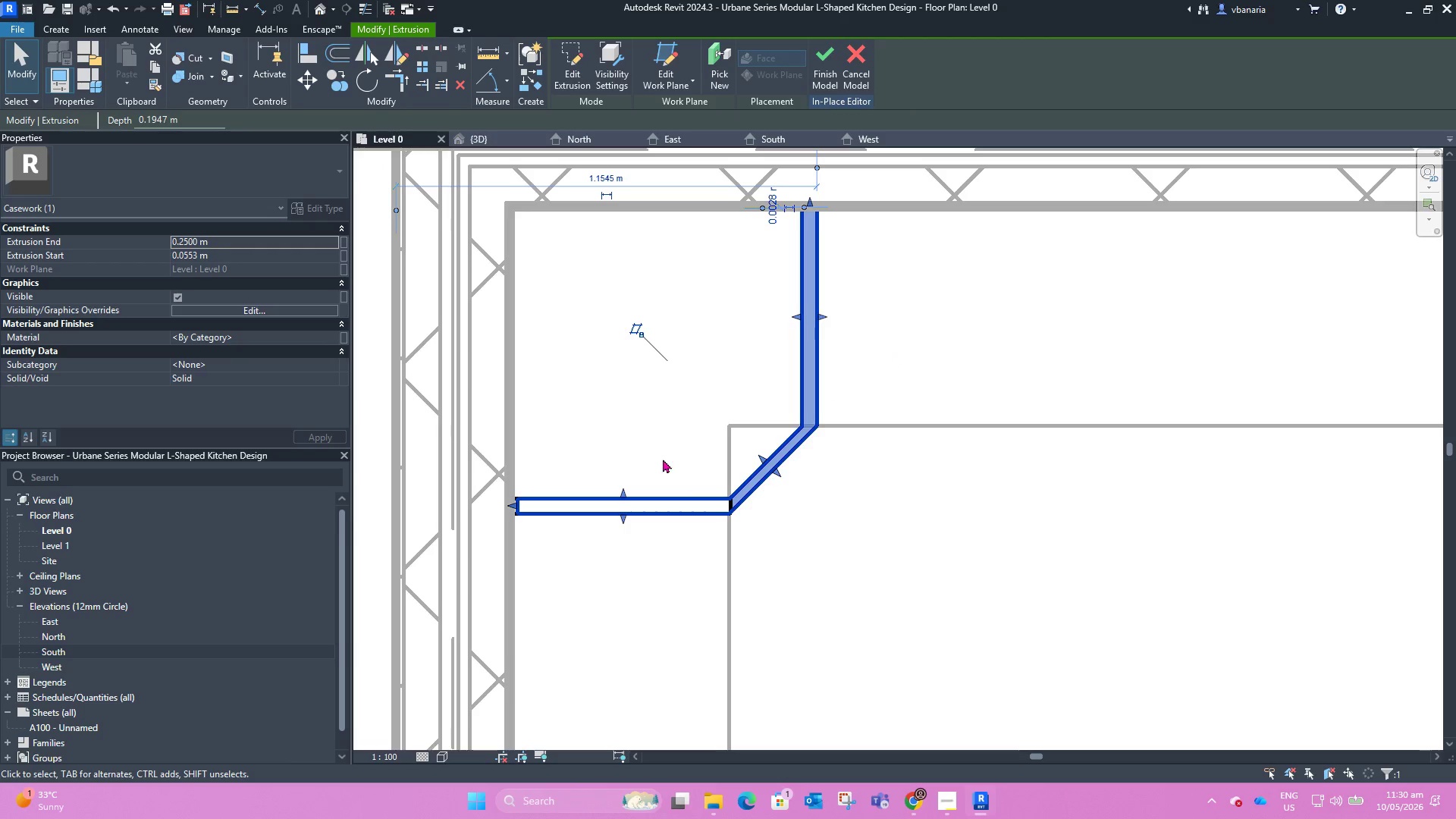 
left_click([654, 457])
 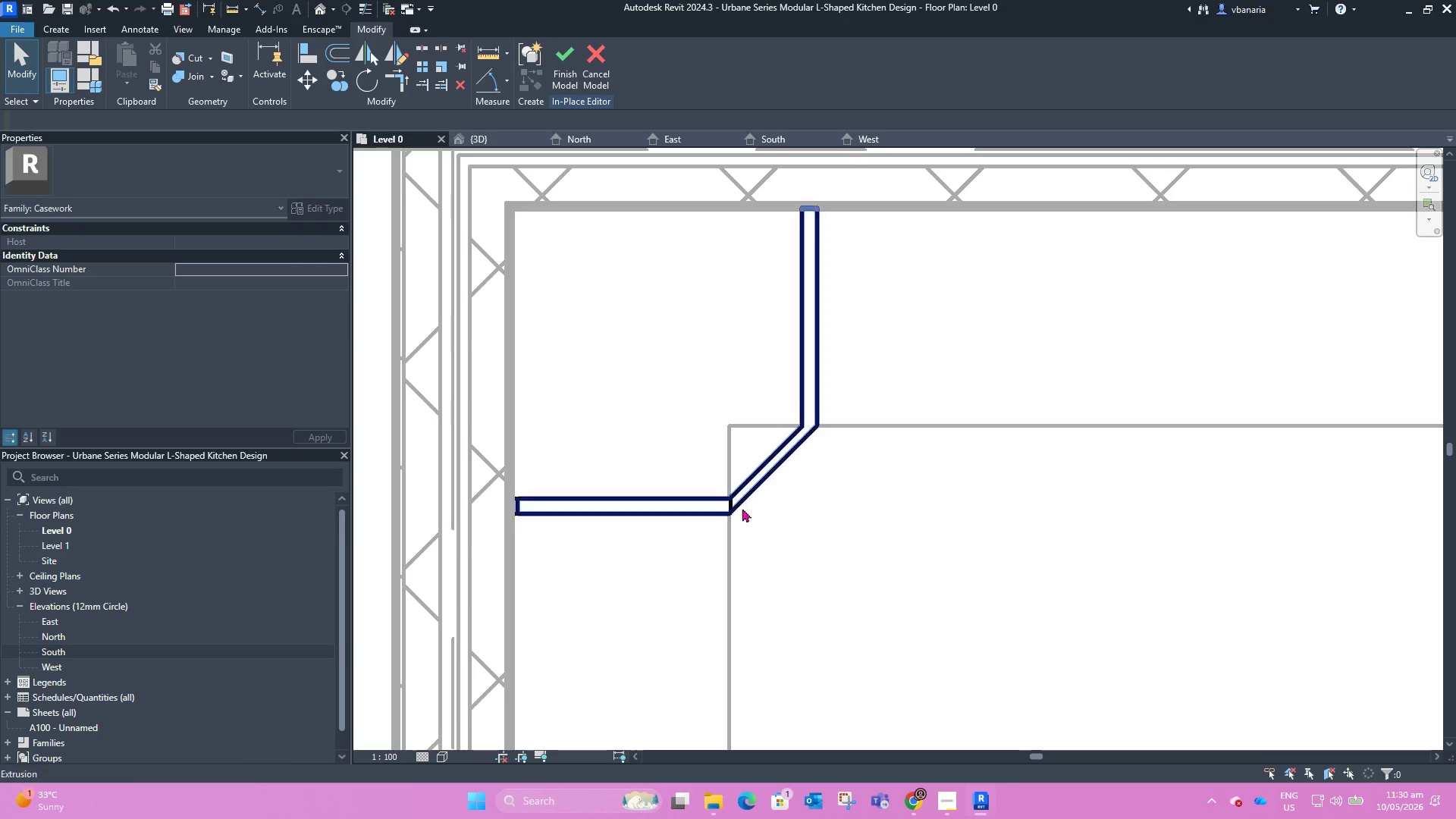 
scroll: coordinate [746, 510], scroll_direction: up, amount: 4.0
 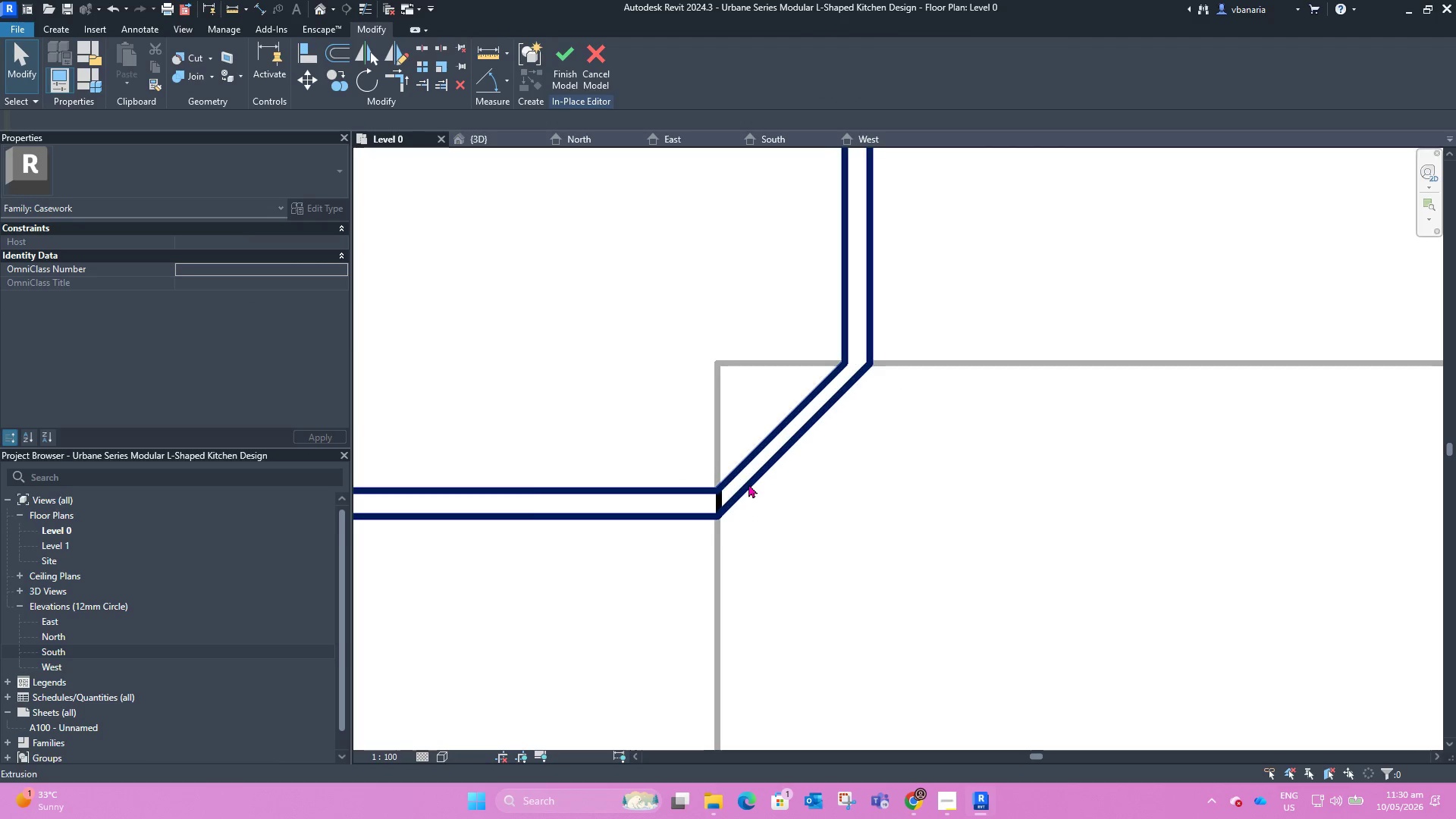 
left_click([748, 484])
 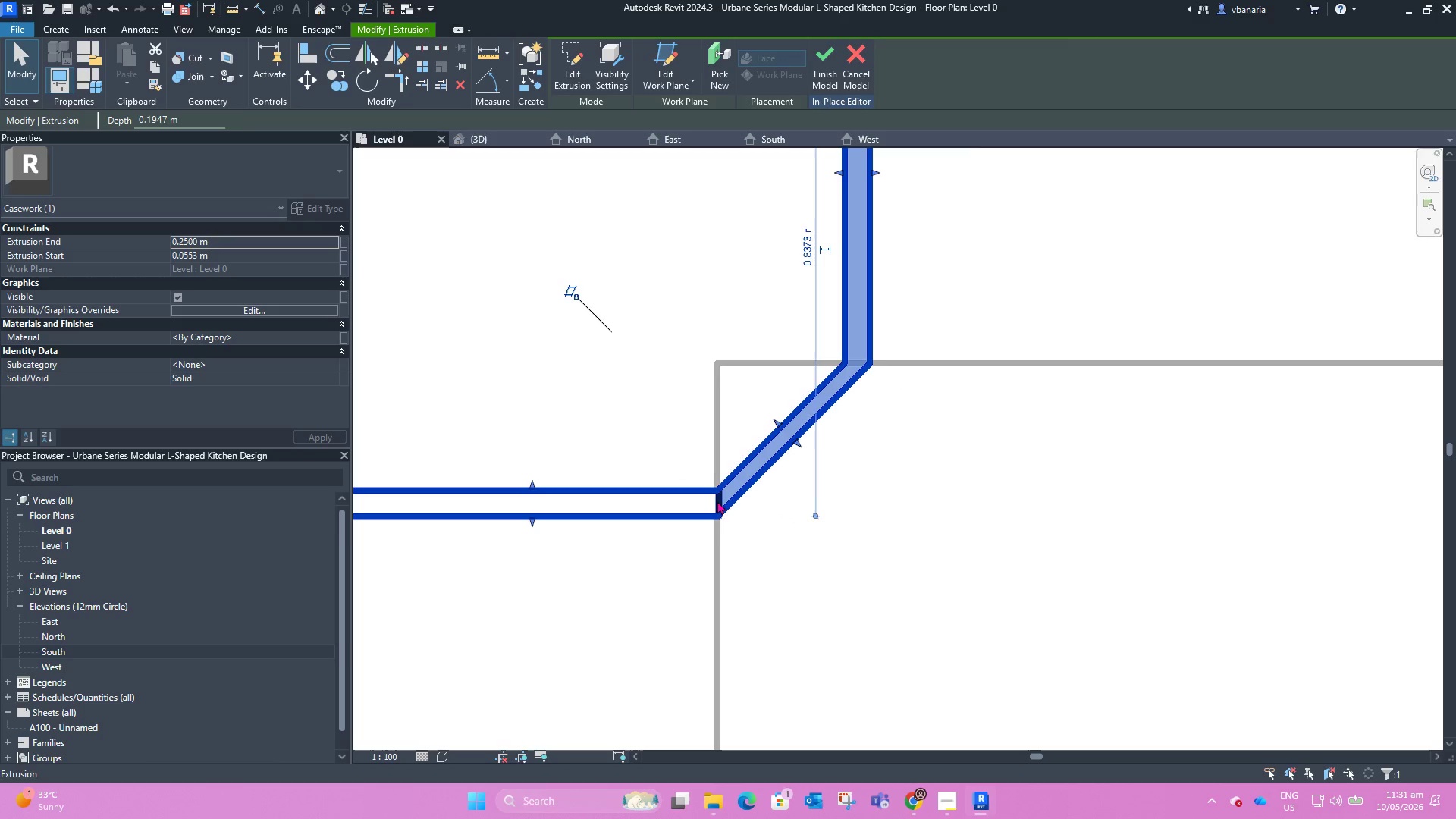 
key(Escape)
 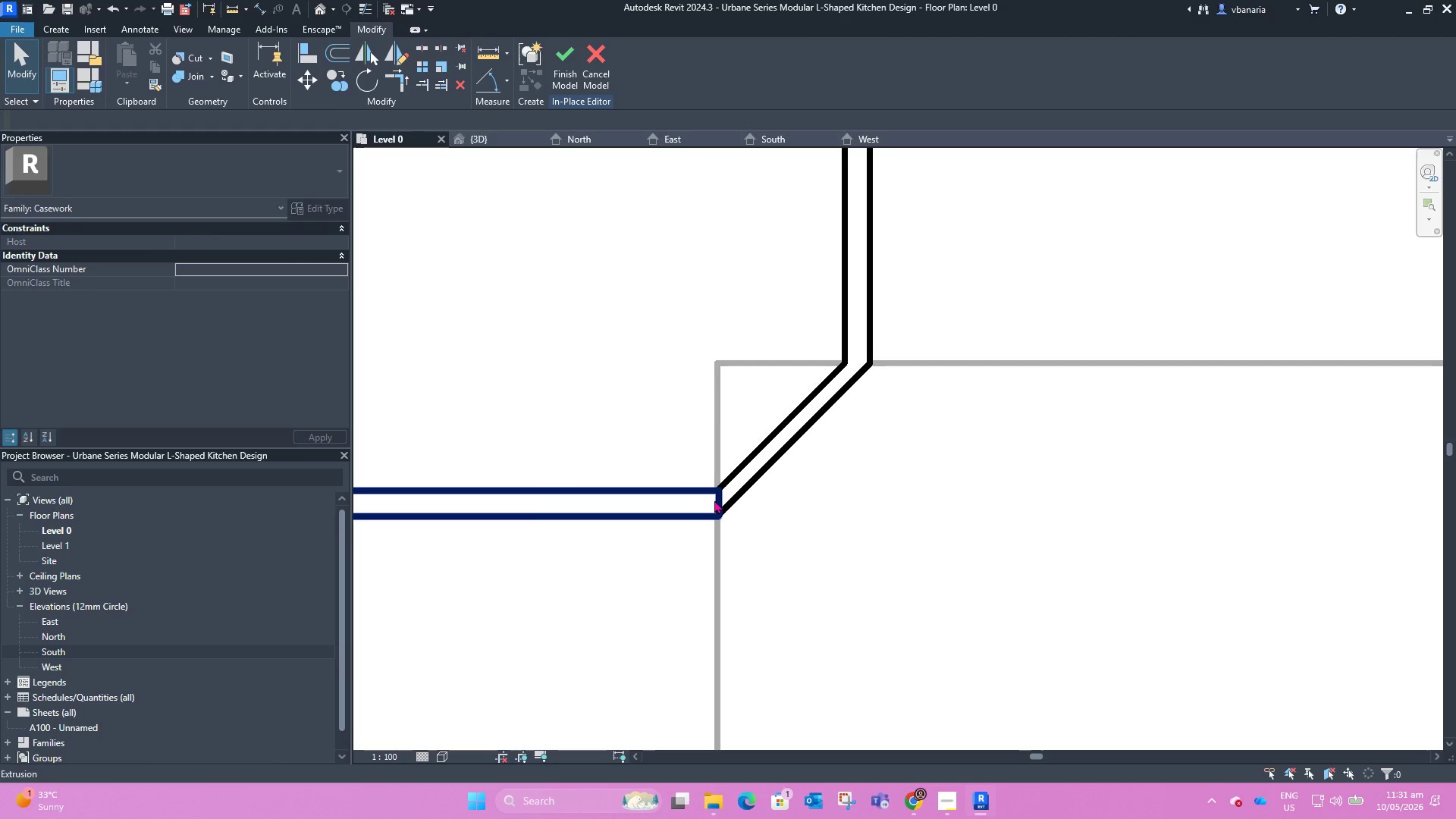 
left_click([714, 500])
 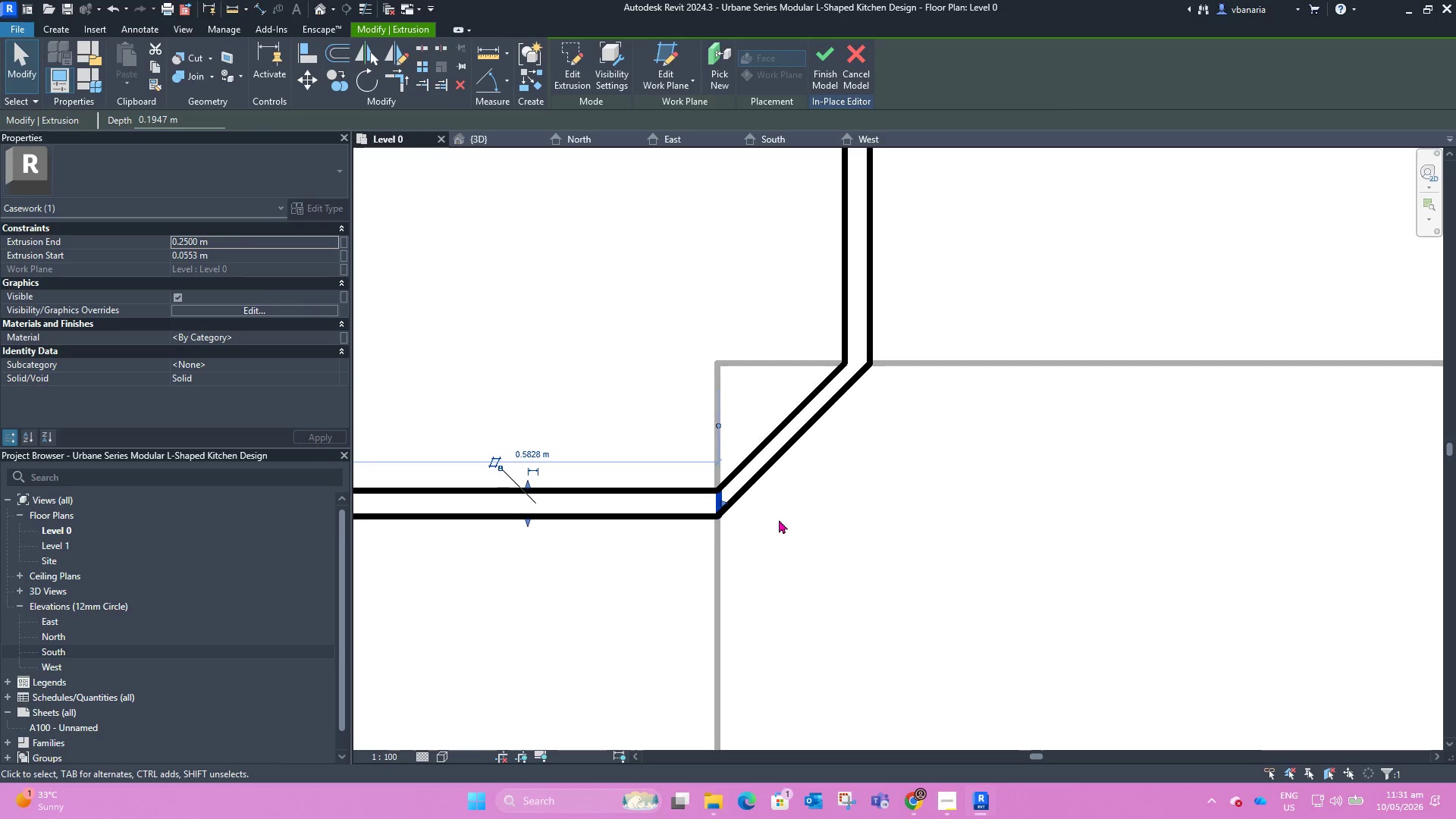 
key(Delete)
 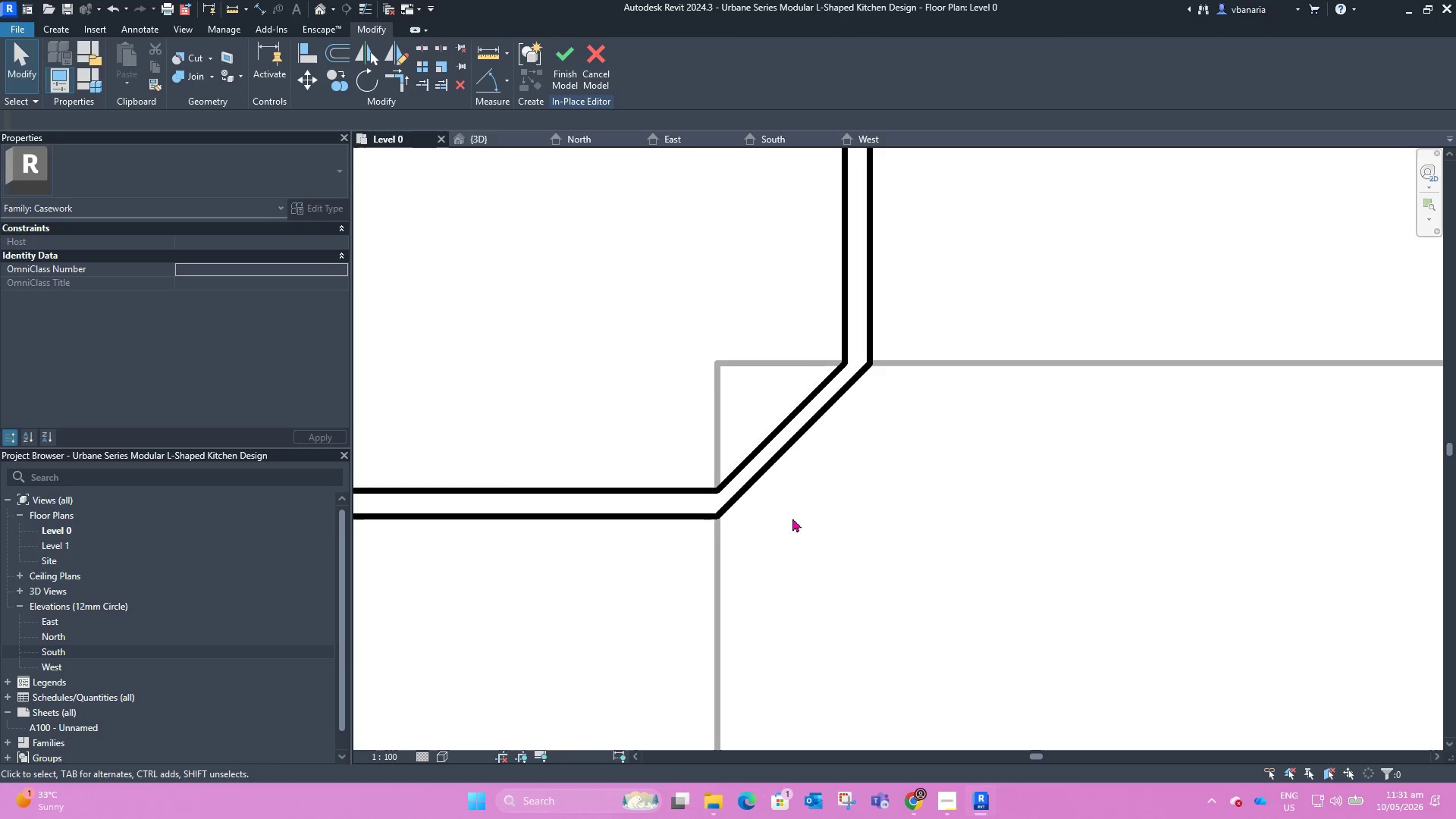 
scroll: coordinate [805, 519], scroll_direction: down, amount: 6.0
 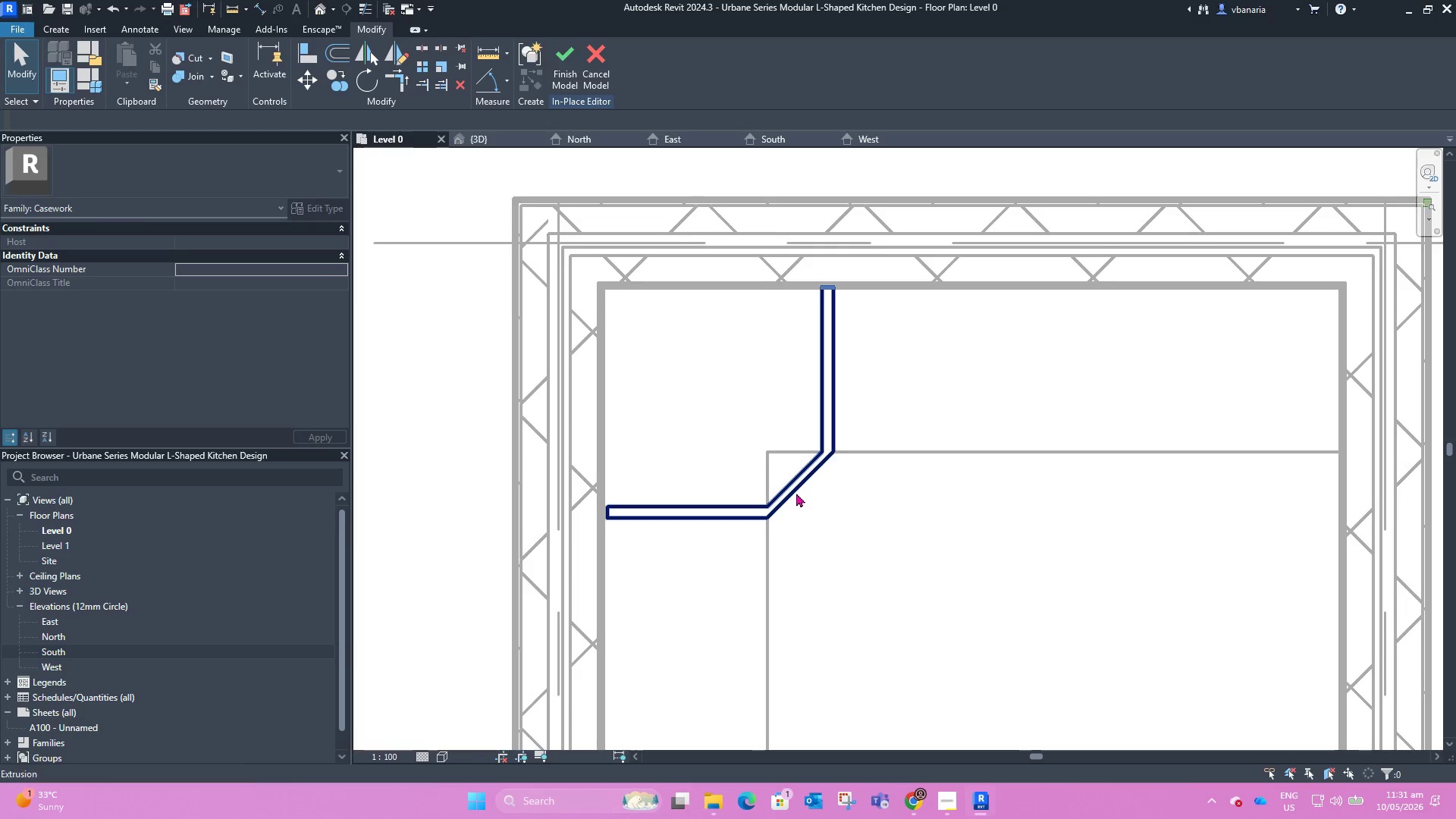 
left_click([796, 493])
 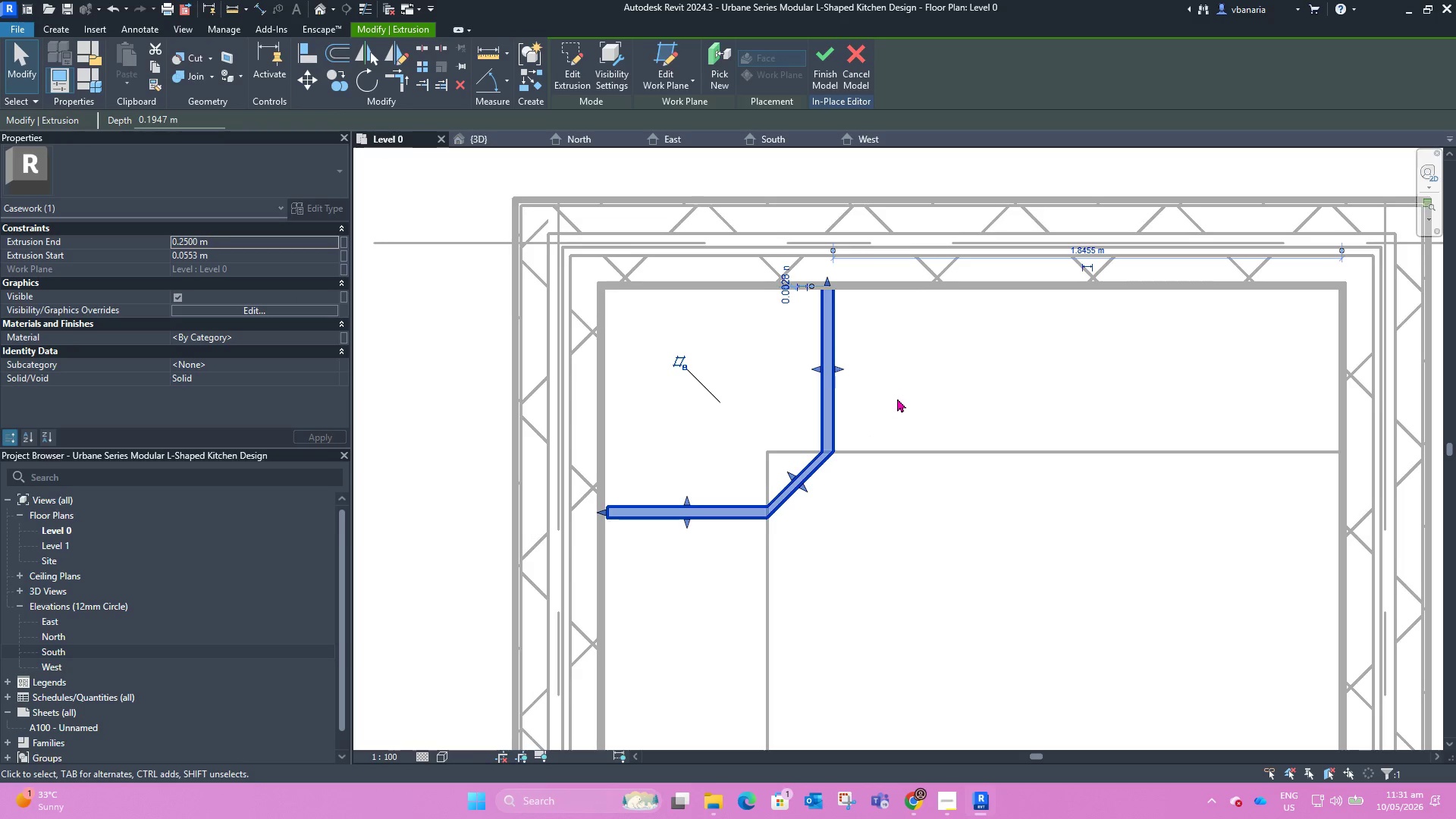 
scroll: coordinate [799, 488], scroll_direction: up, amount: 9.0
 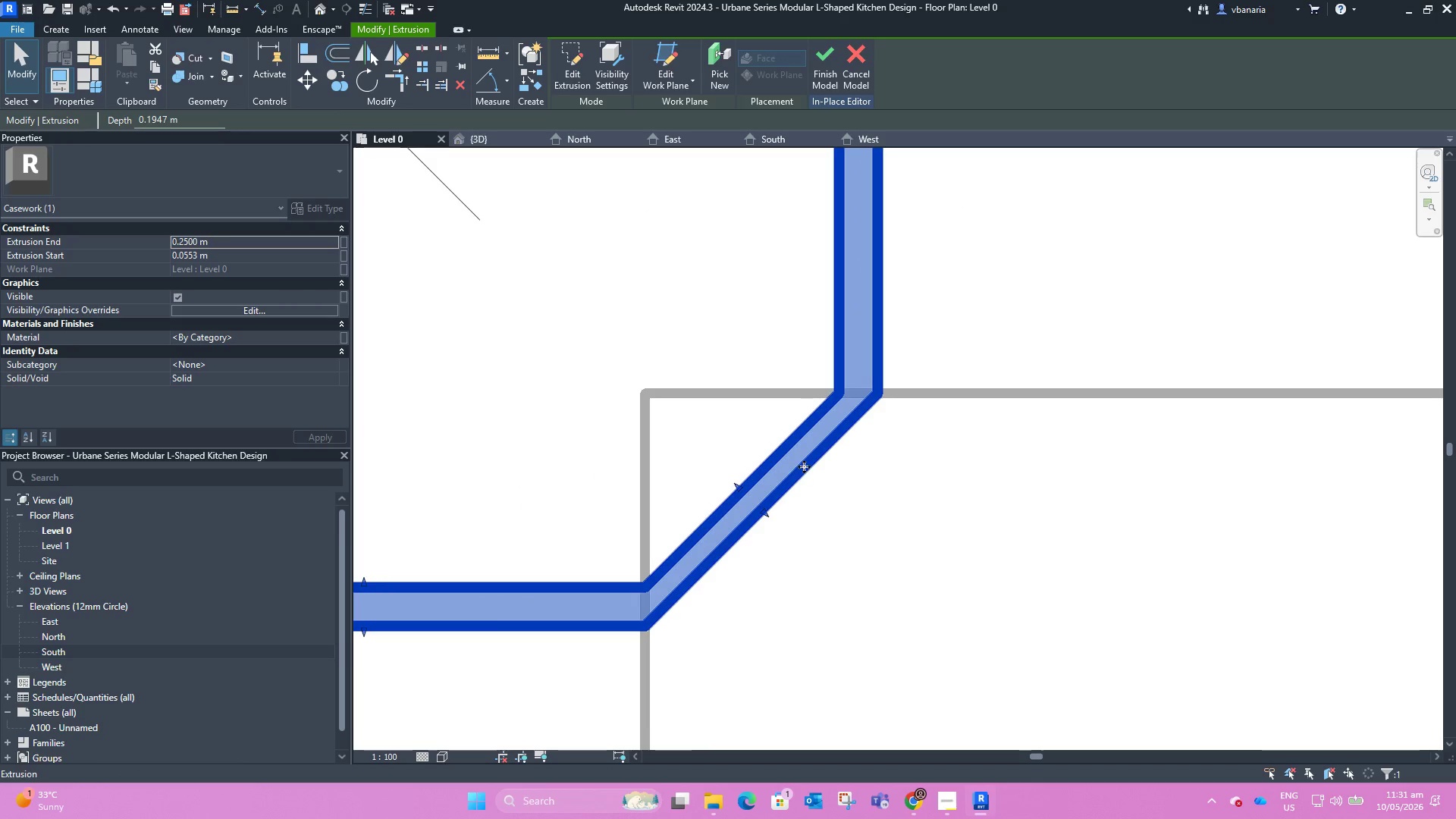 
scroll: coordinate [763, 430], scroll_direction: down, amount: 10.0
 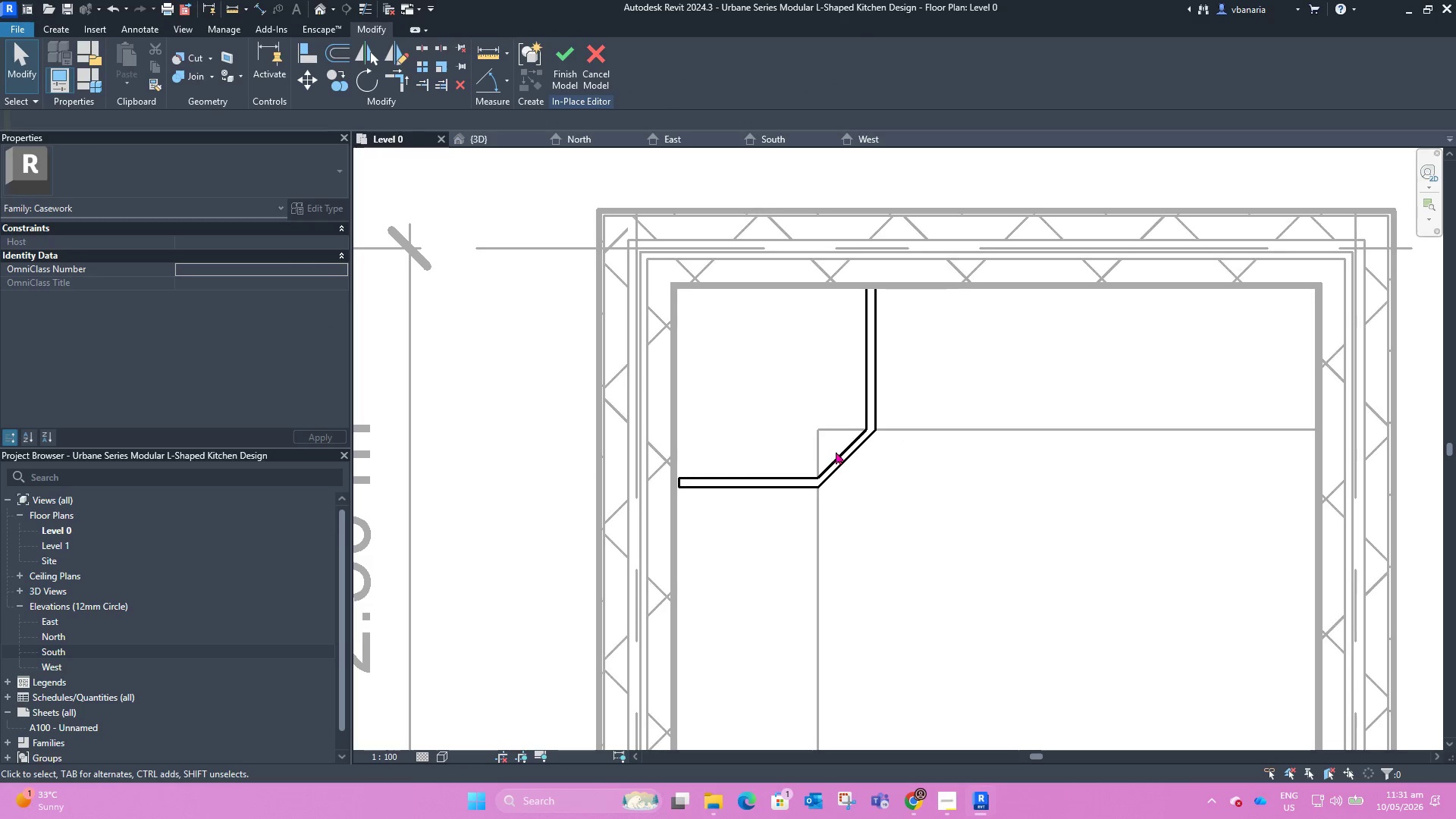 
left_click([836, 453])
 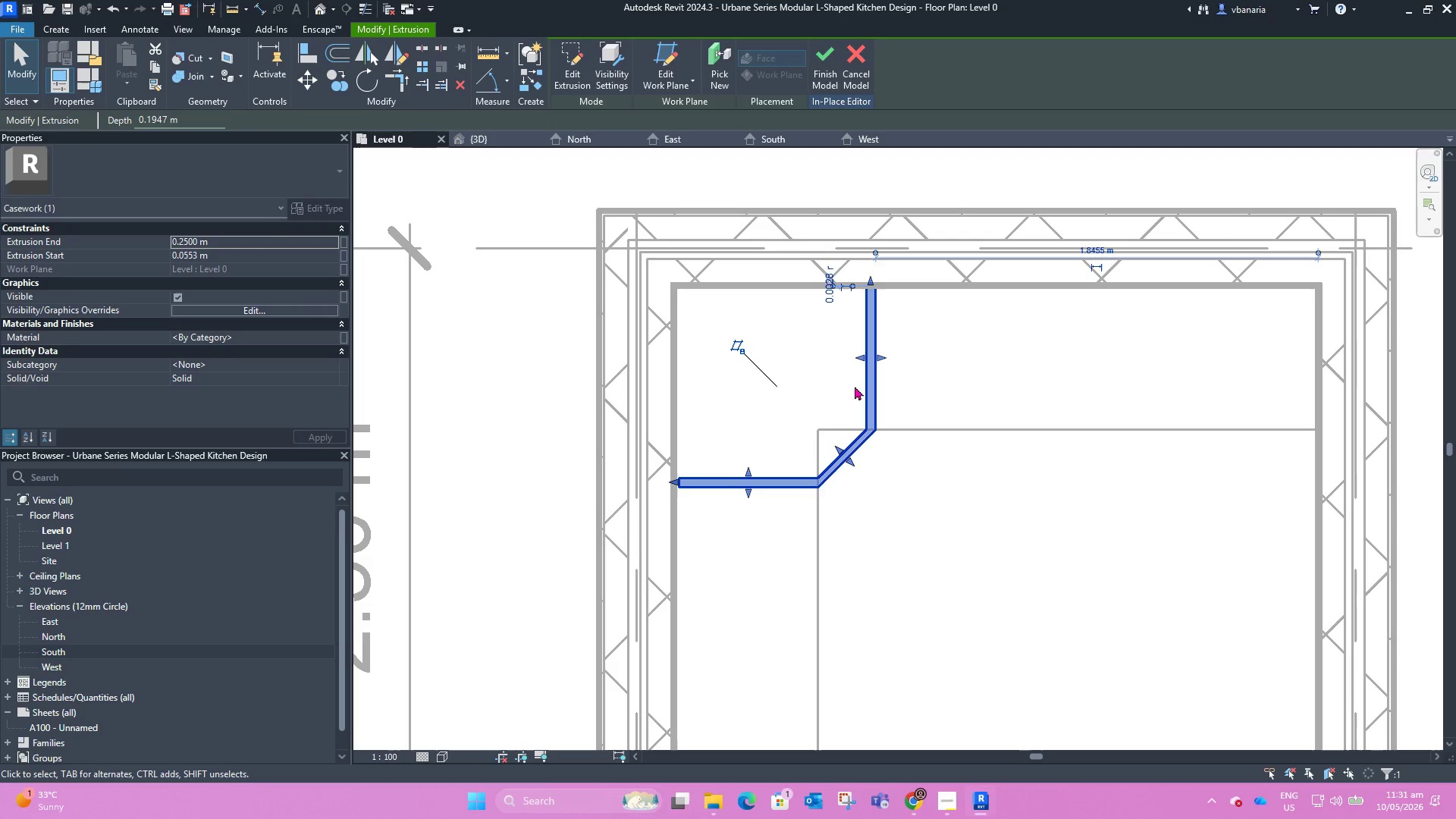 
left_click([809, 359])
 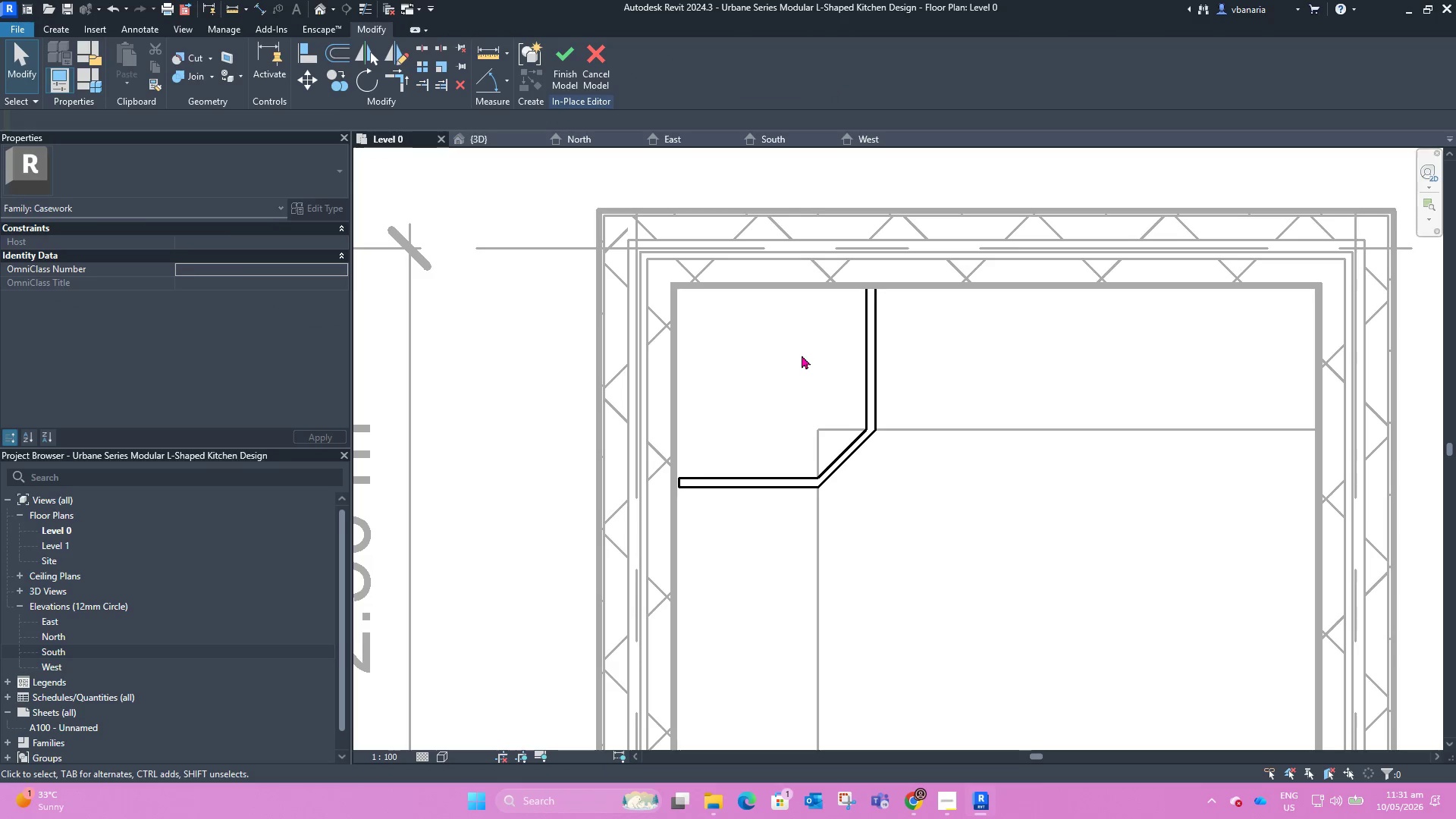 
scroll: coordinate [800, 355], scroll_direction: down, amount: 1.0
 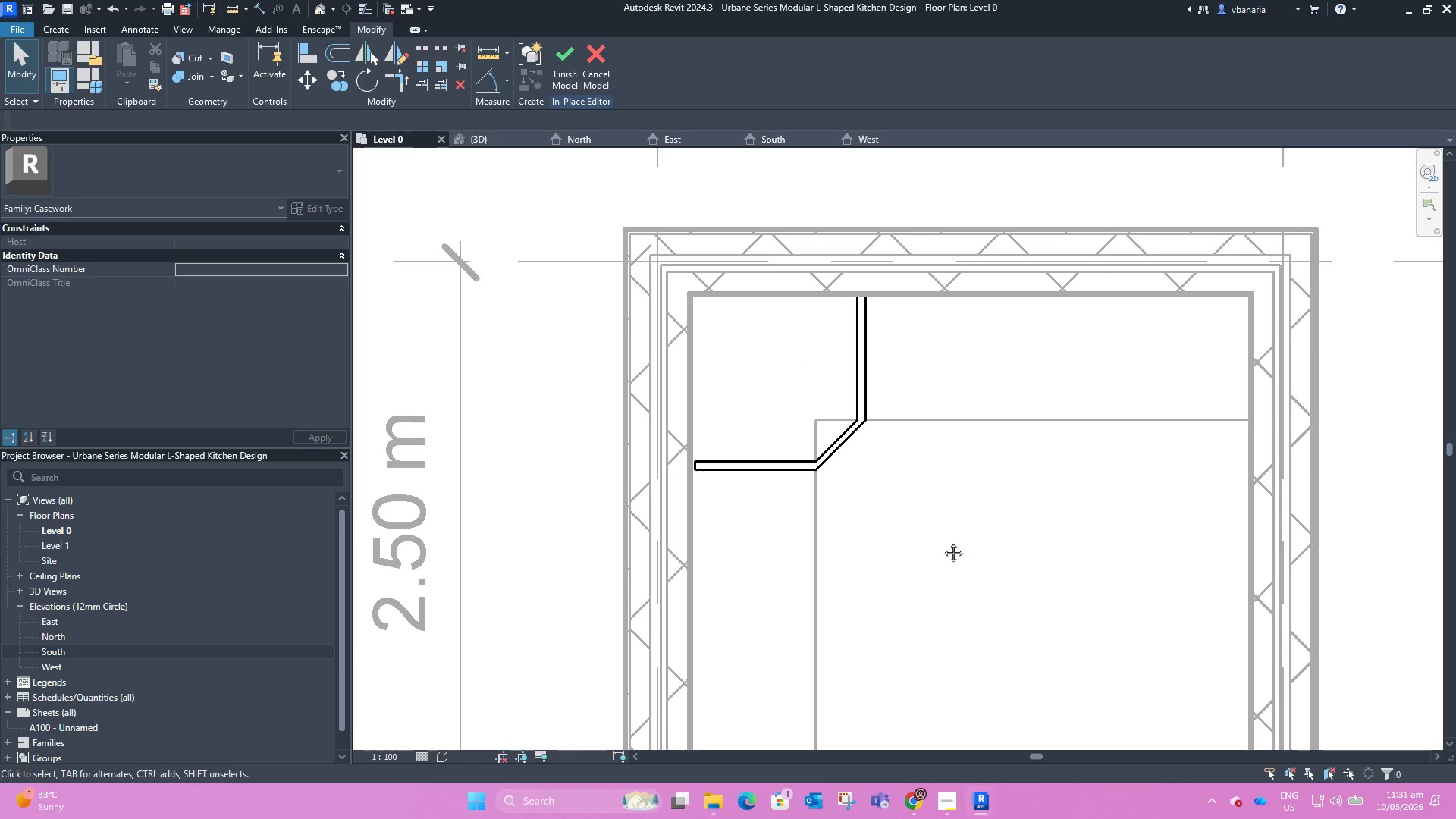 
key(Shift+ShiftLeft)
 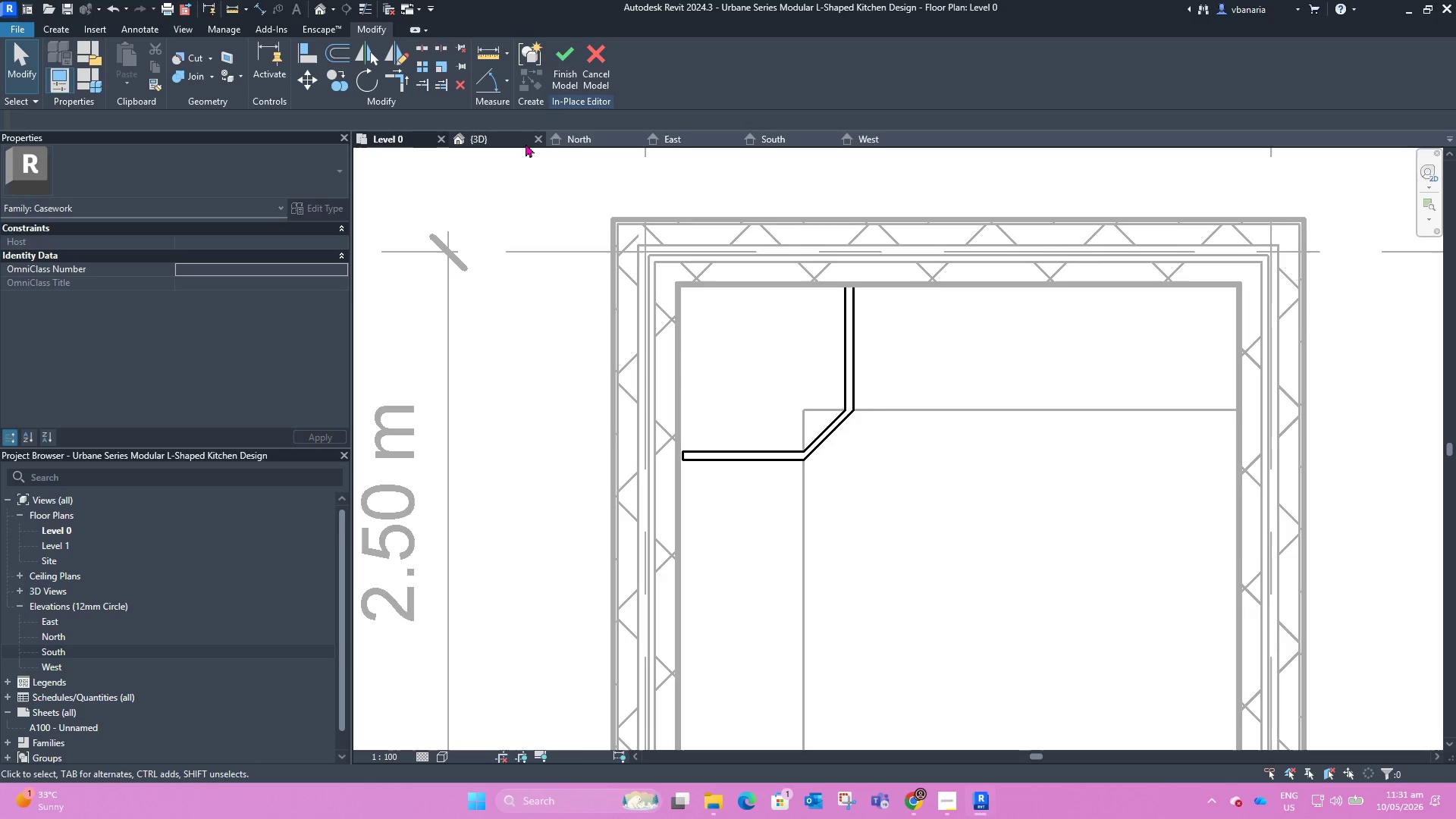 
left_click([522, 141])
 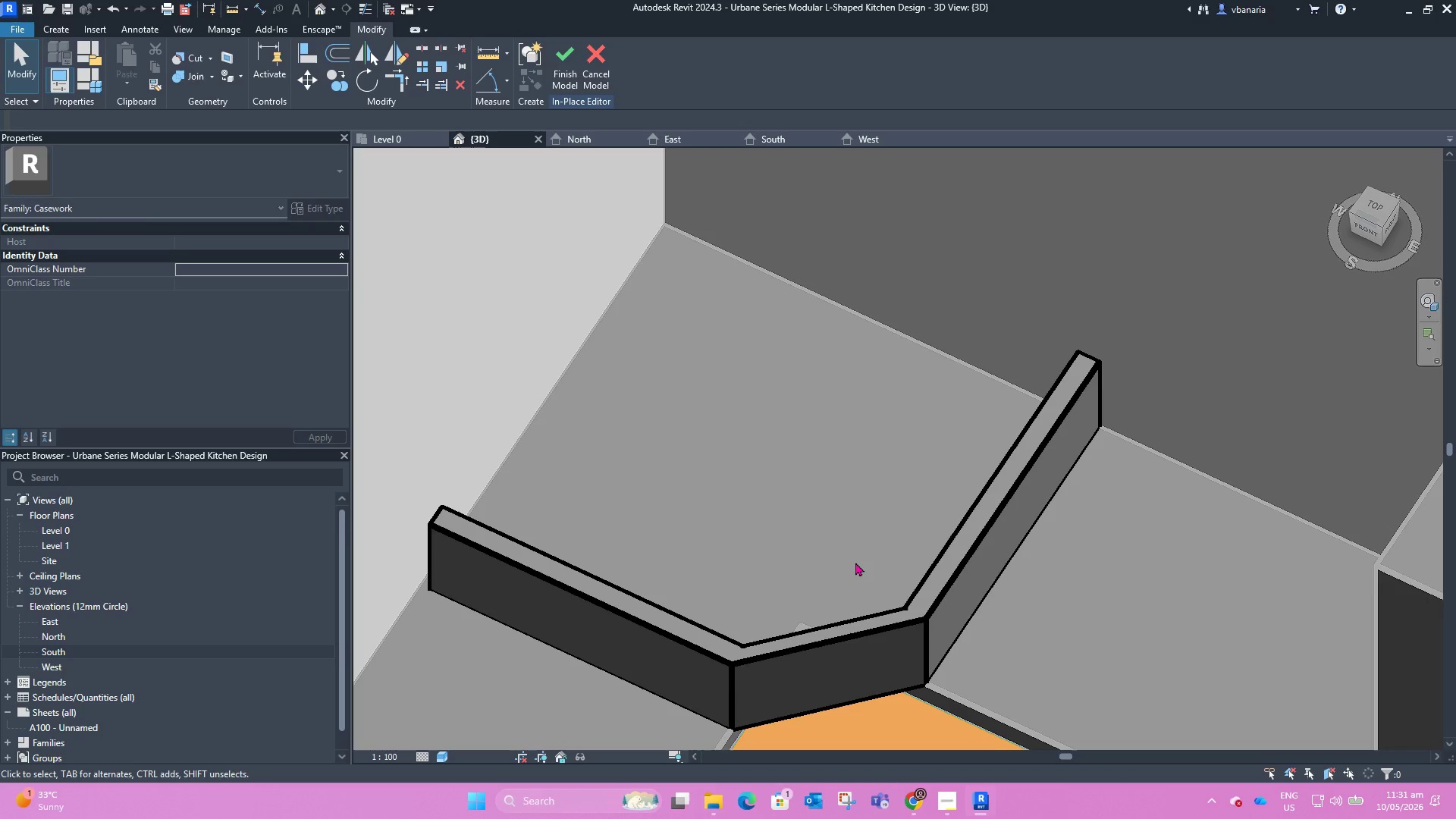 
hold_key(key=ShiftLeft, duration=1.39)
 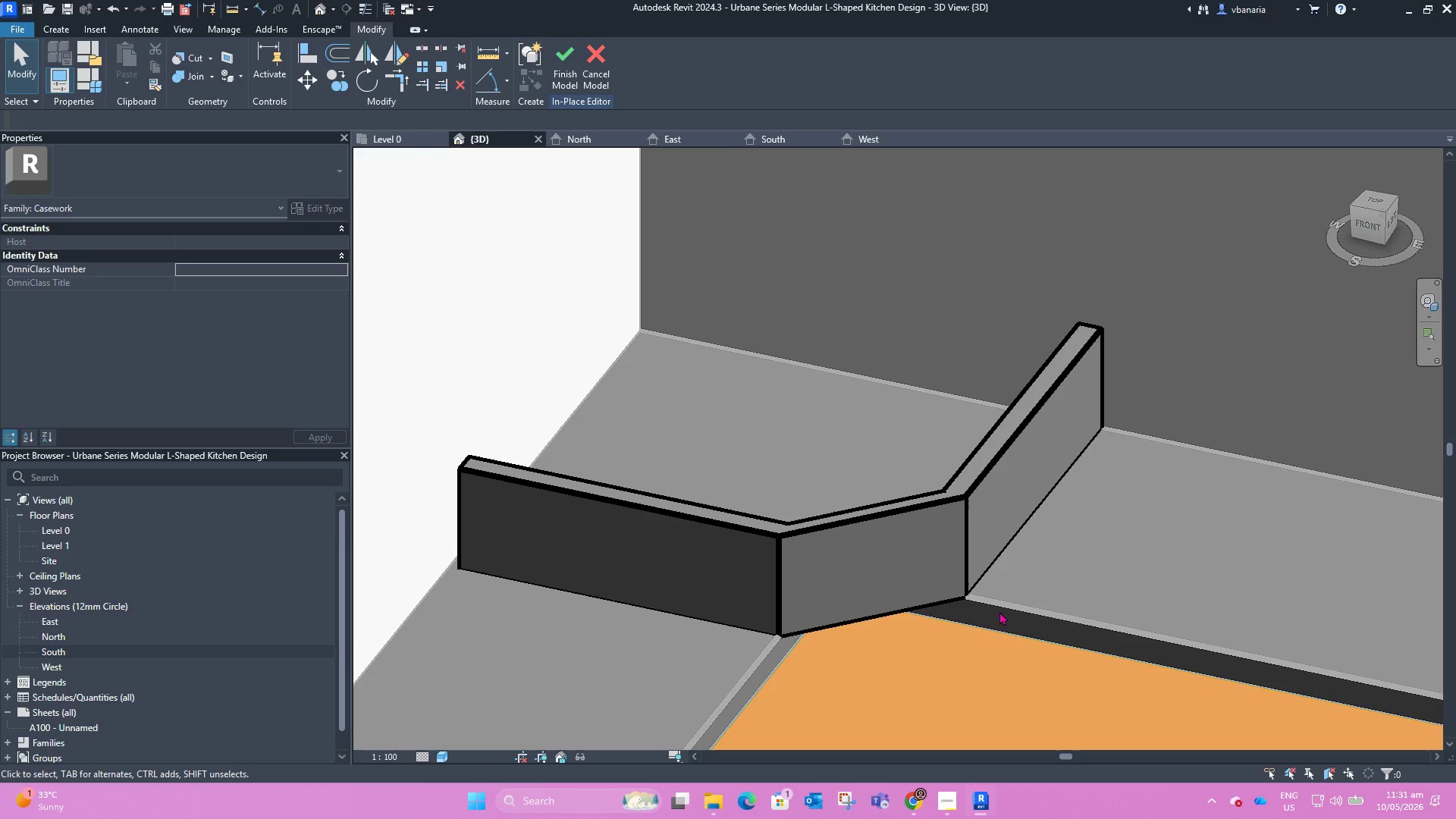 
left_click([998, 610])
 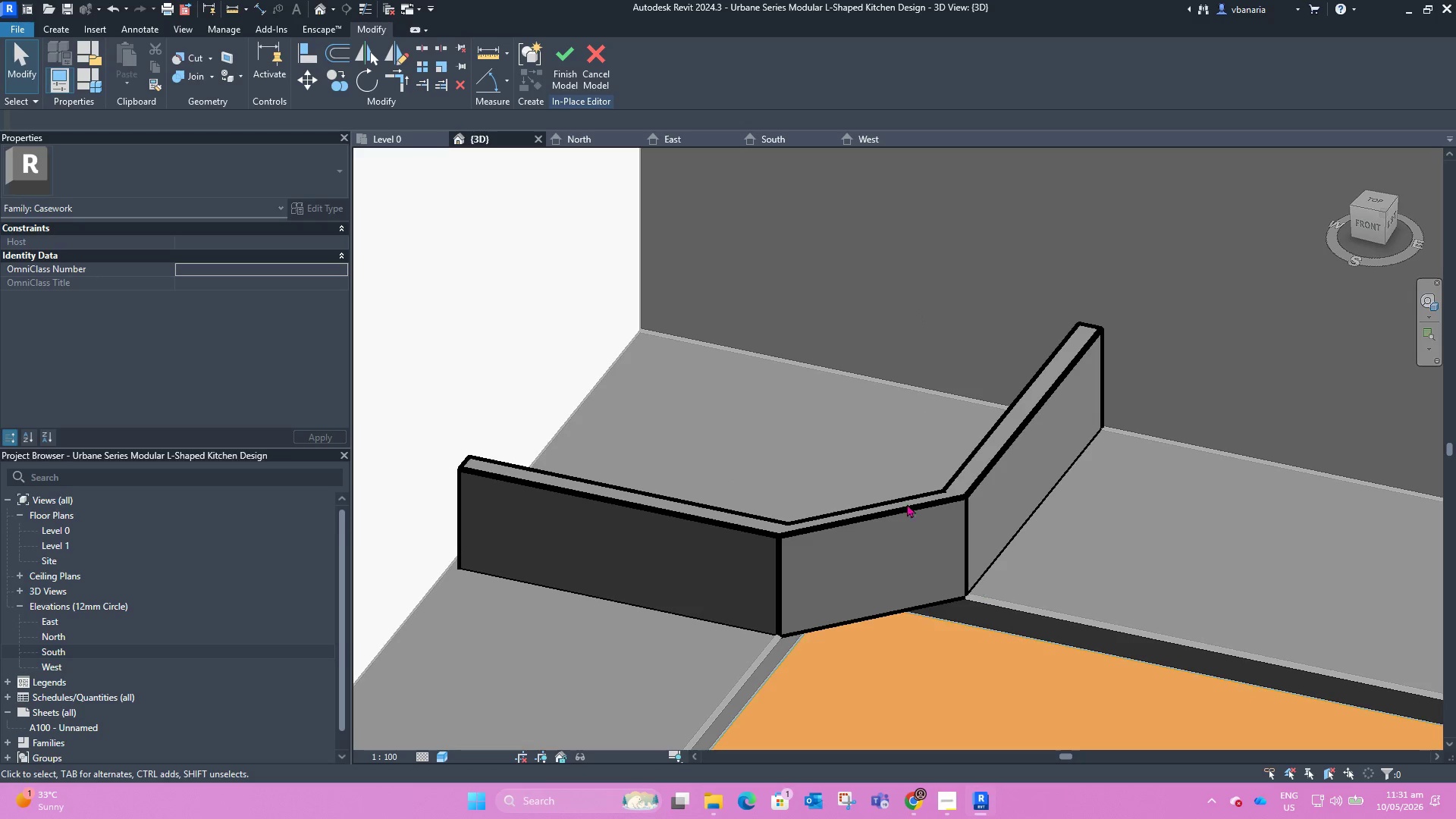 
hold_key(key=ShiftLeft, duration=0.86)
 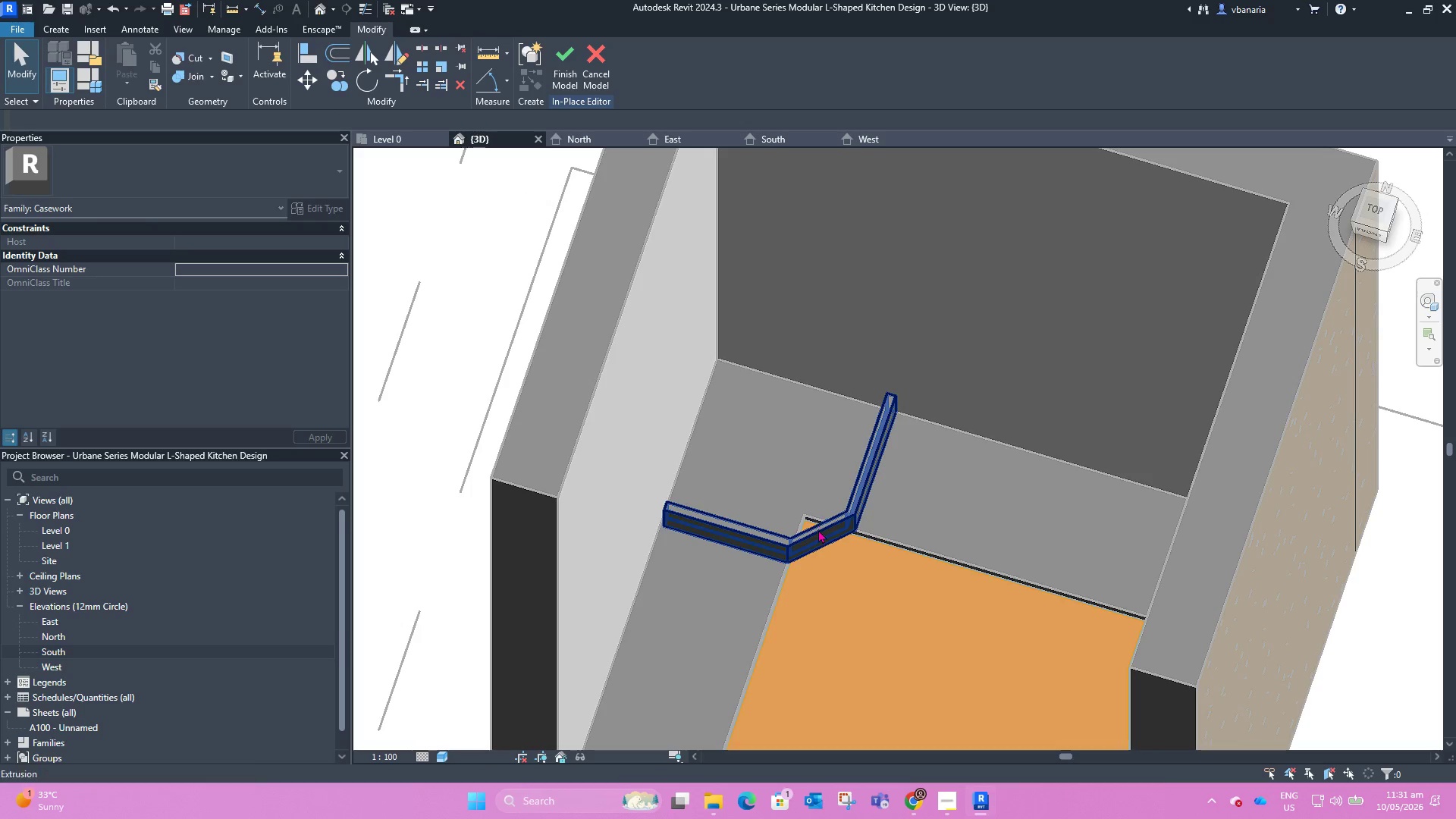 
scroll: coordinate [770, 410], scroll_direction: down, amount: 7.0
 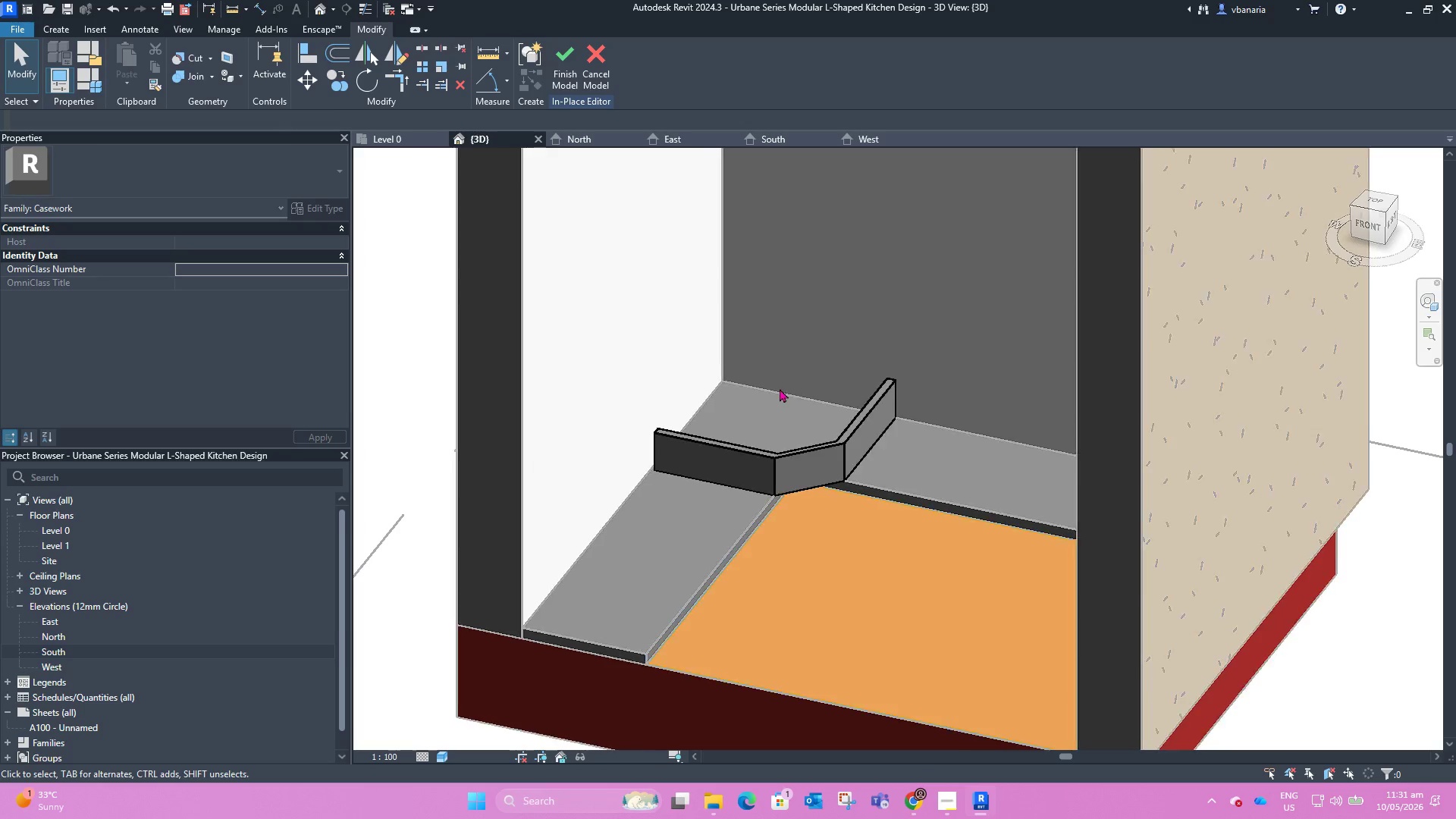 
left_click([818, 529])
 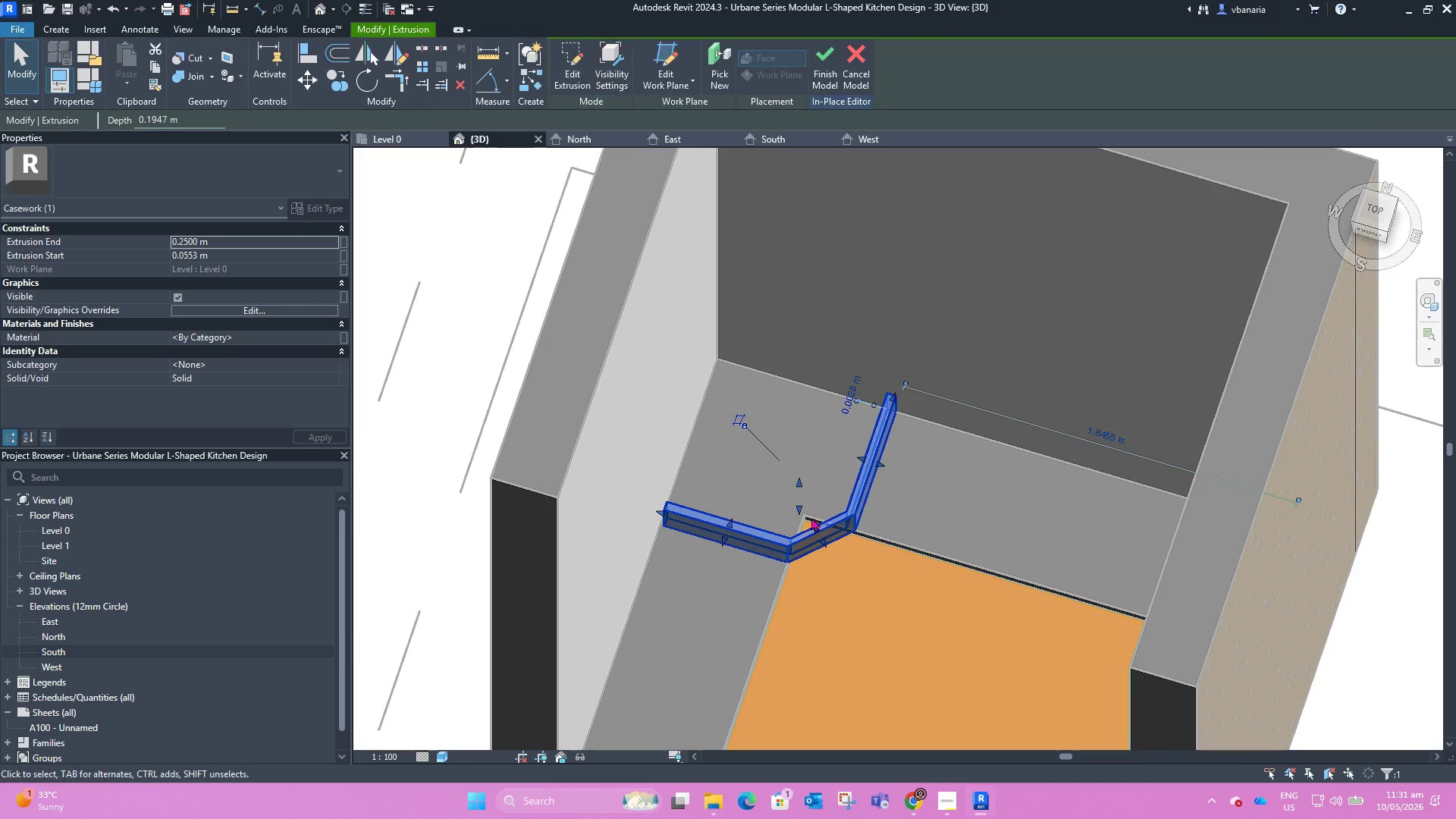 
hold_key(key=ShiftLeft, duration=1.91)
 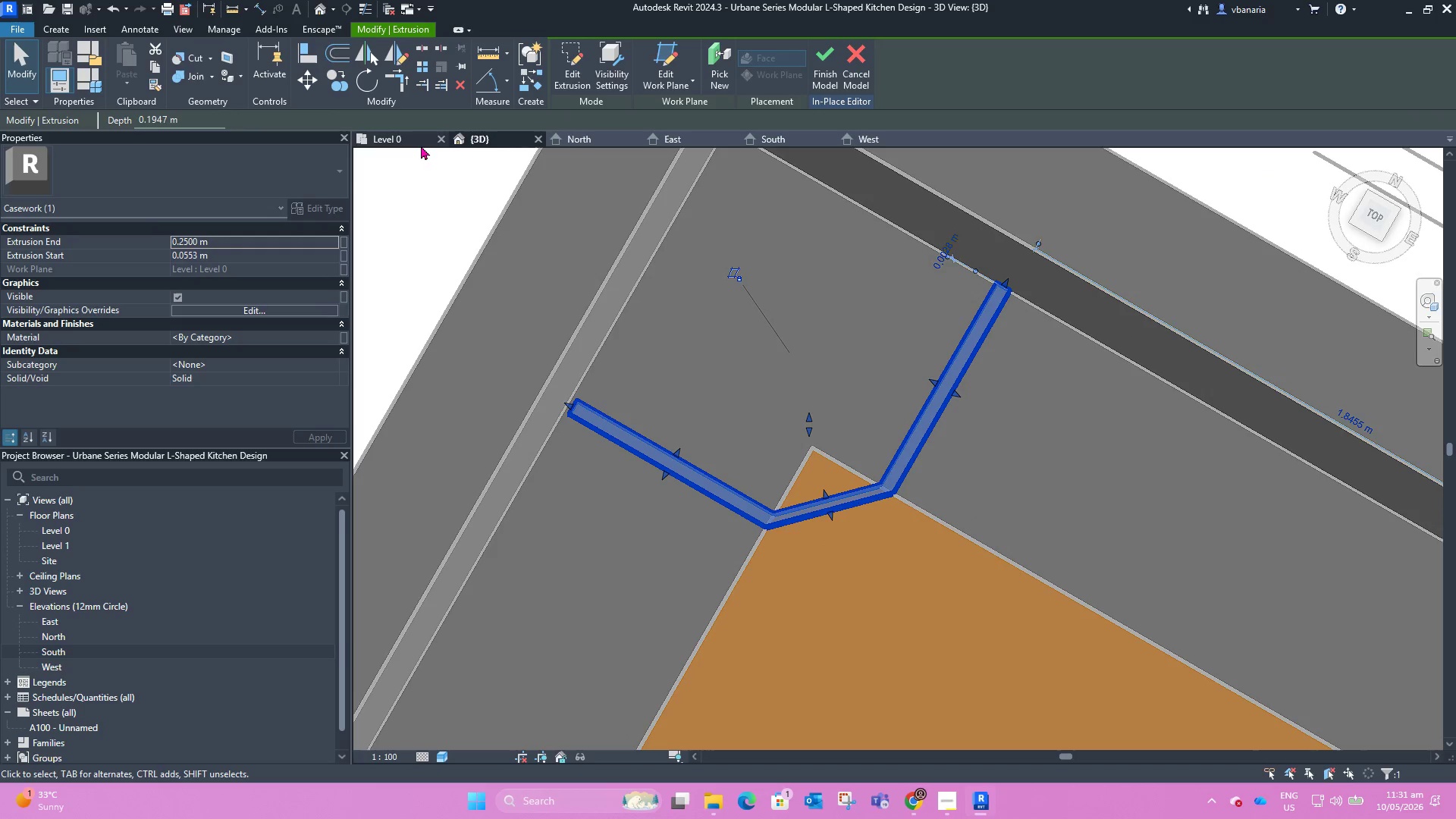 
scroll: coordinate [857, 435], scroll_direction: up, amount: 4.0
 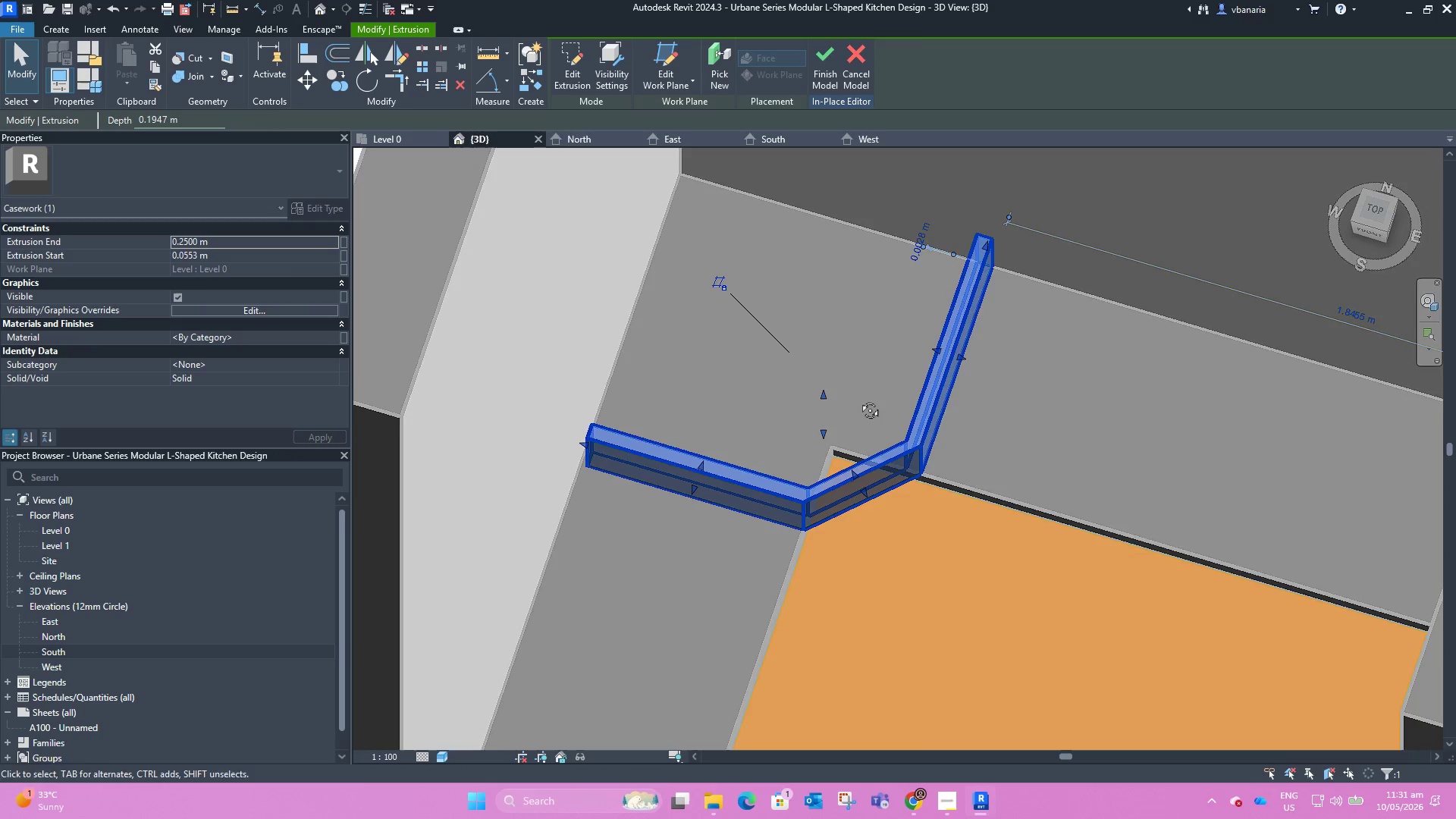 
left_click([411, 140])
 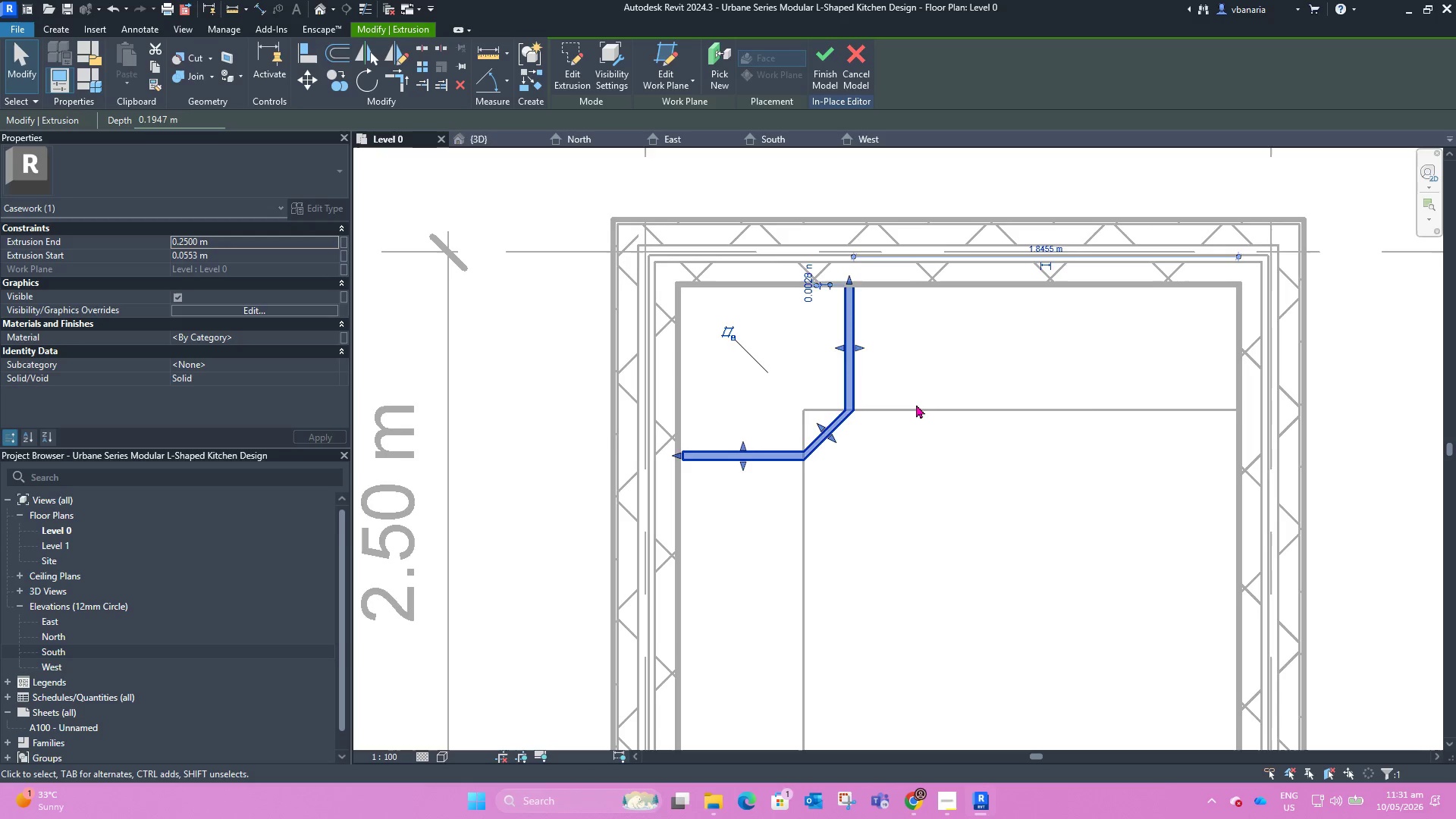 
left_click([883, 457])
 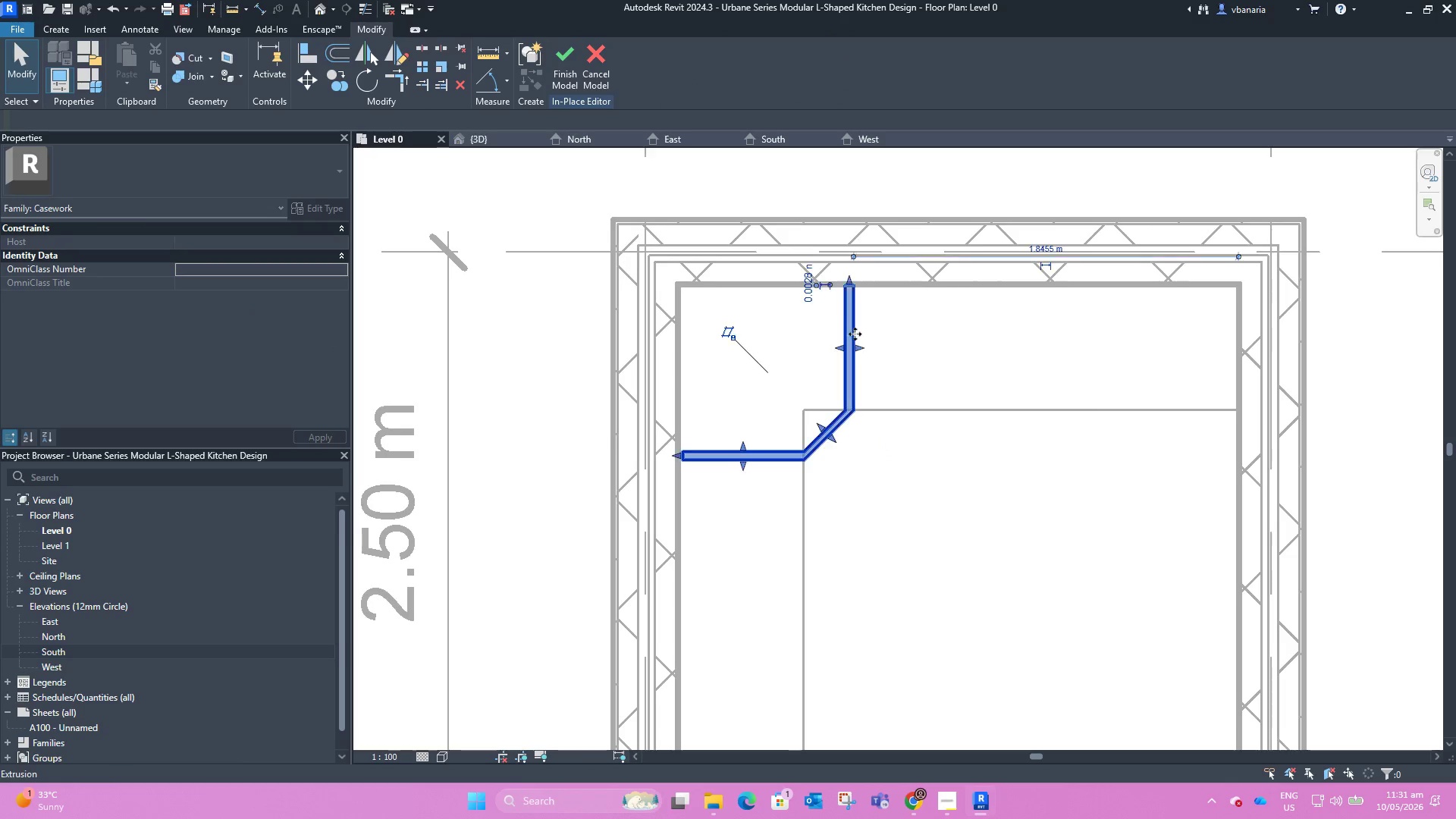 
scroll: coordinate [853, 283], scroll_direction: up, amount: 11.0
 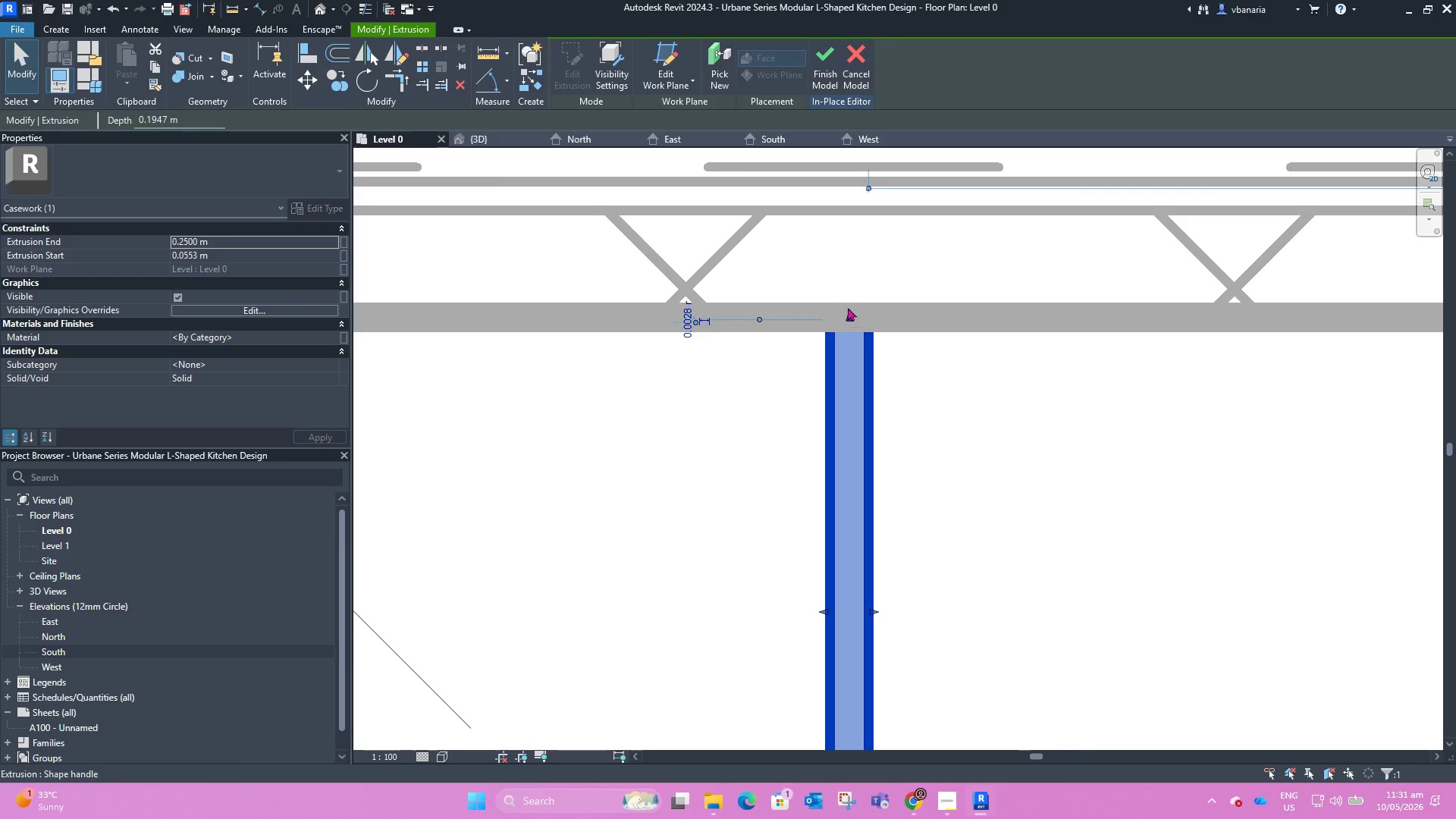 
scroll: coordinate [874, 304], scroll_direction: down, amount: 8.0
 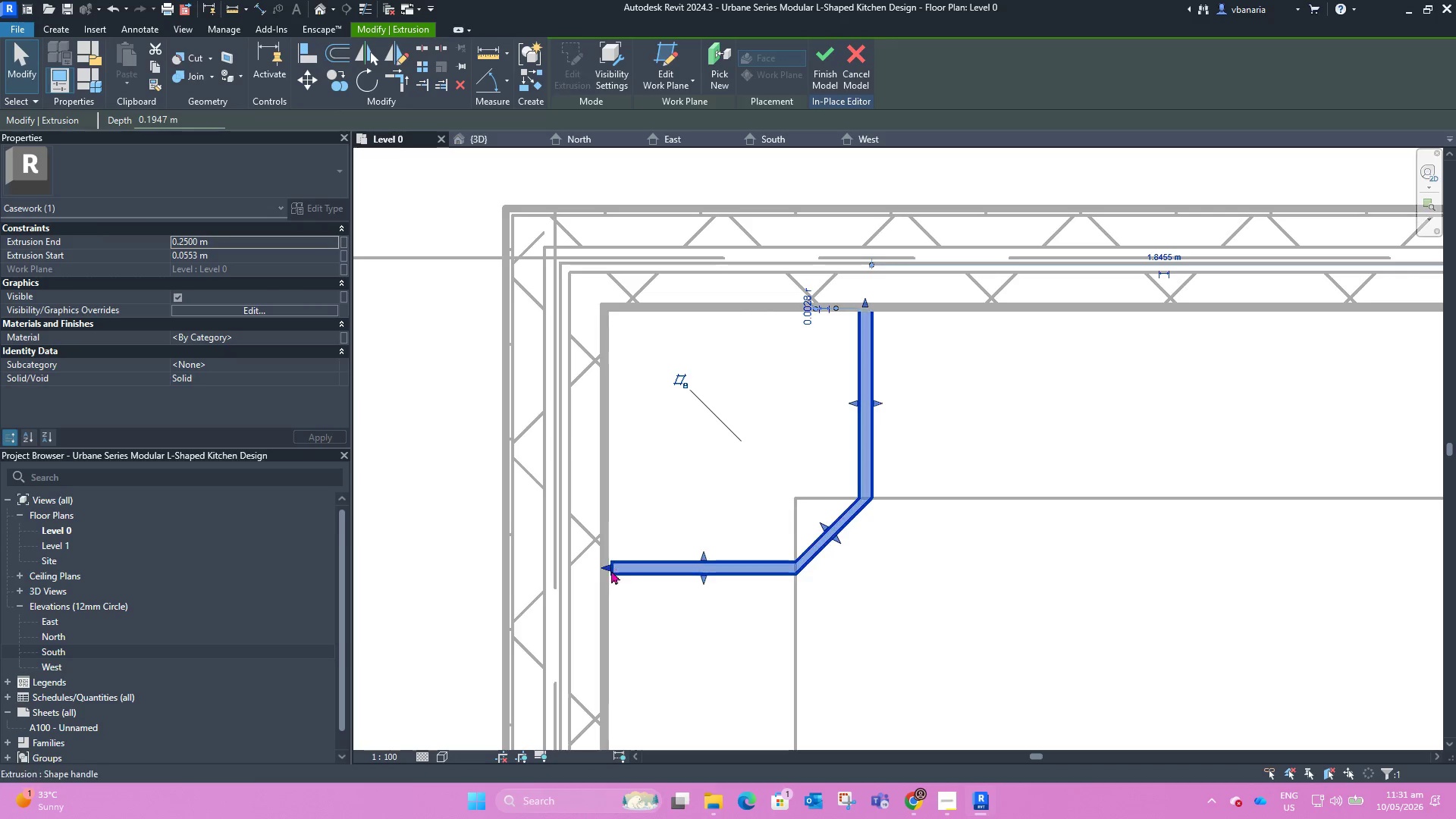 
left_click_drag(start_coordinate=[610, 569], to_coordinate=[604, 569])
 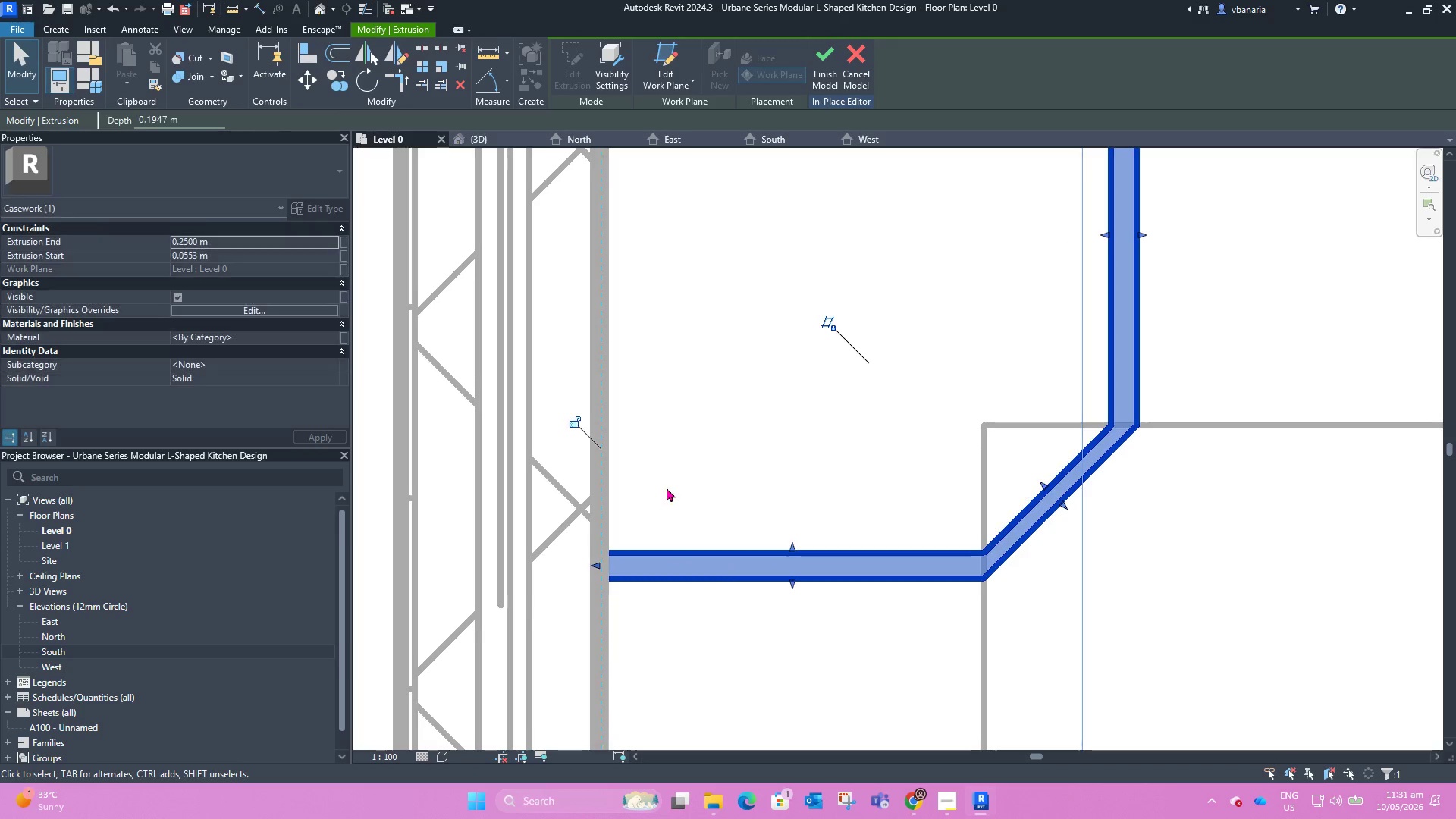 
scroll: coordinate [610, 570], scroll_direction: up, amount: 5.0
 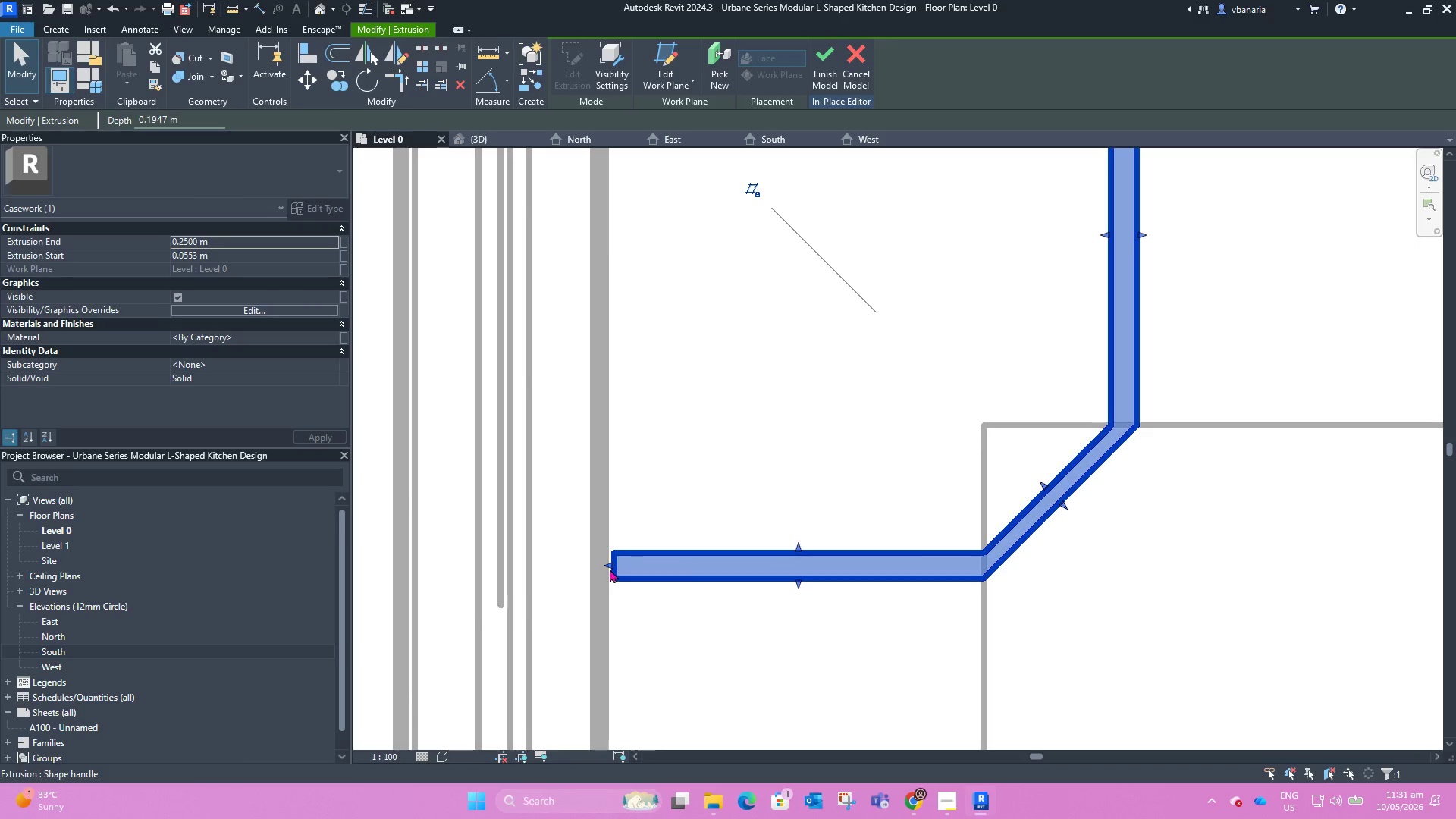 
left_click([667, 488])
 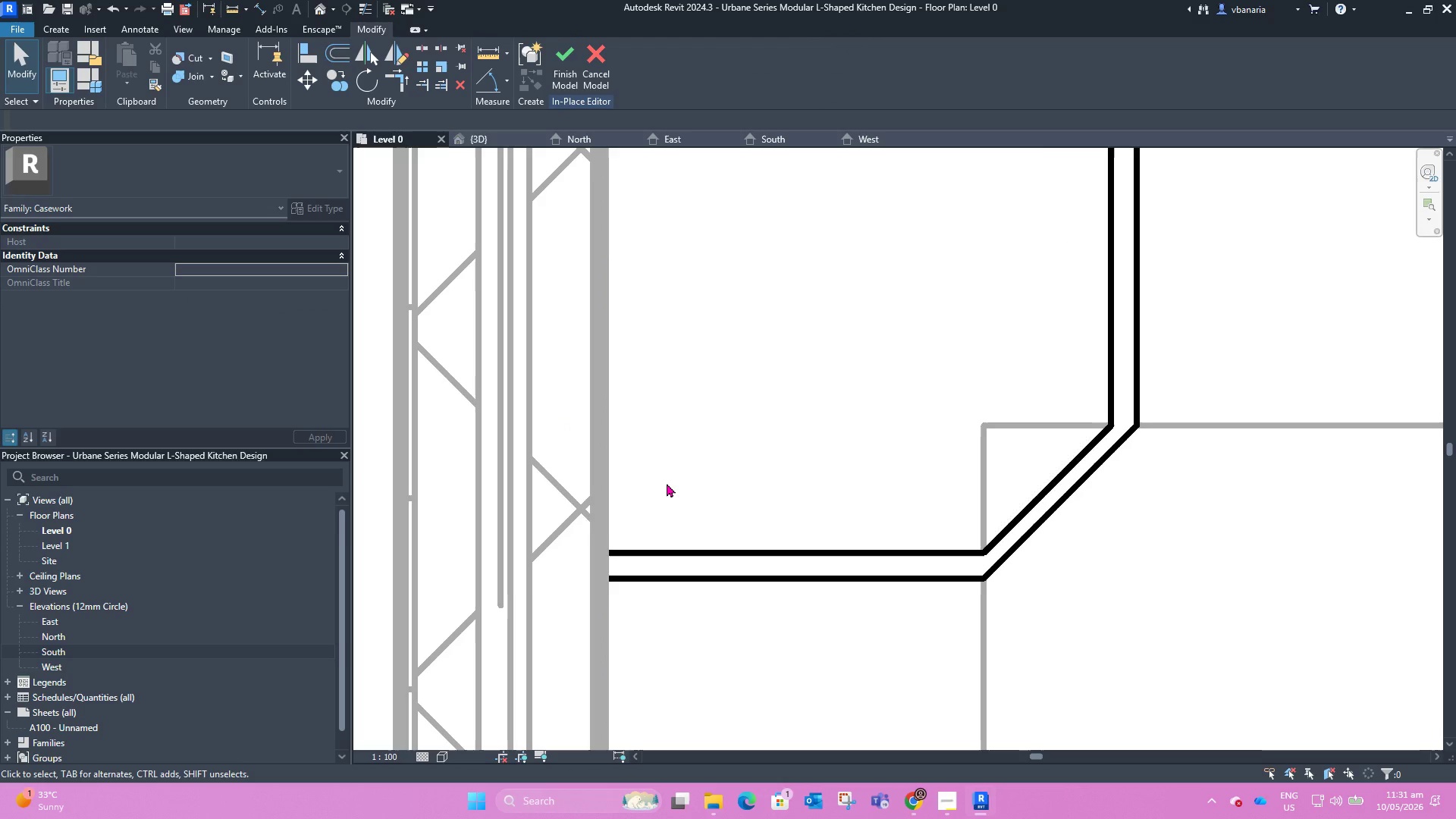 
left_click([769, 422])
 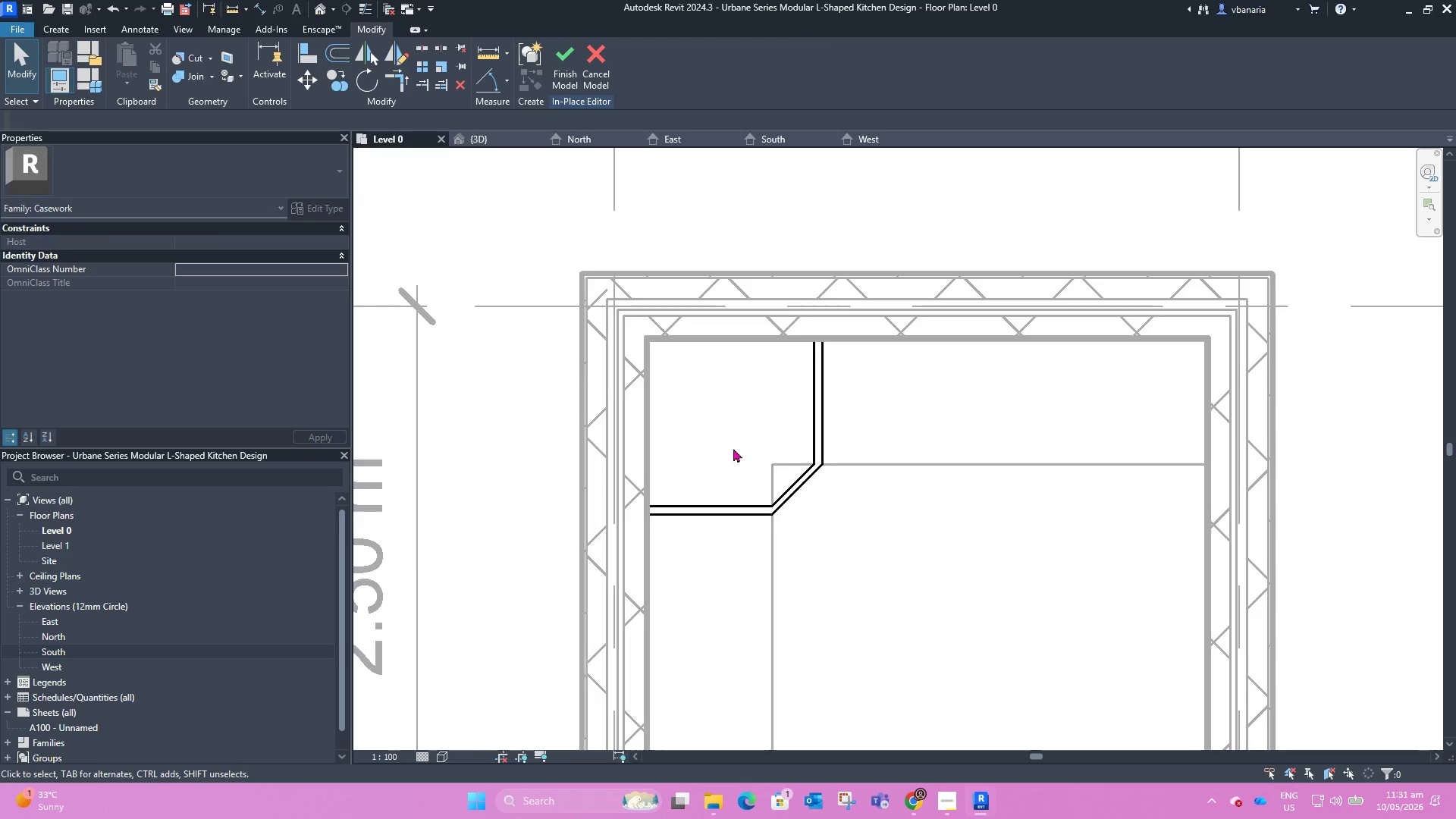 
scroll: coordinate [673, 484], scroll_direction: down, amount: 8.0
 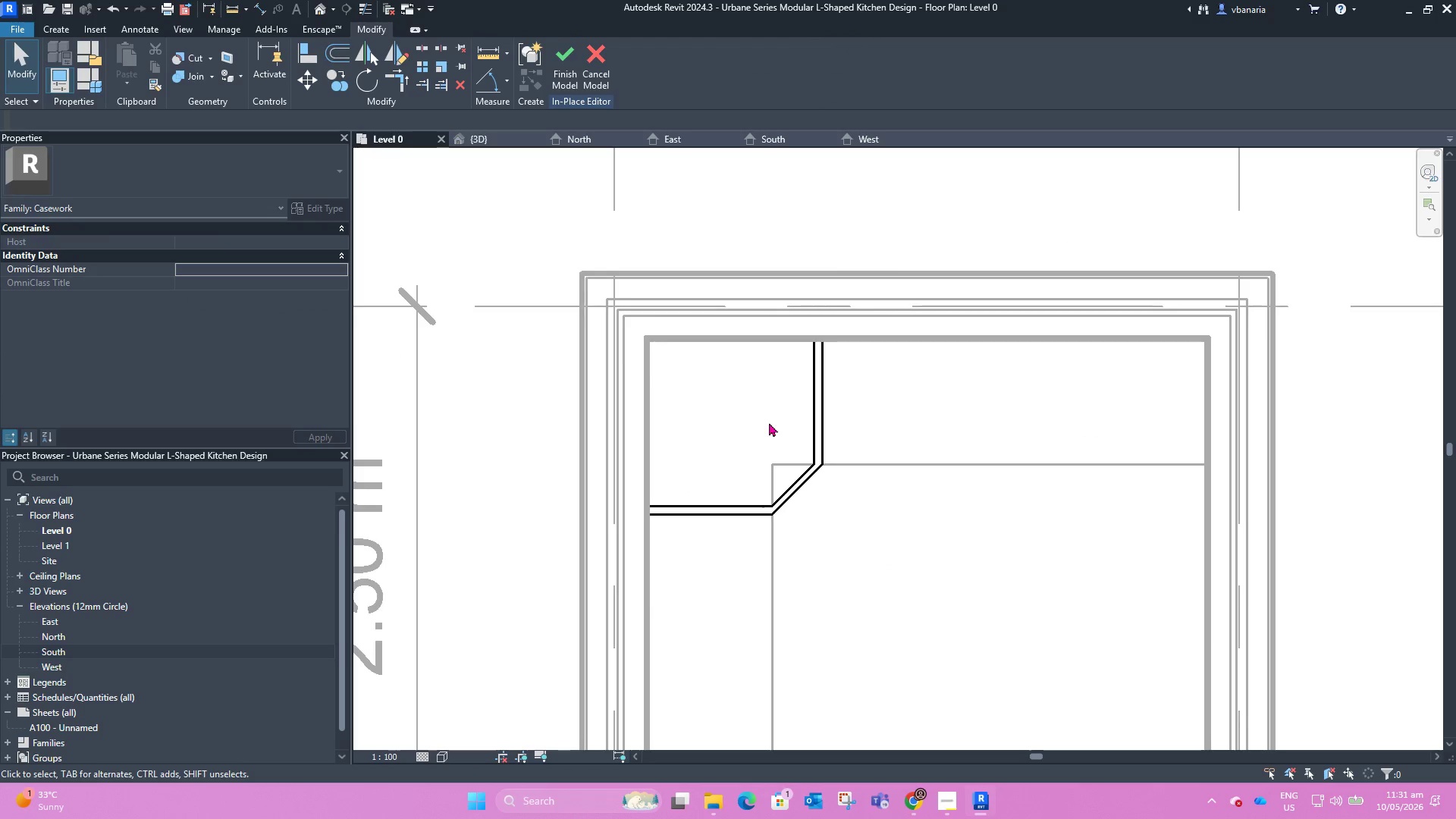 
scroll: coordinate [748, 416], scroll_direction: up, amount: 2.0
 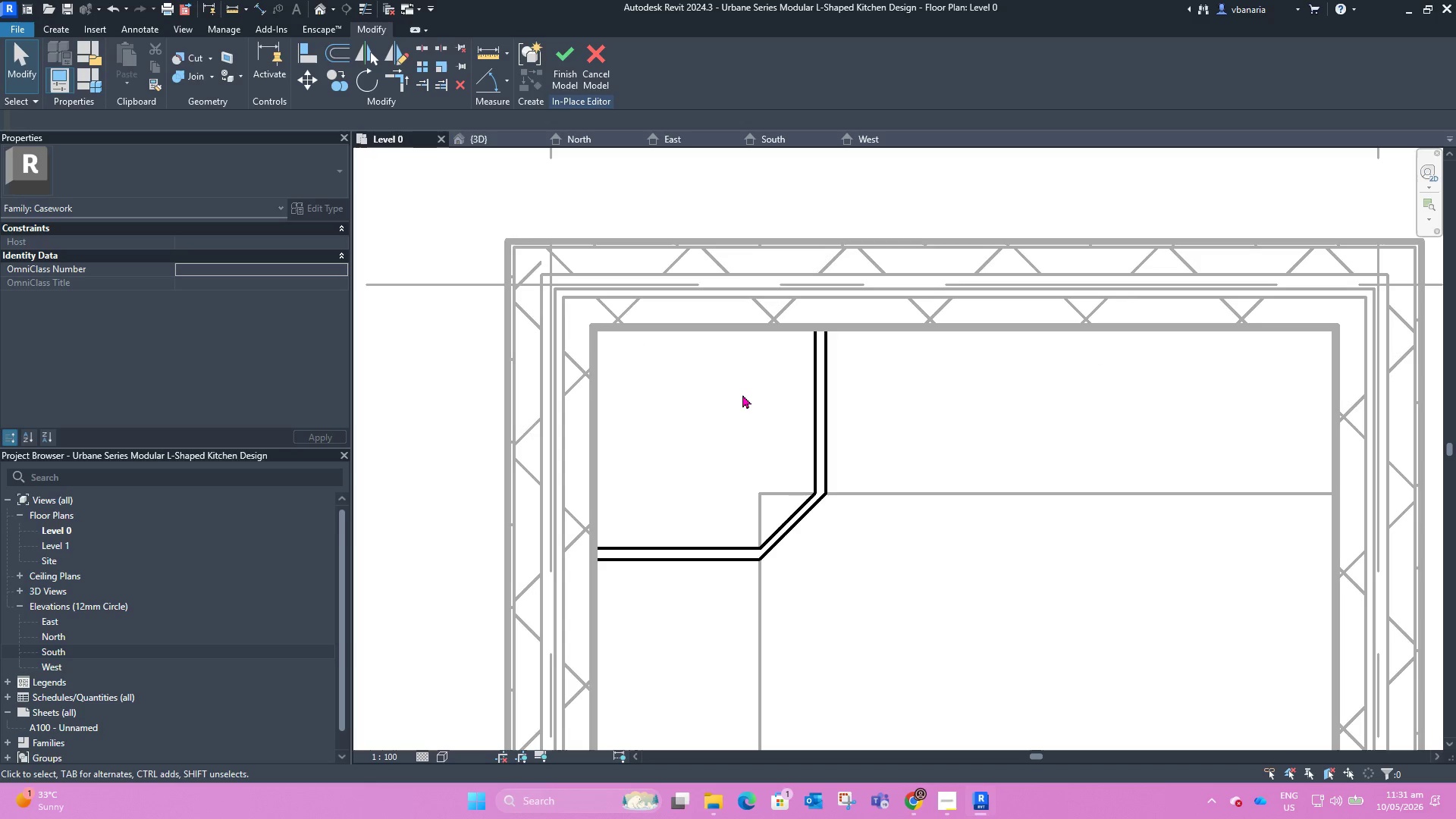 
left_click([748, 399])
 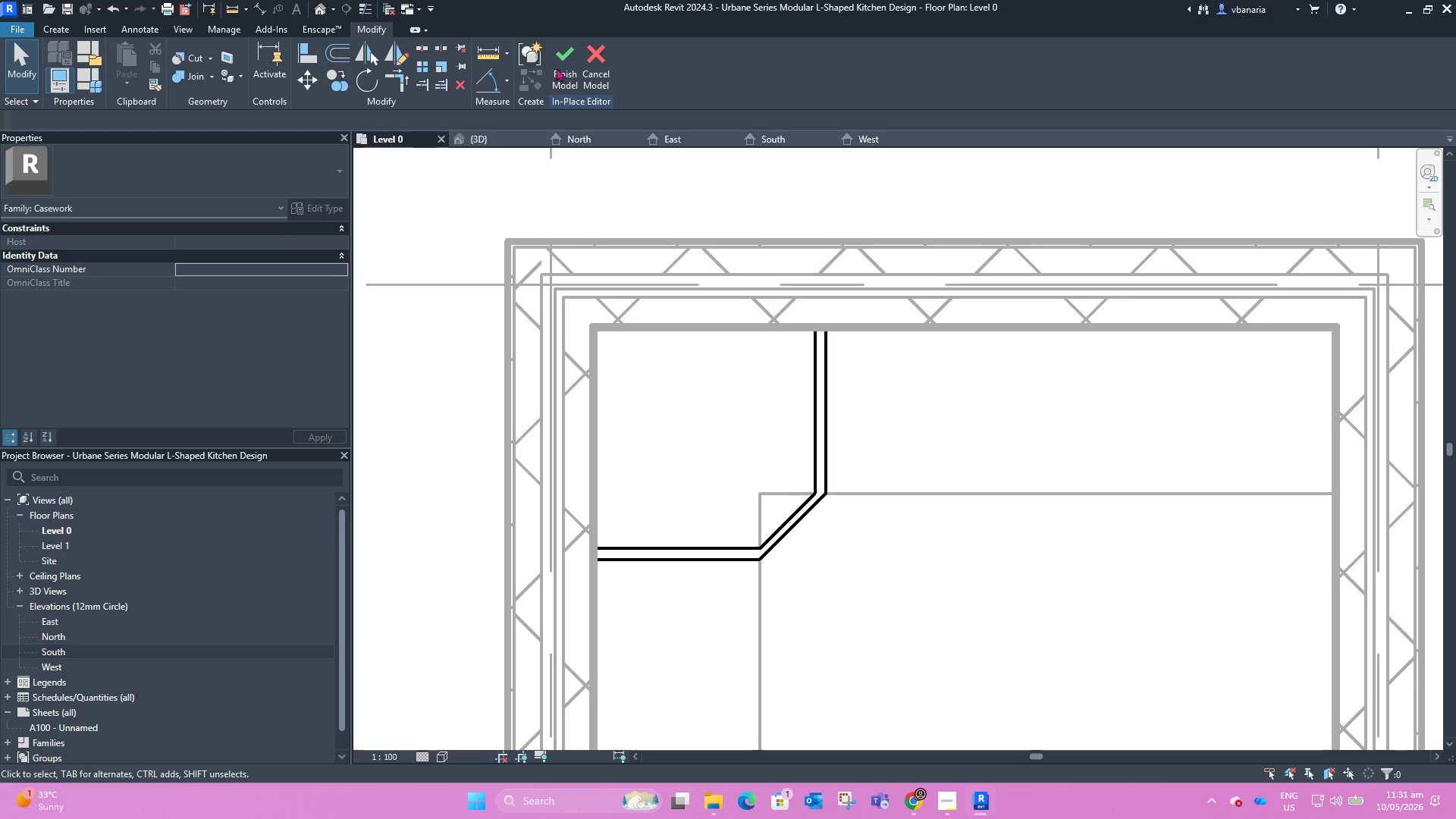 
left_click([565, 72])
 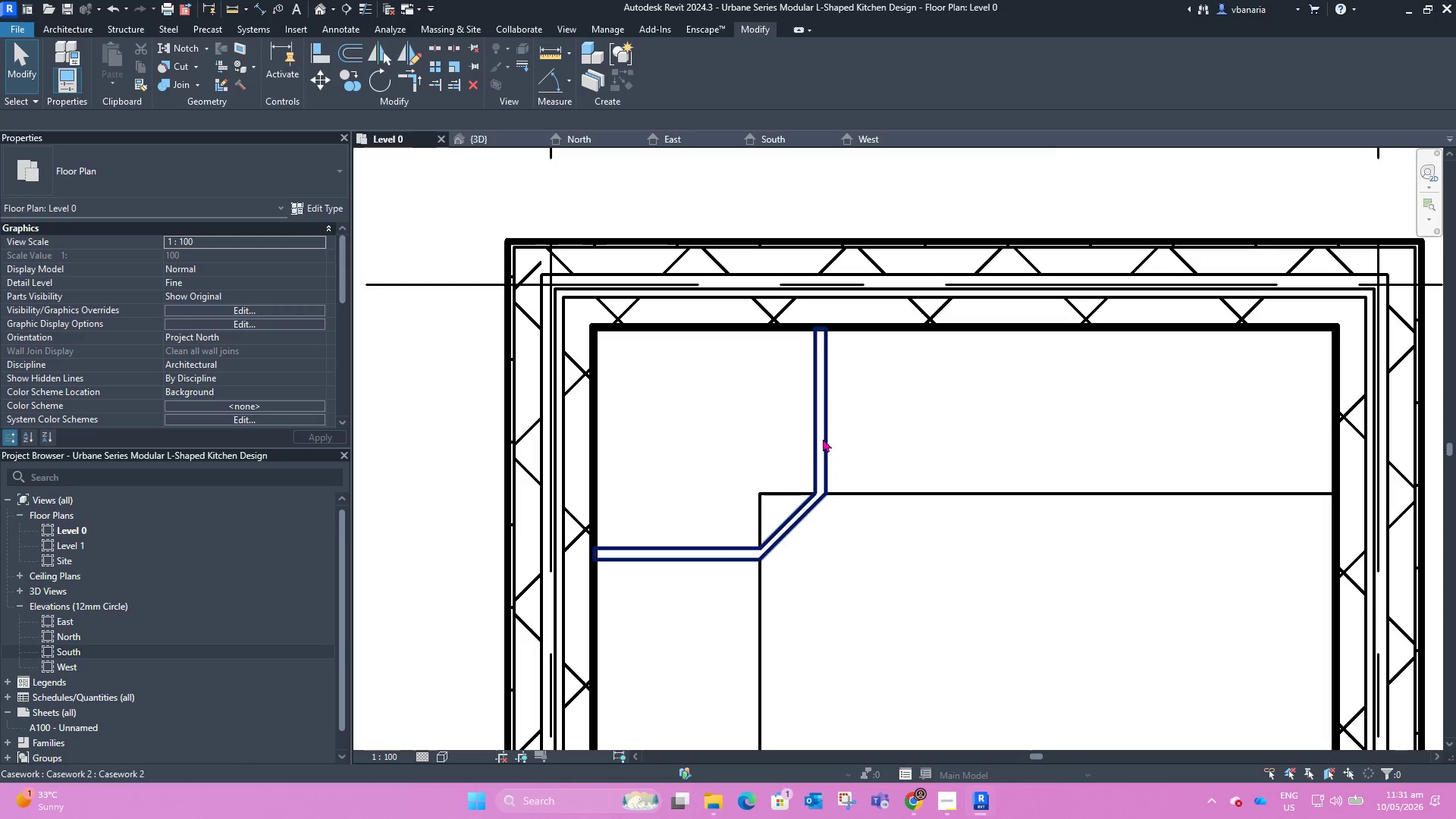 
scroll: coordinate [766, 438], scroll_direction: down, amount: 6.0
 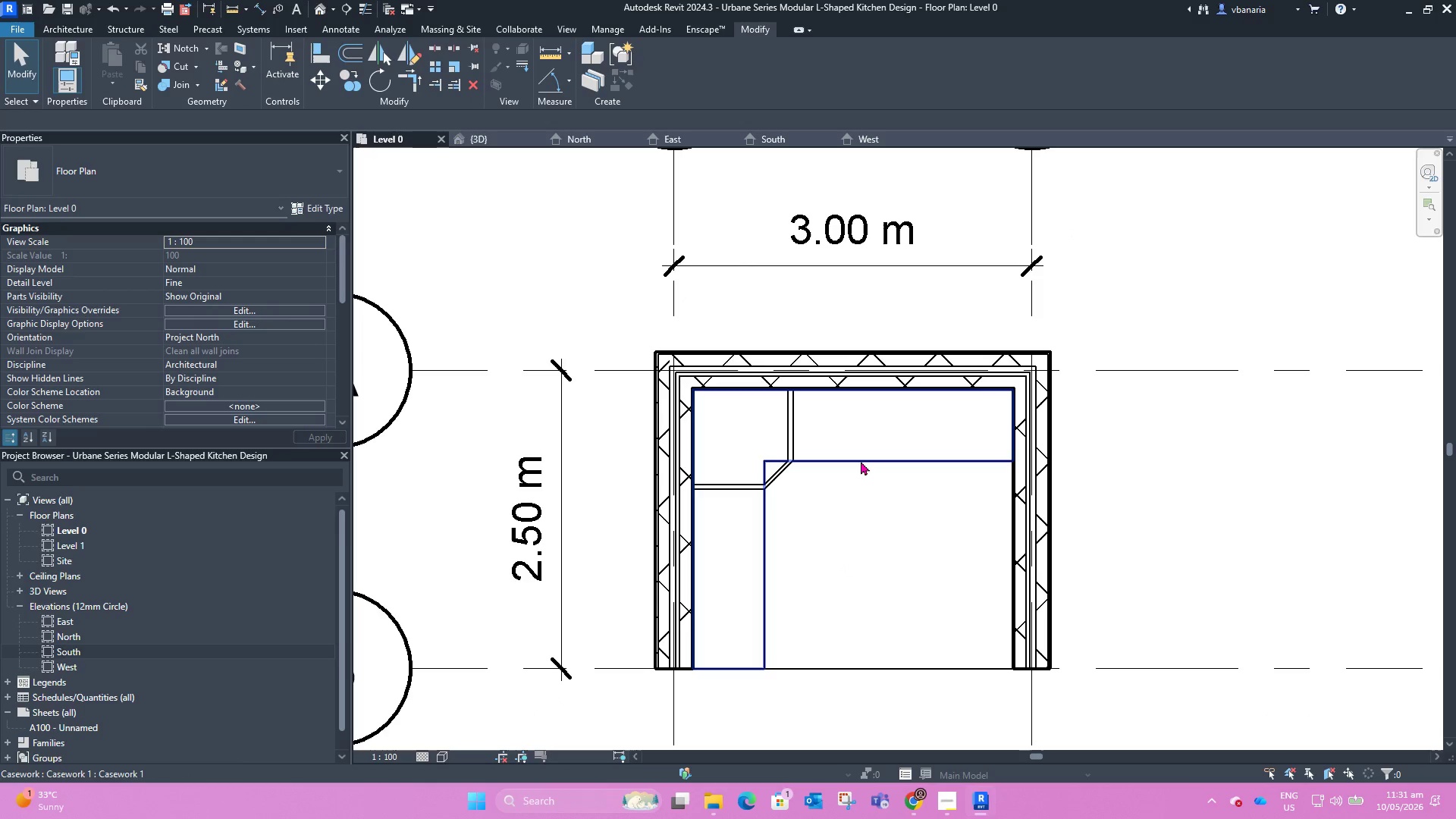 
left_click([861, 461])
 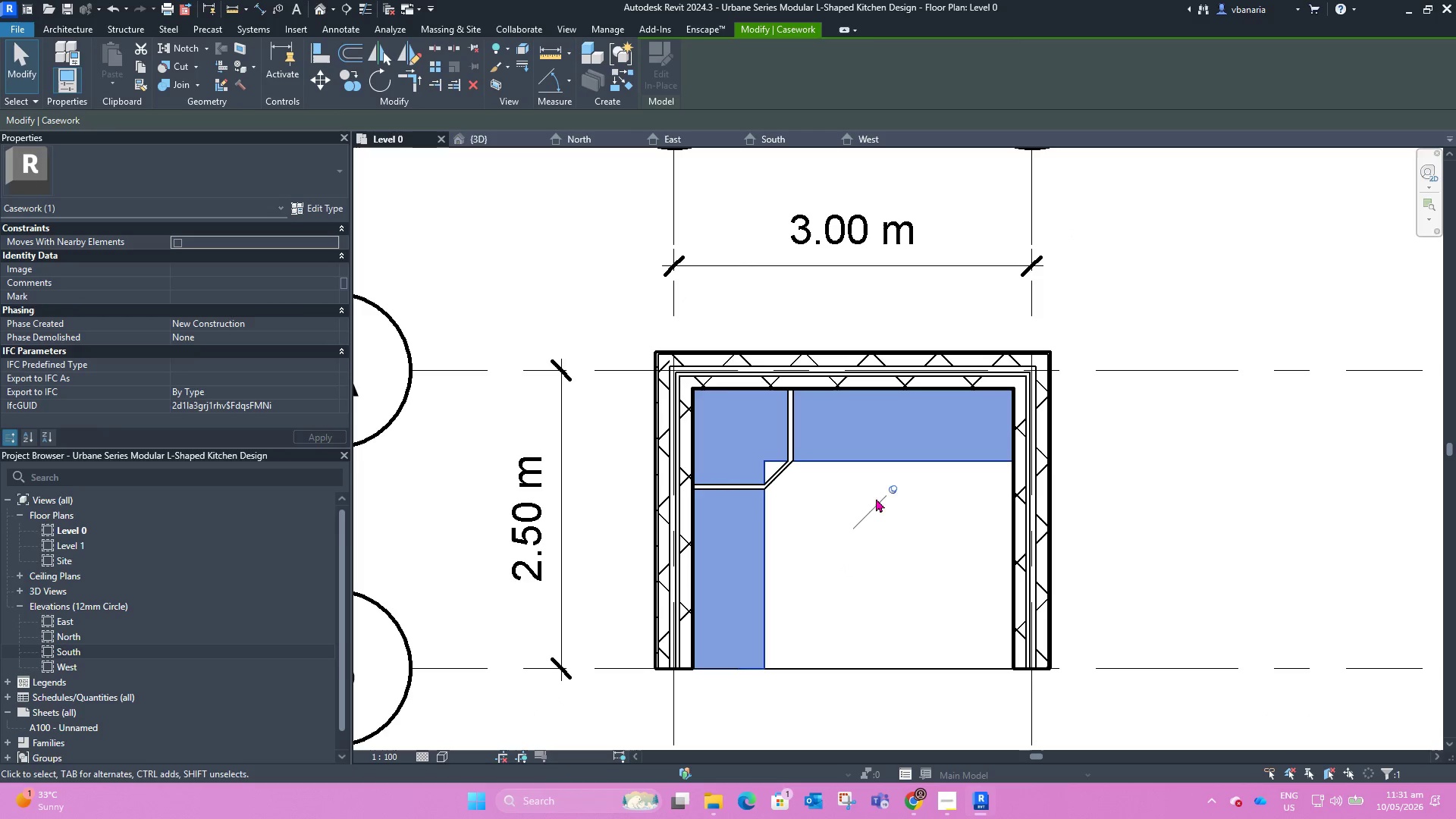 
left_click([892, 492])
 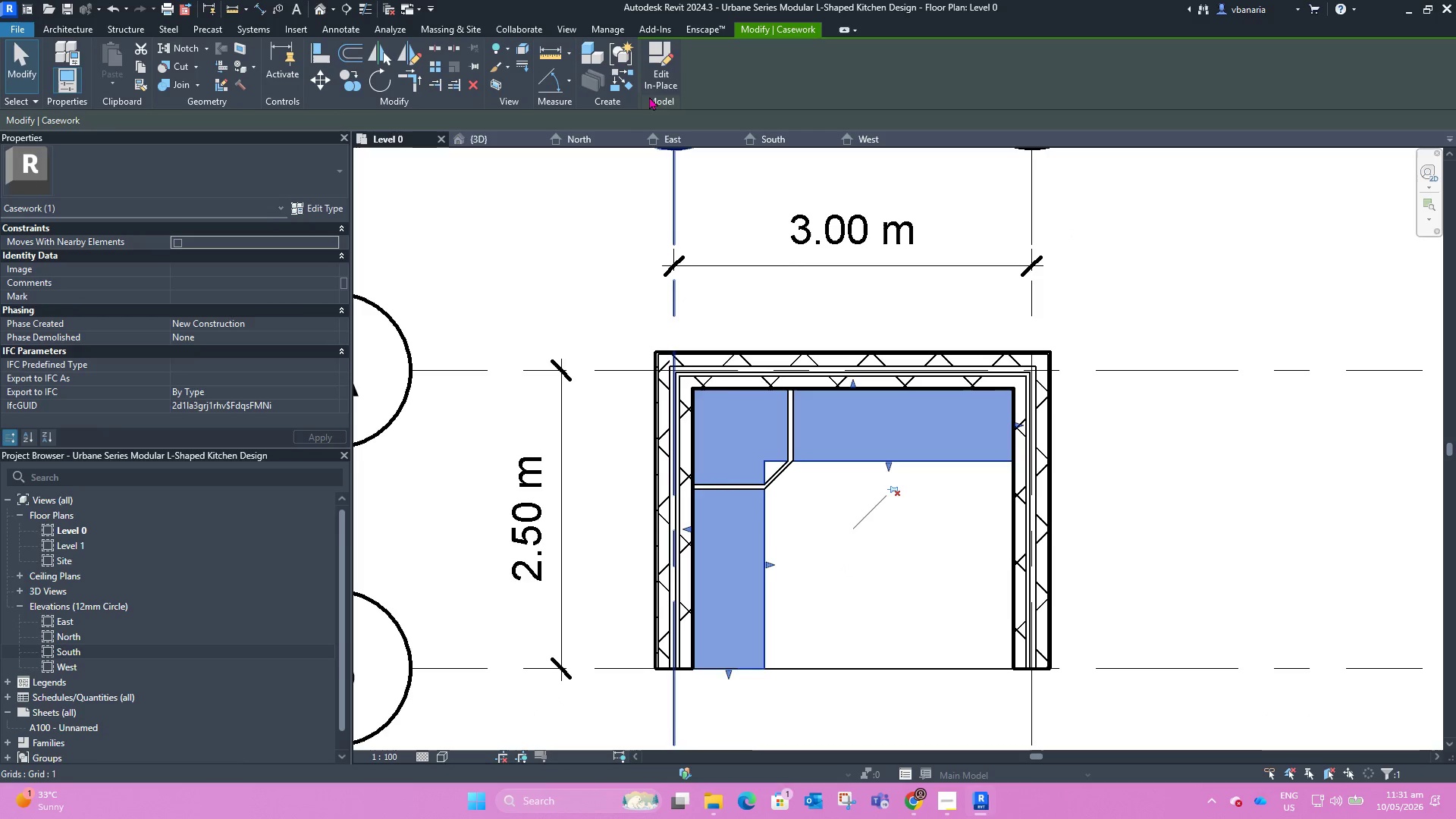 
left_click([647, 77])
 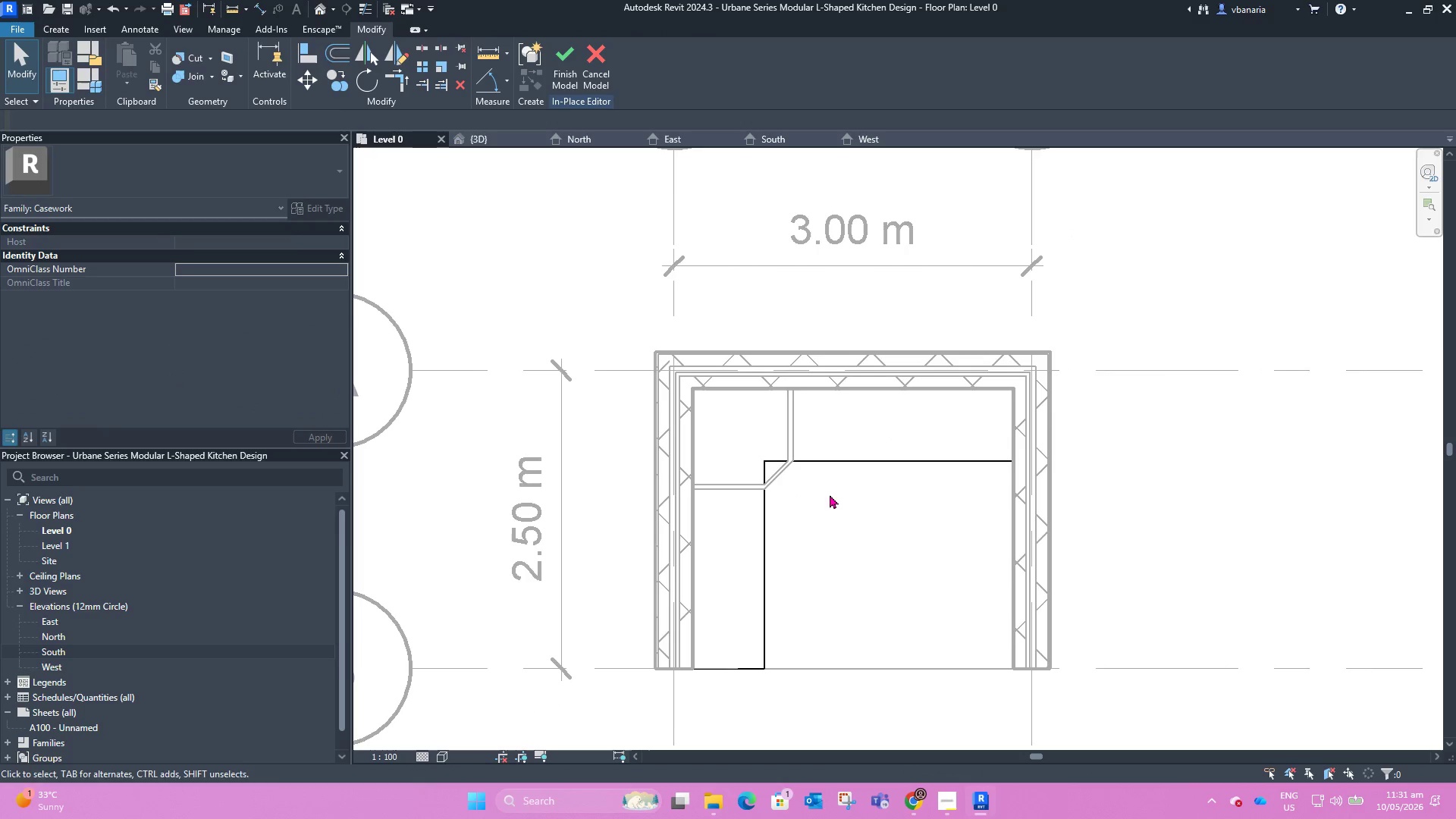 
left_click([771, 447])
 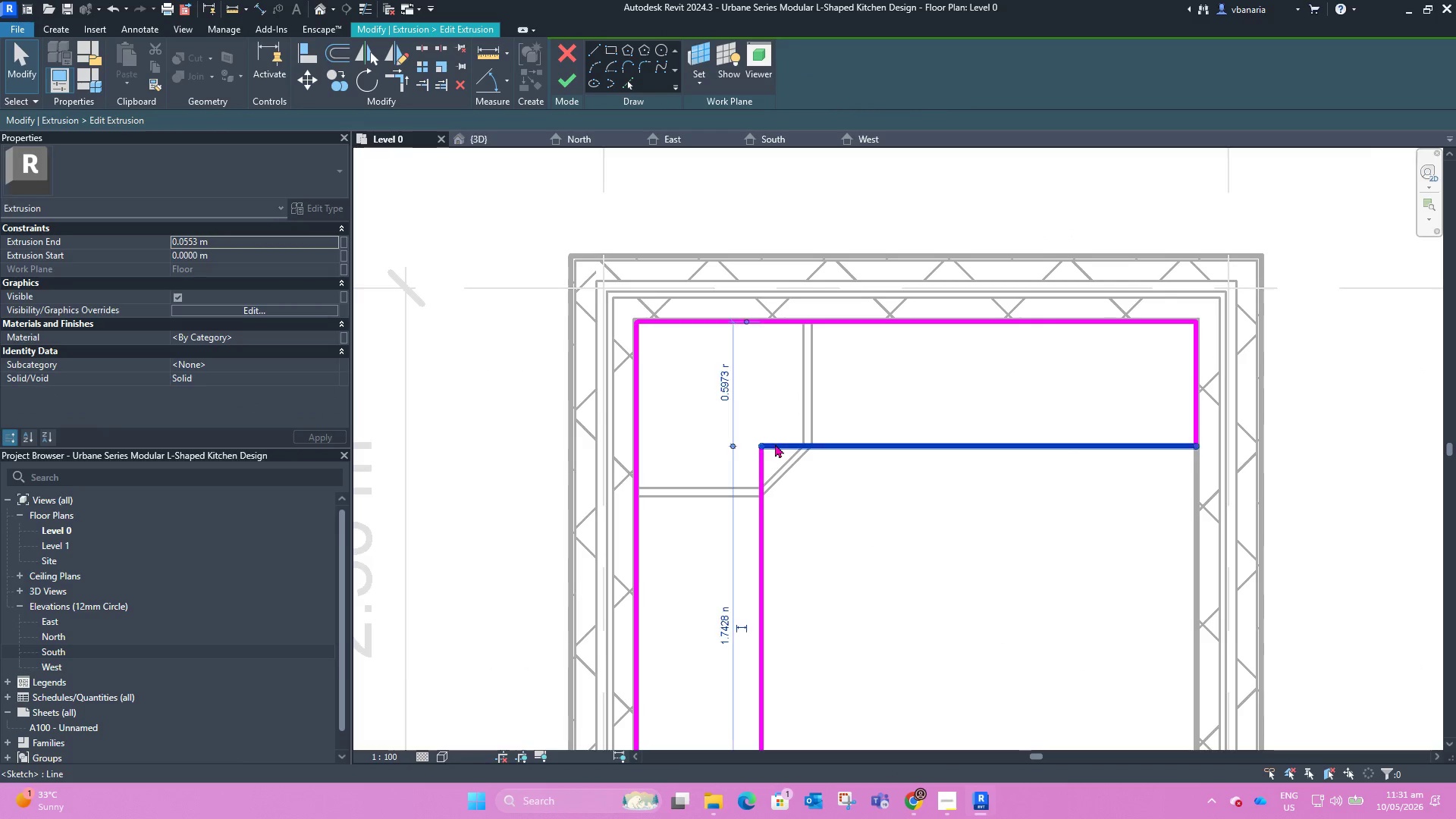 
scroll: coordinate [768, 478], scroll_direction: up, amount: 4.0
 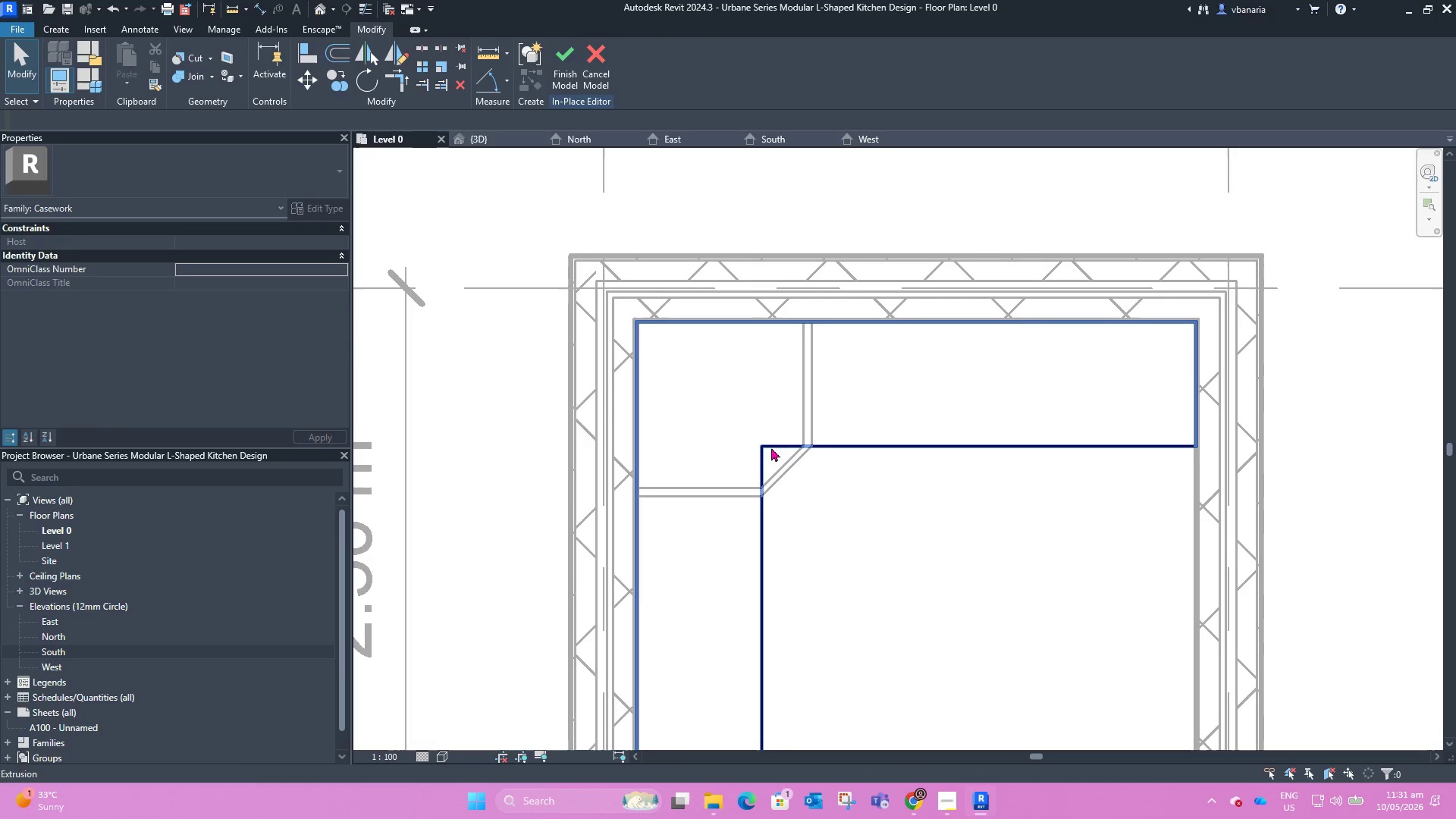 
left_click_drag(start_coordinate=[761, 443], to_coordinate=[810, 446])
 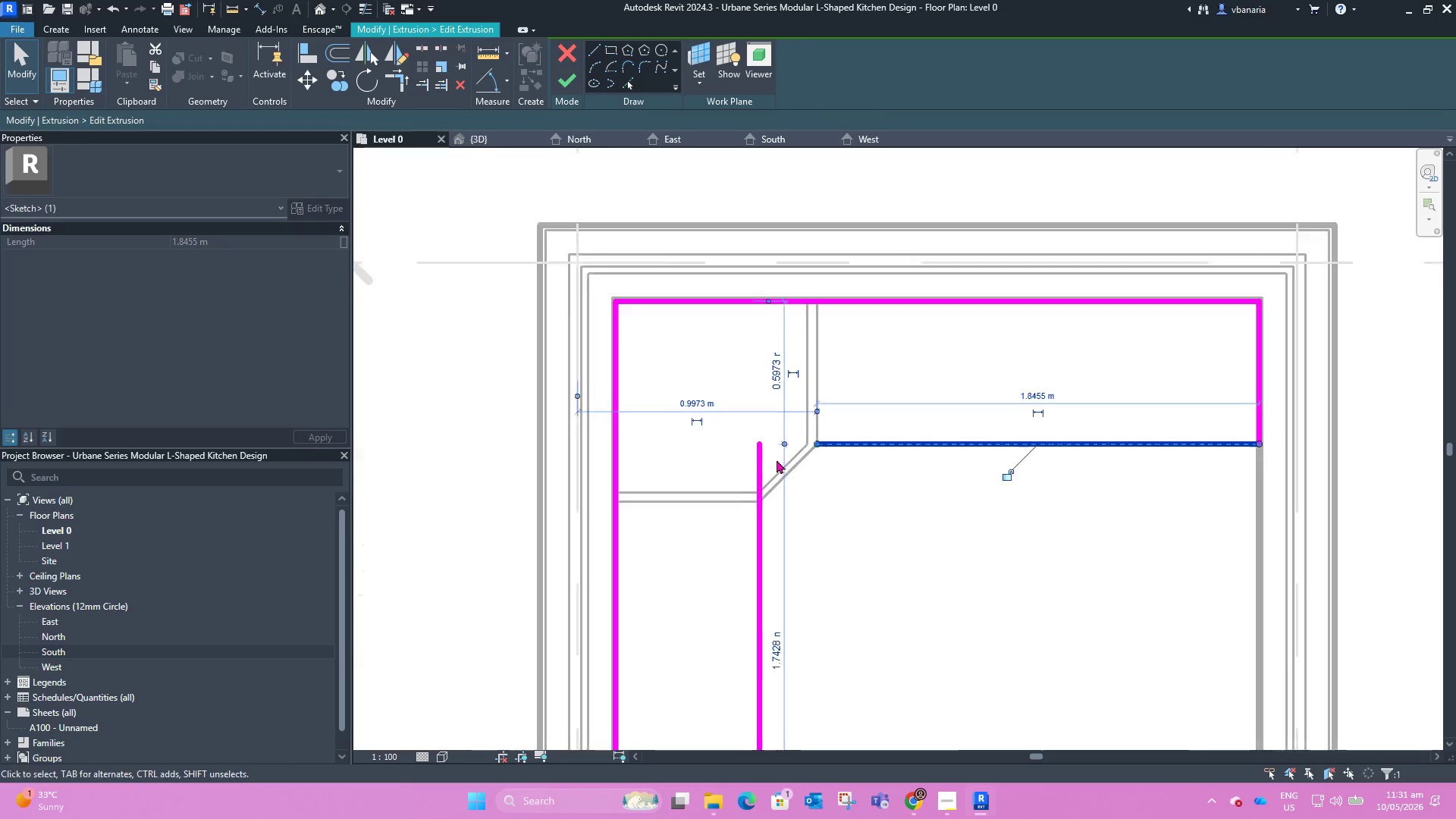 
scroll: coordinate [776, 460], scroll_direction: up, amount: 3.0
 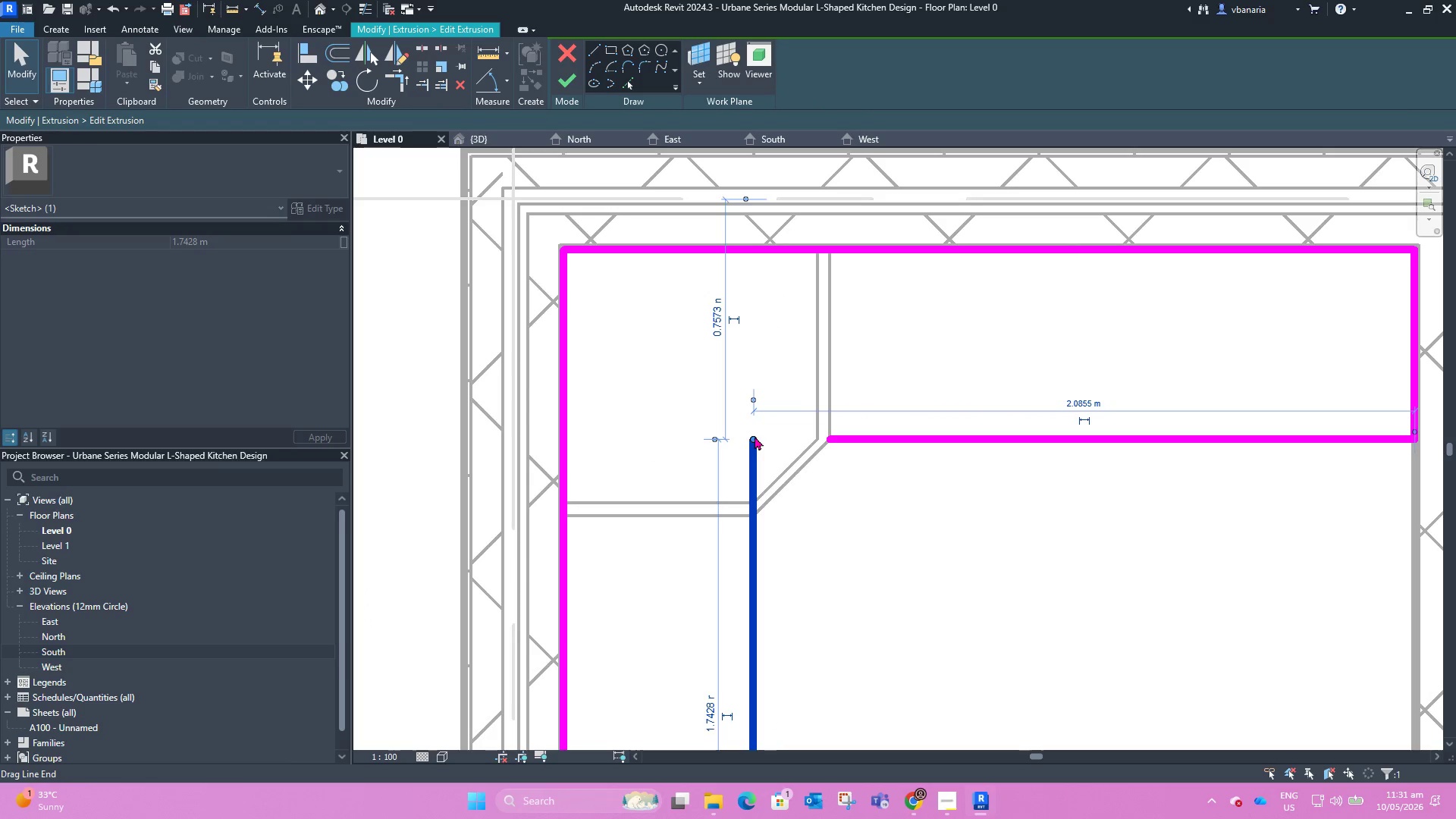 
left_click_drag(start_coordinate=[755, 435], to_coordinate=[755, 517])
 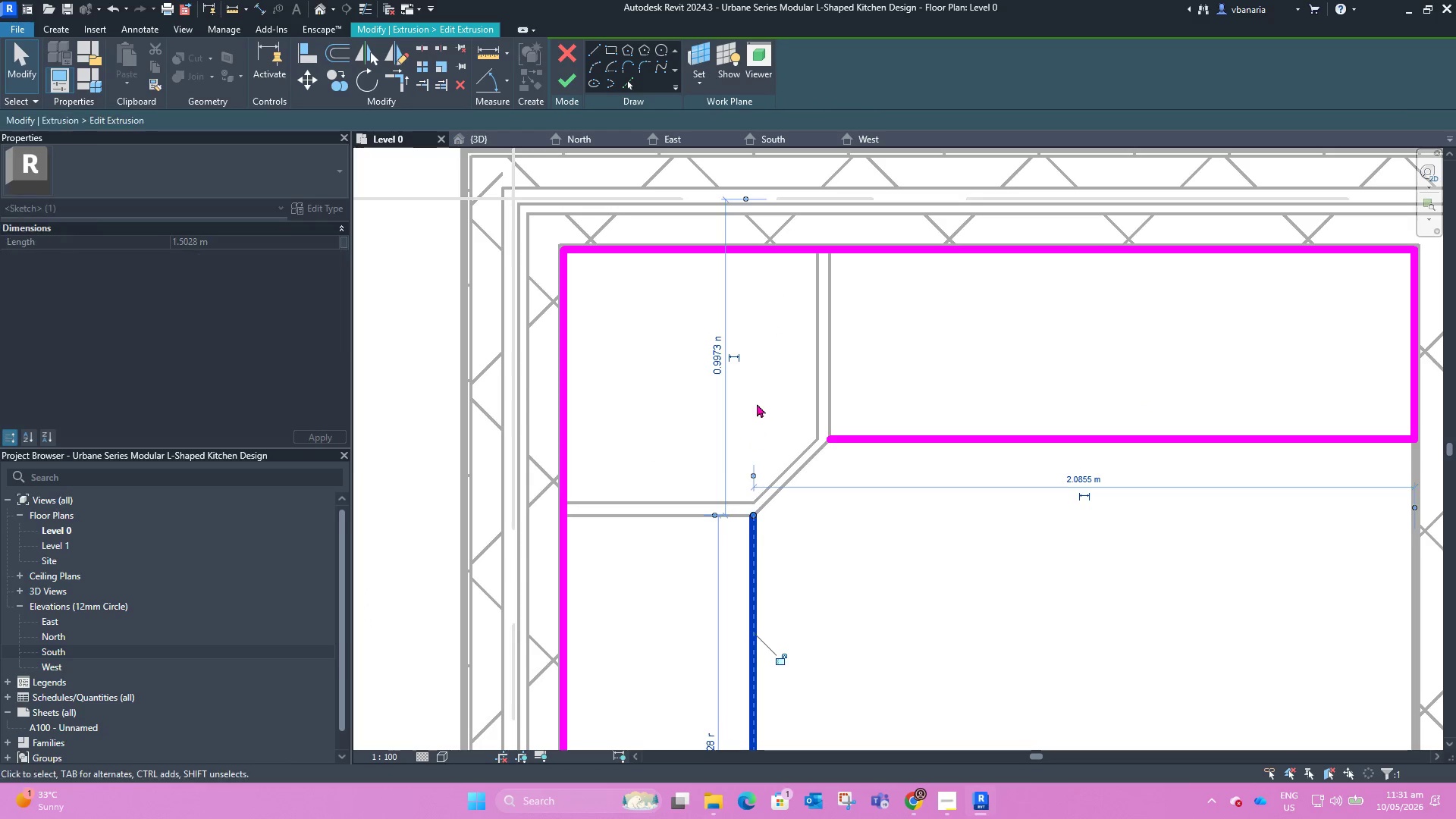 
left_click([757, 403])
 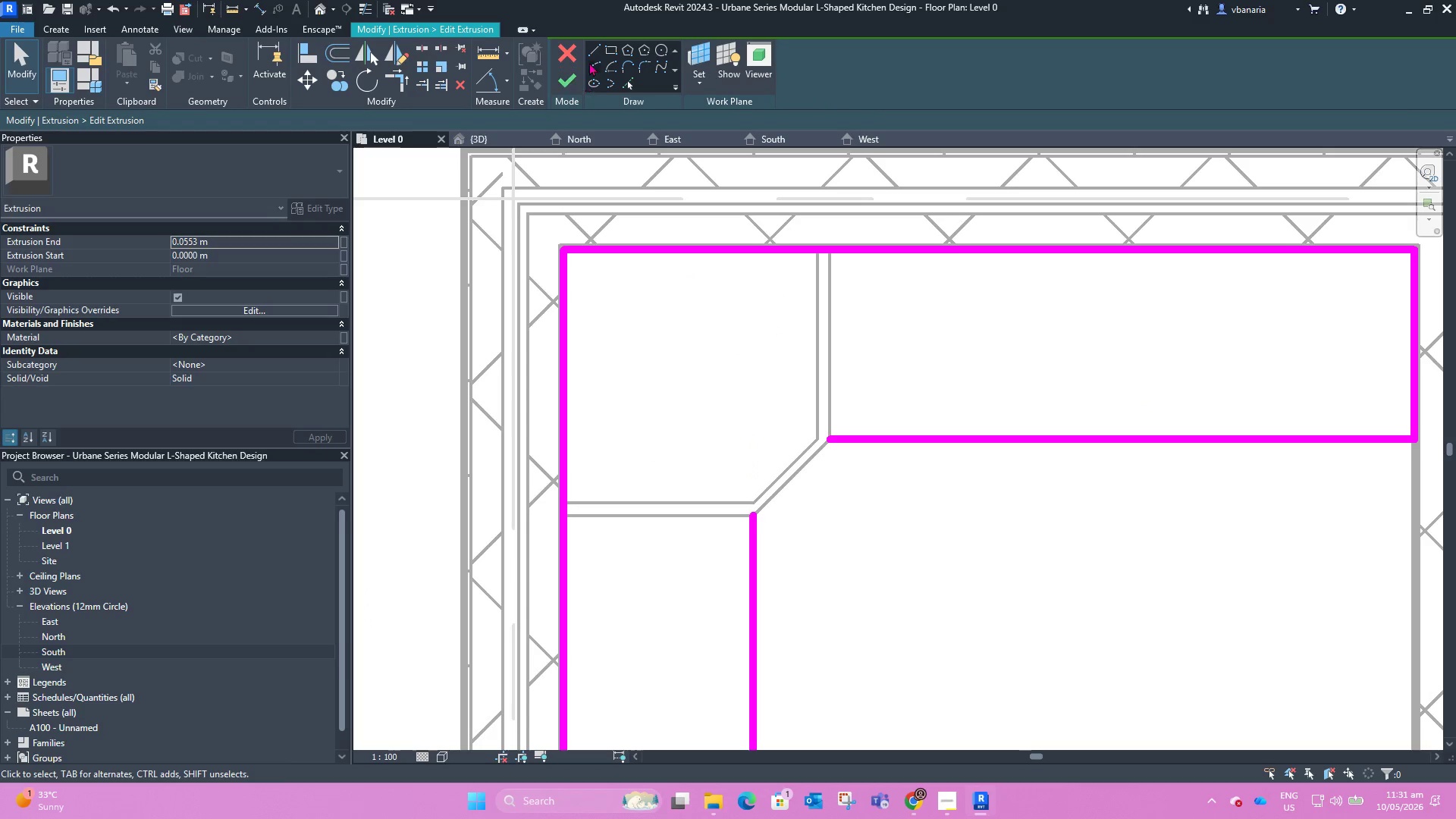 
left_click([592, 50])
 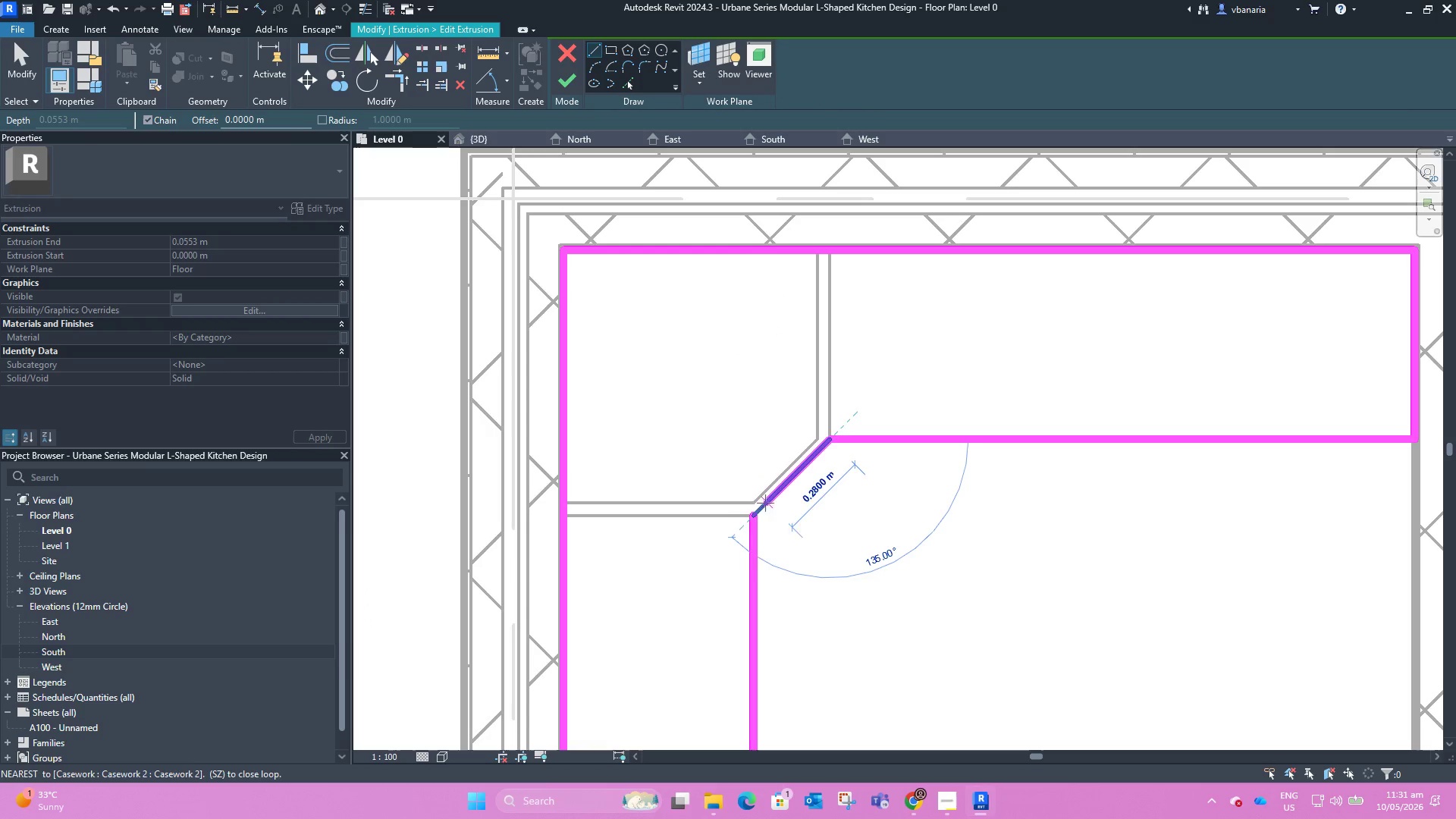 
left_click([758, 510])
 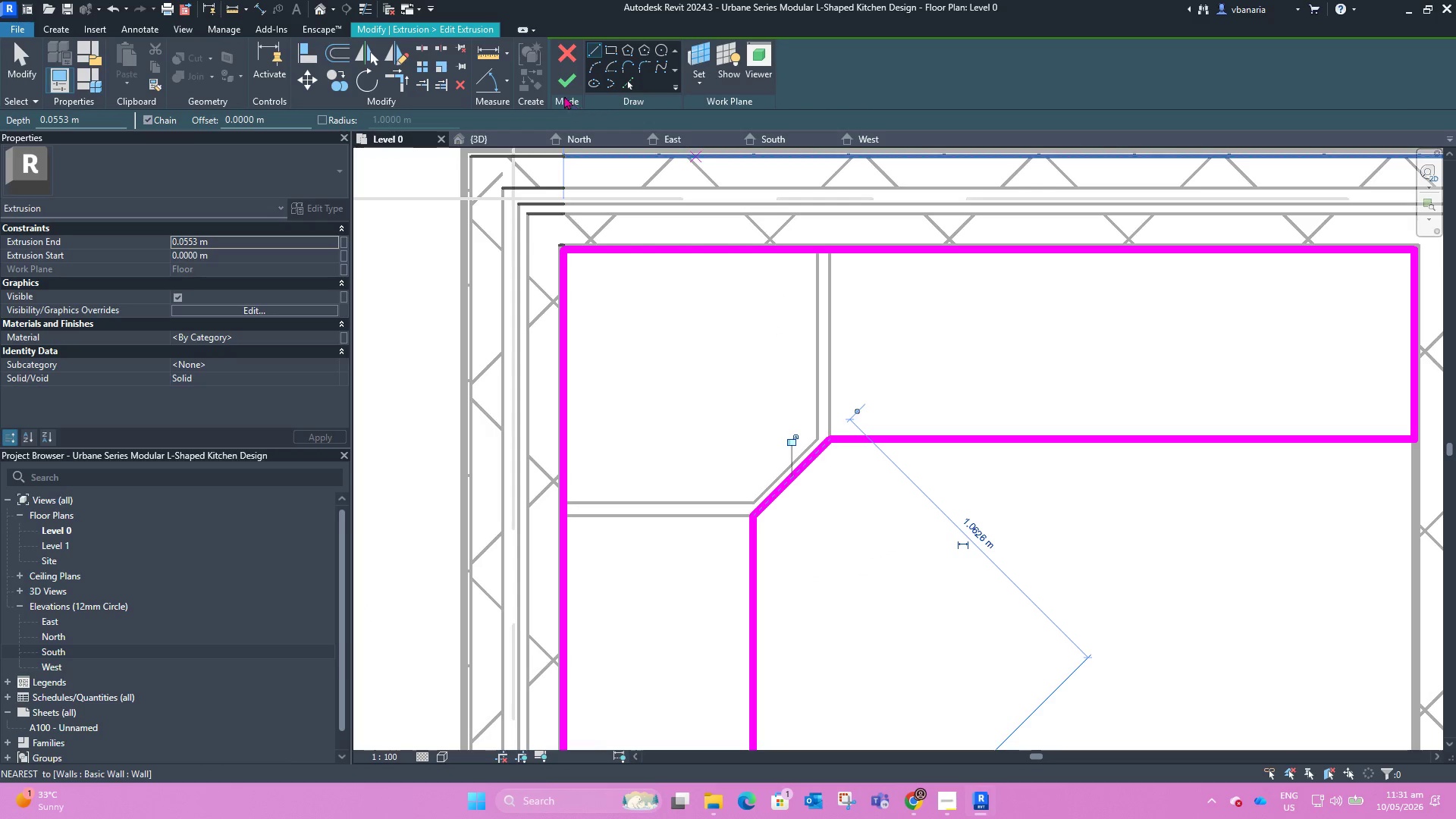 
left_click([557, 79])
 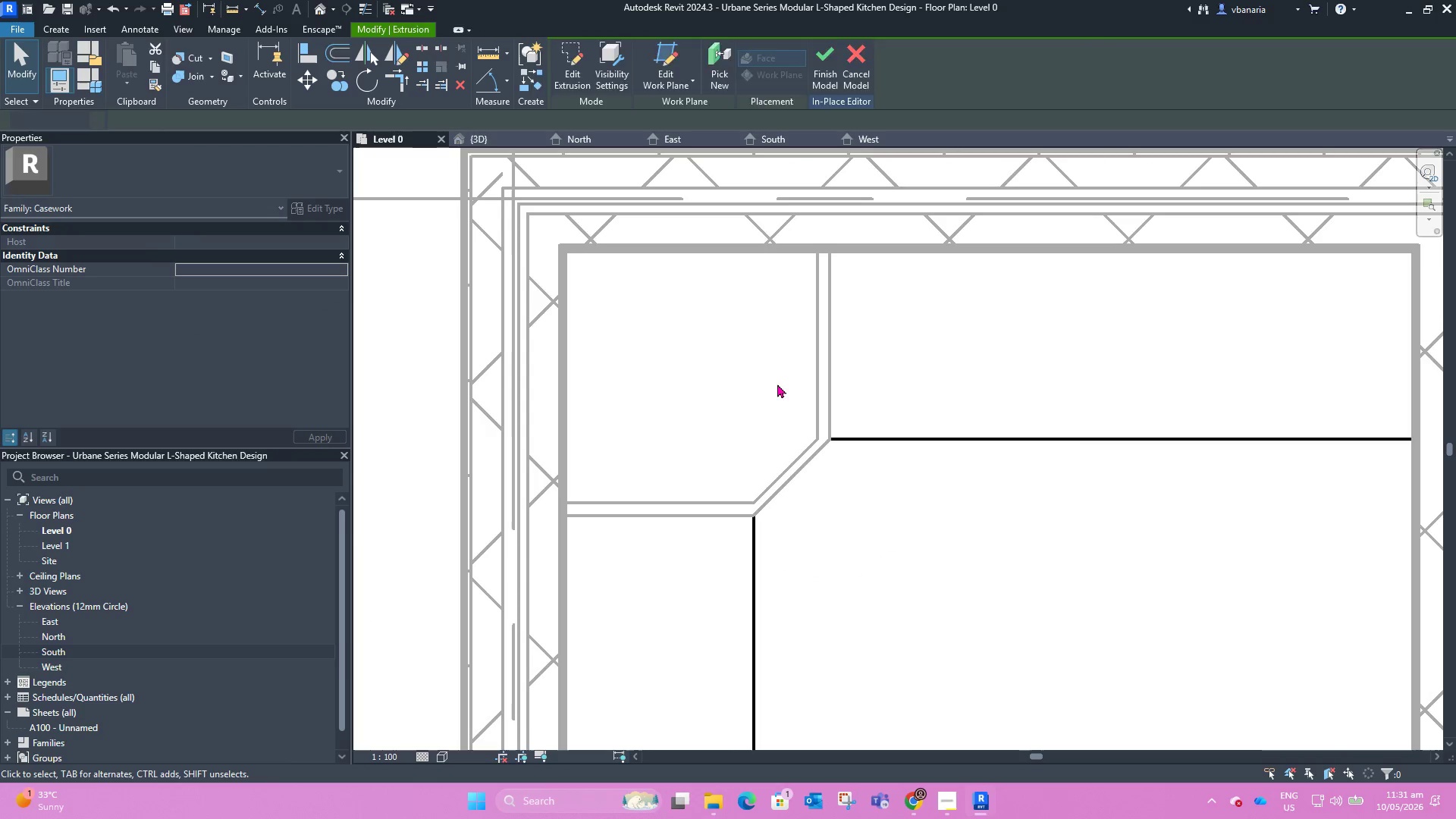 
scroll: coordinate [848, 472], scroll_direction: down, amount: 11.0
 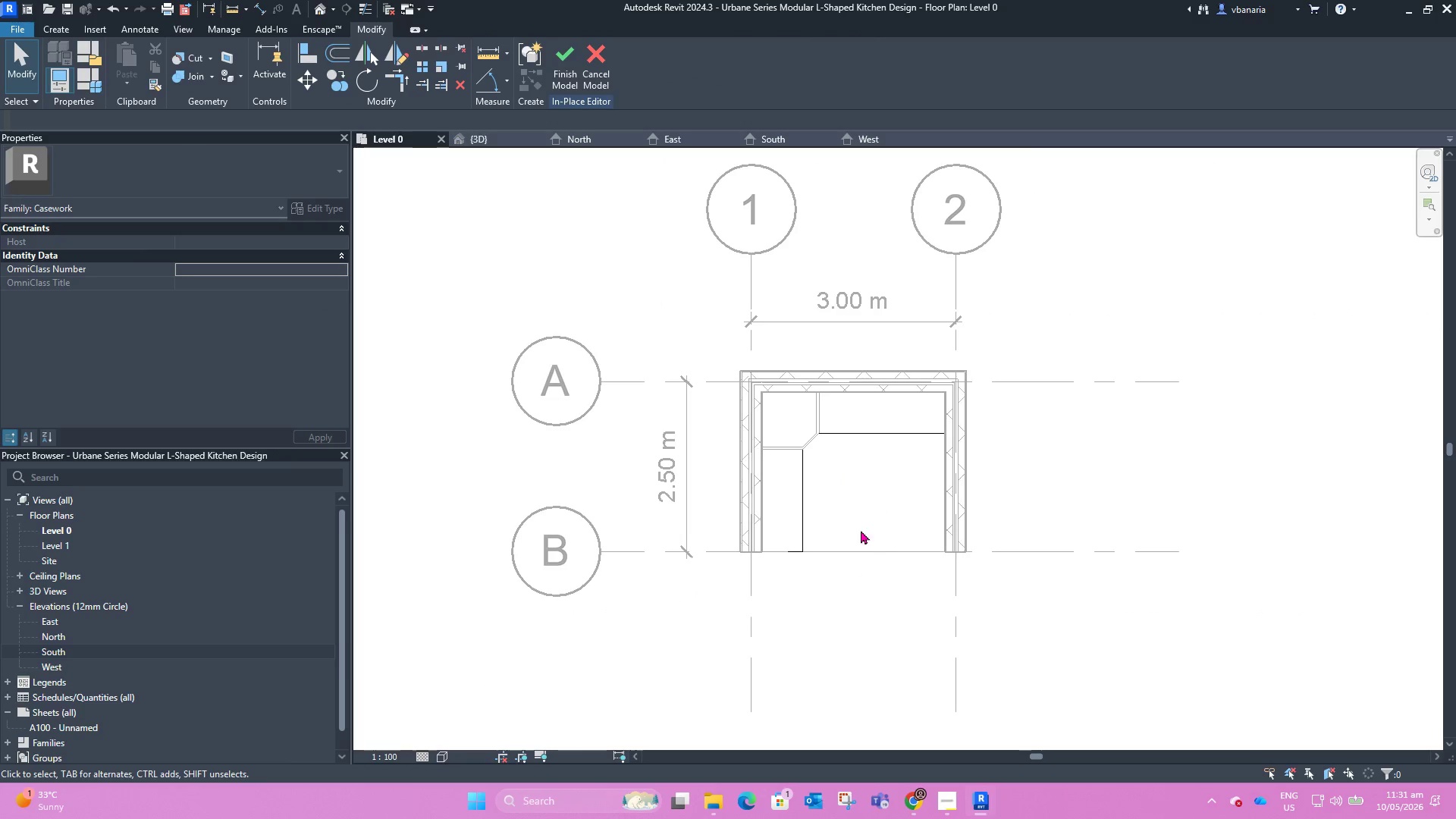 
key(Shift+ShiftLeft)
 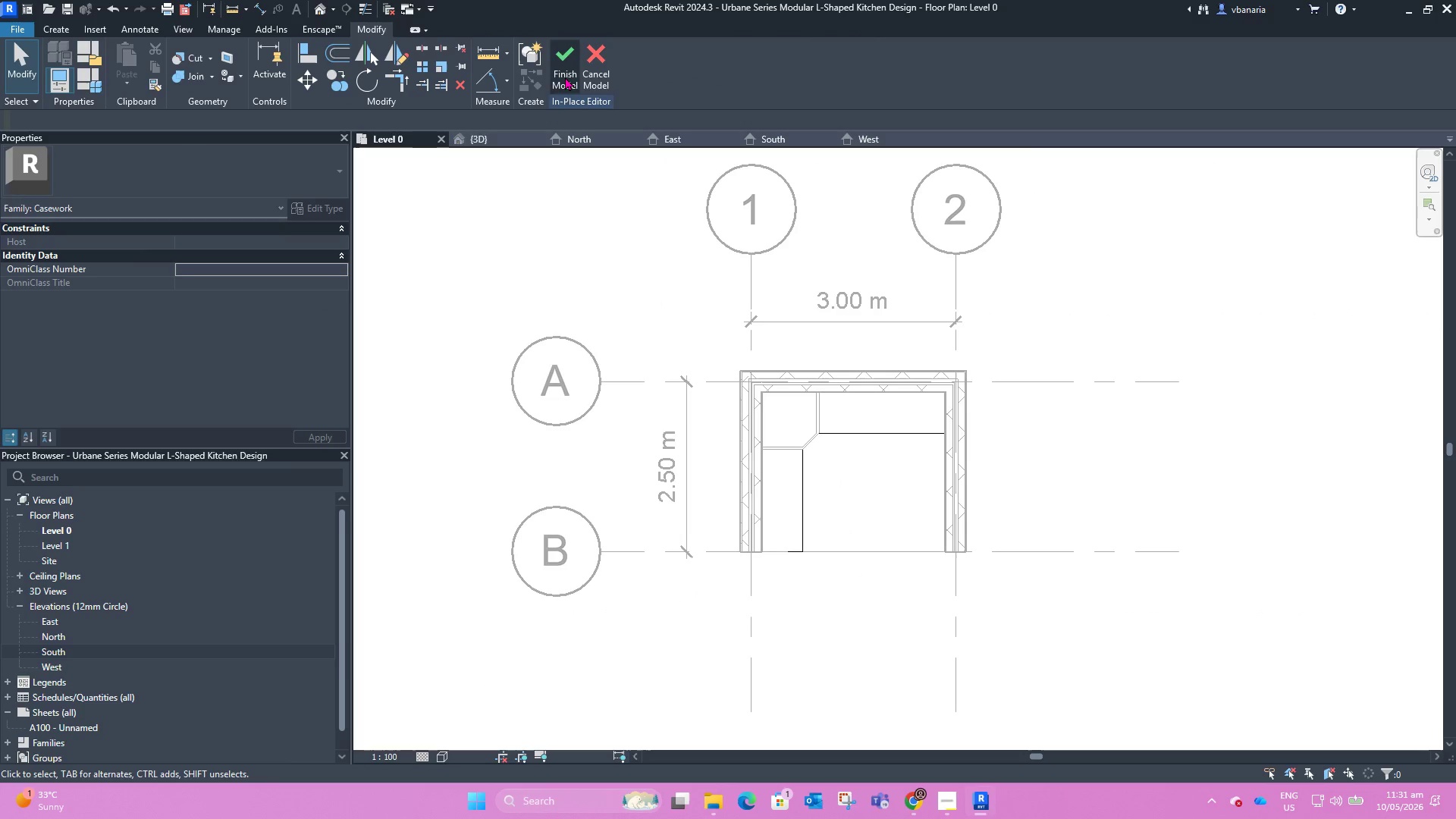 
left_click([550, 74])
 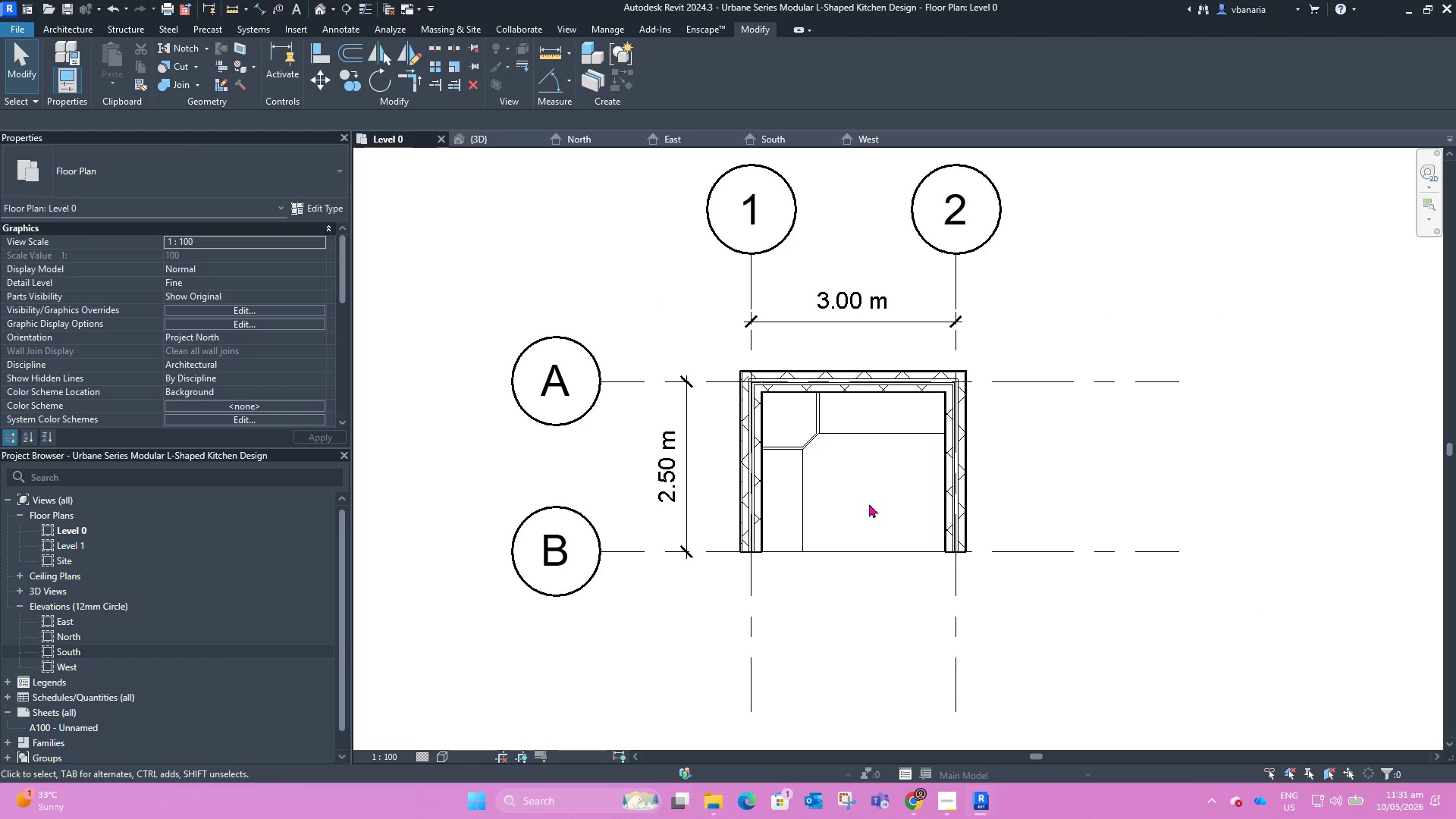 
hold_key(key=ShiftLeft, duration=0.5)
 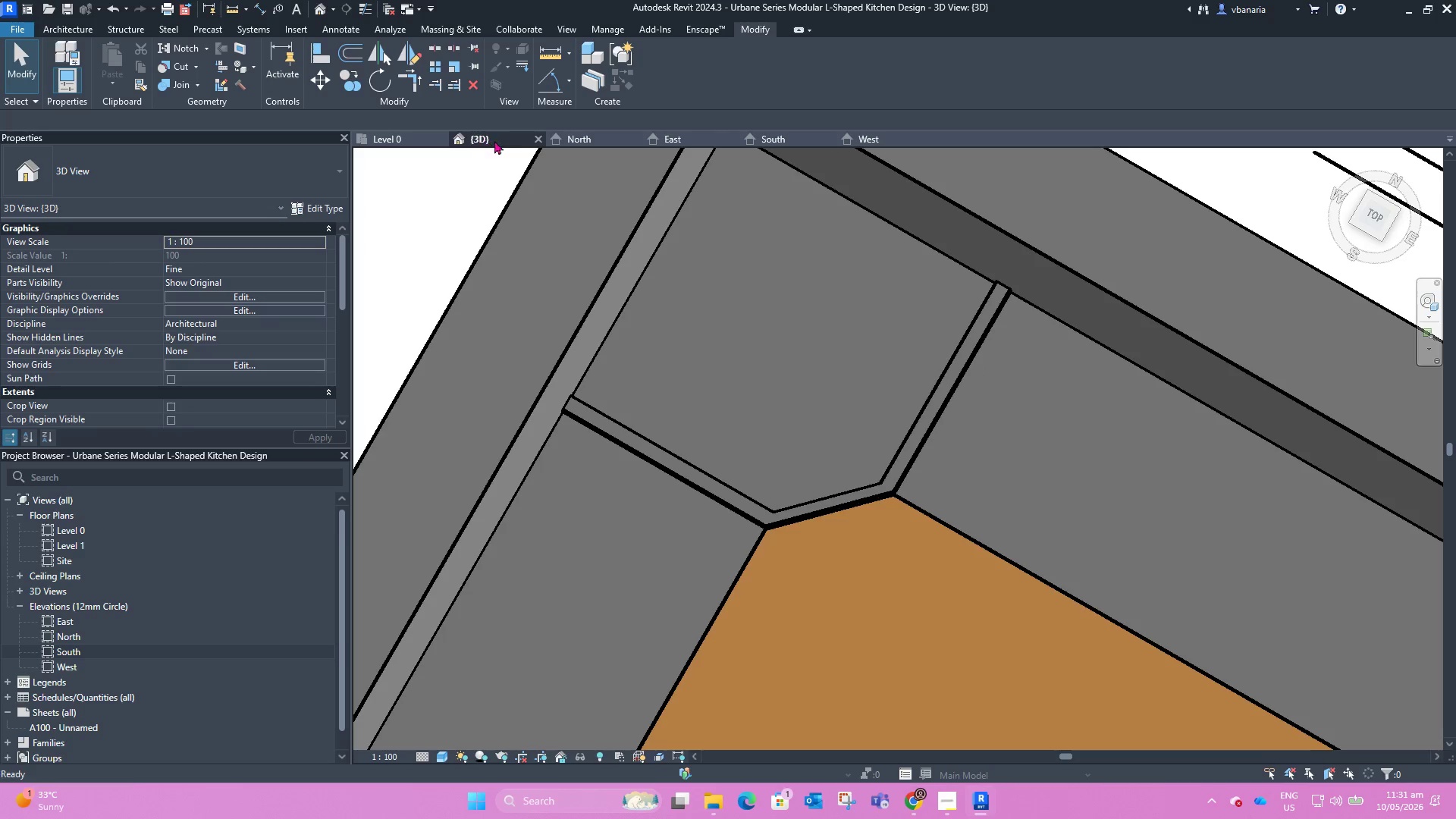 
scroll: coordinate [802, 477], scroll_direction: down, amount: 10.0
 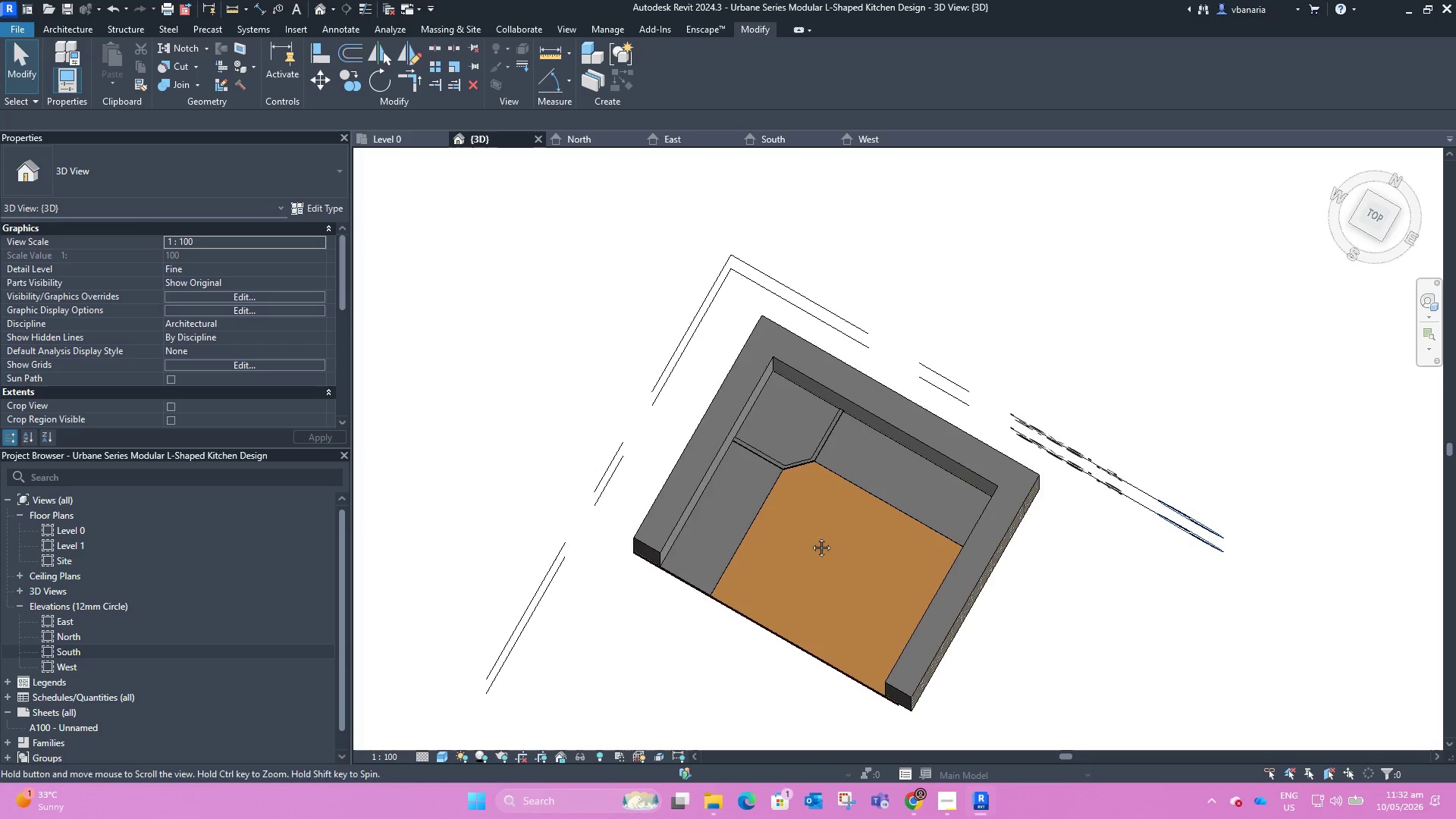 
hold_key(key=ShiftLeft, duration=1.3)
 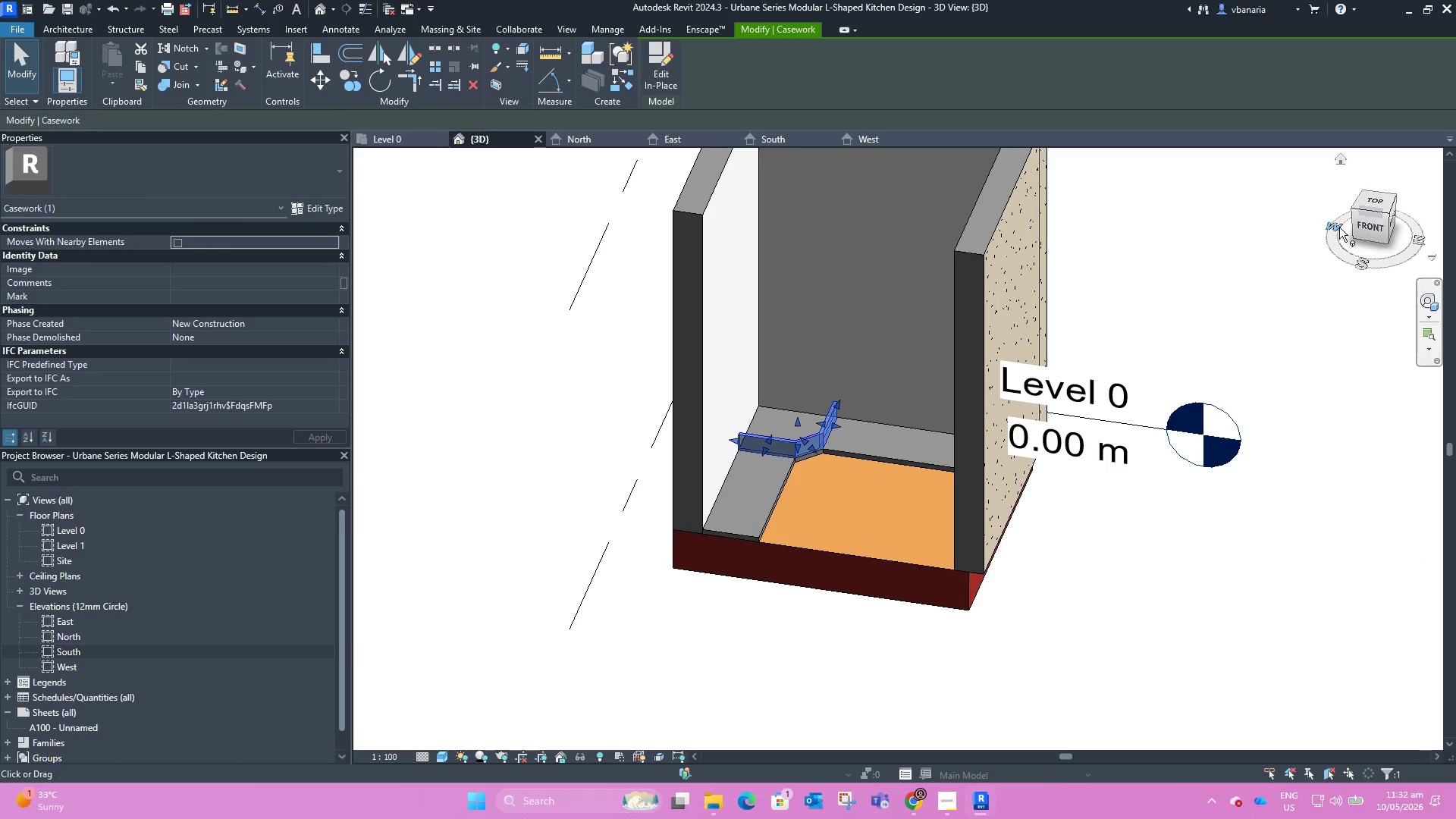 
left_click([1367, 228])
 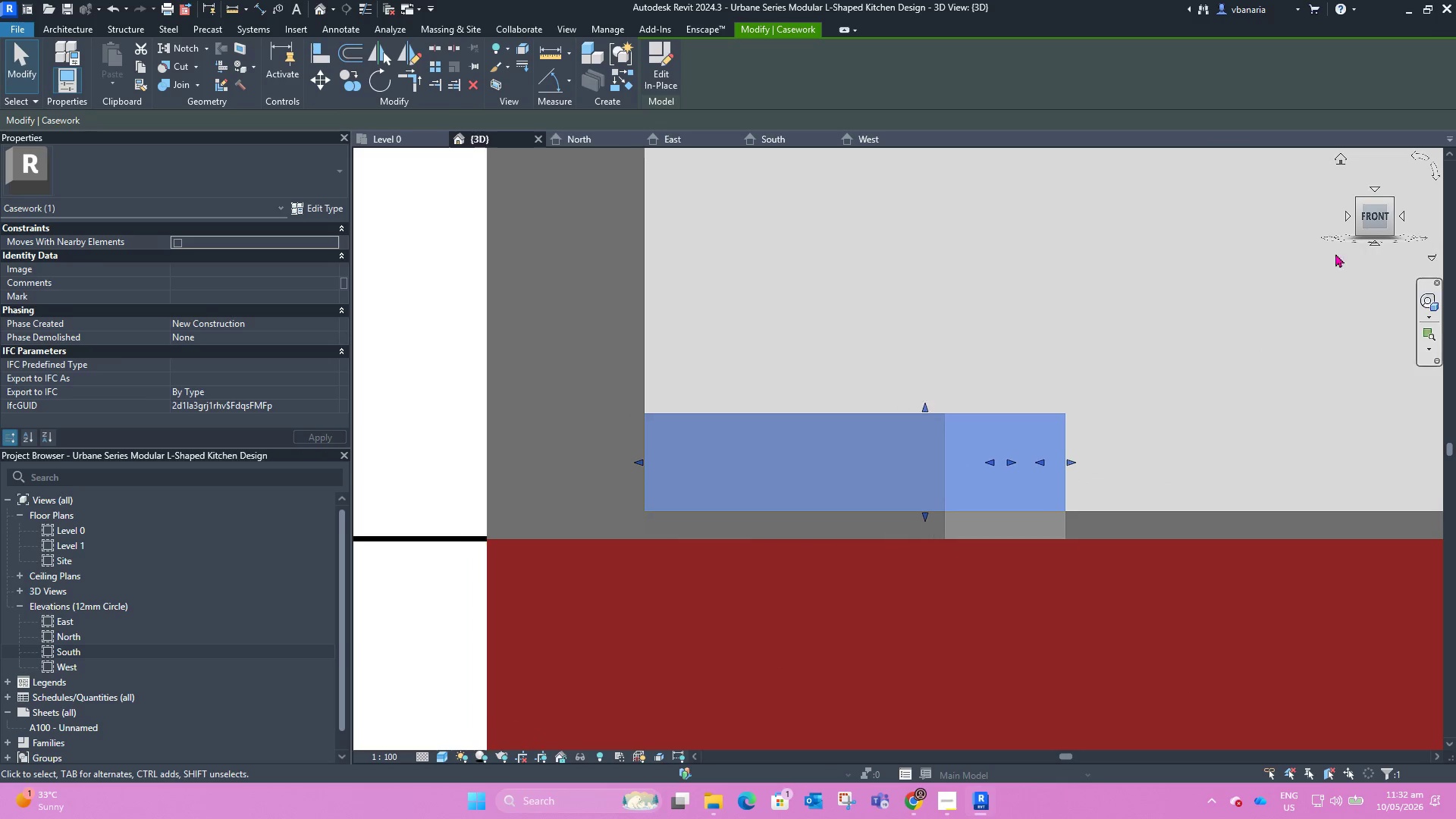 
scroll: coordinate [619, 544], scroll_direction: down, amount: 8.0
 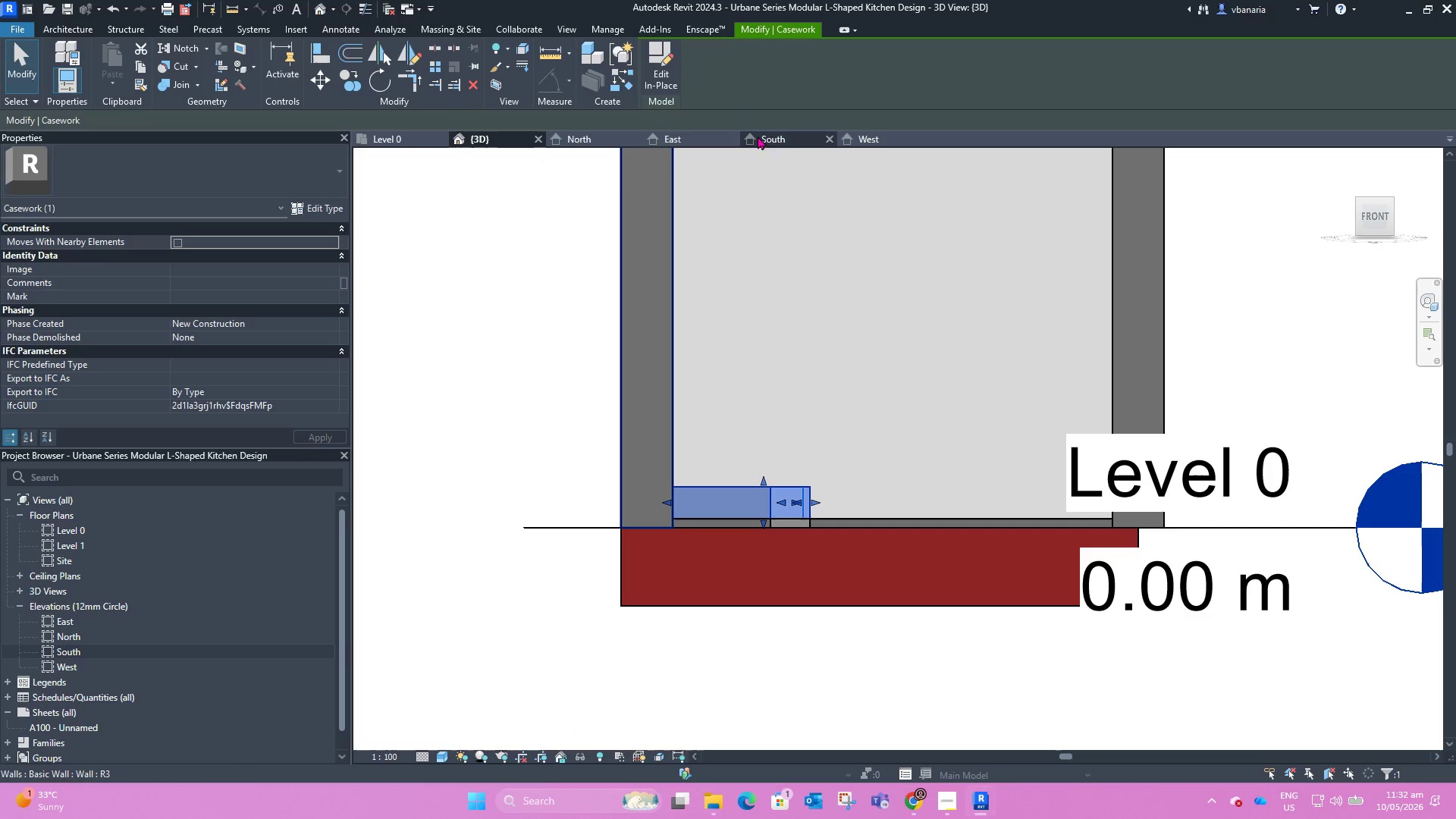 
left_click([781, 140])
 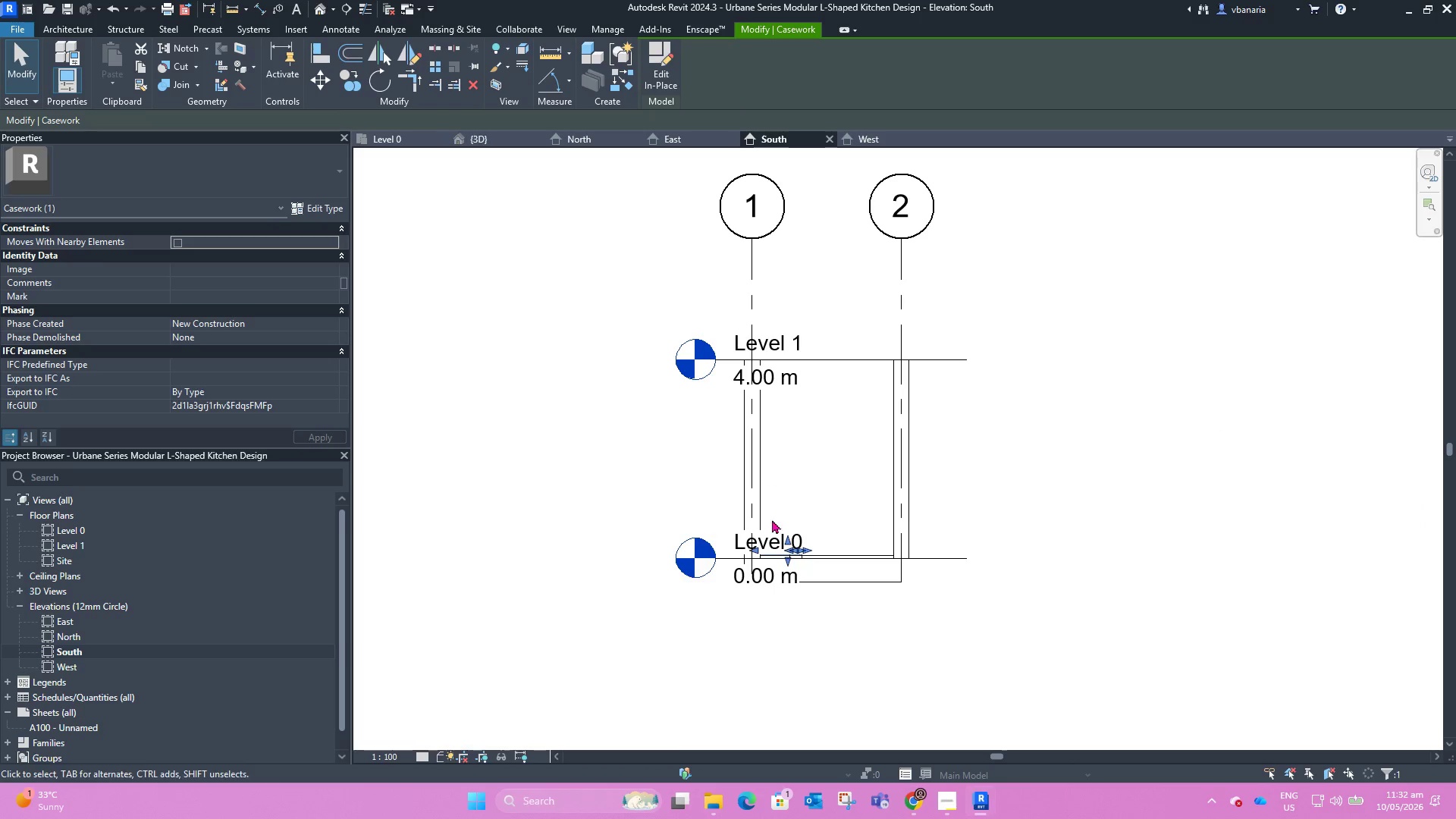 
scroll: coordinate [777, 570], scroll_direction: up, amount: 5.0
 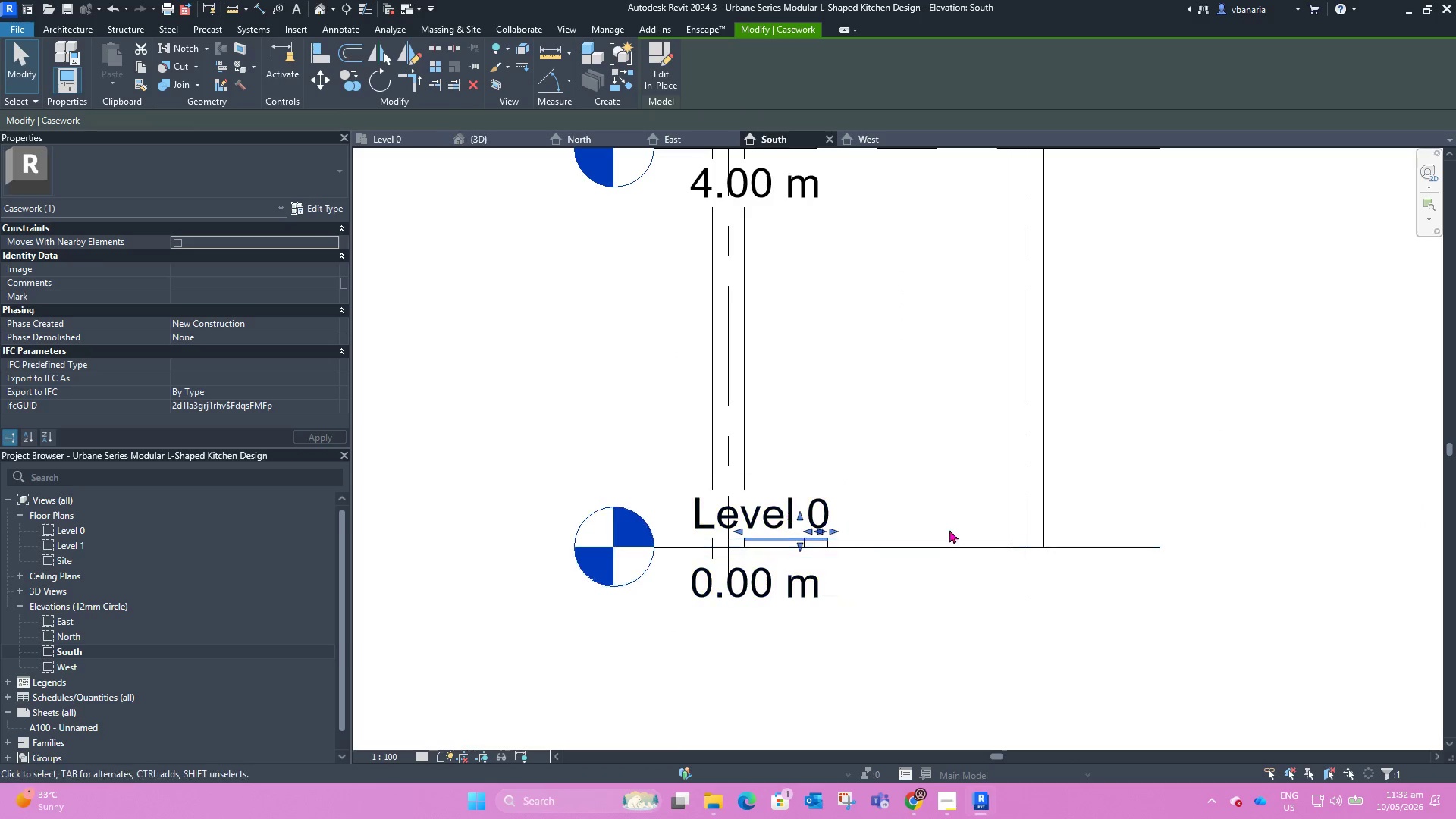 
scroll: coordinate [966, 552], scroll_direction: down, amount: 4.0
 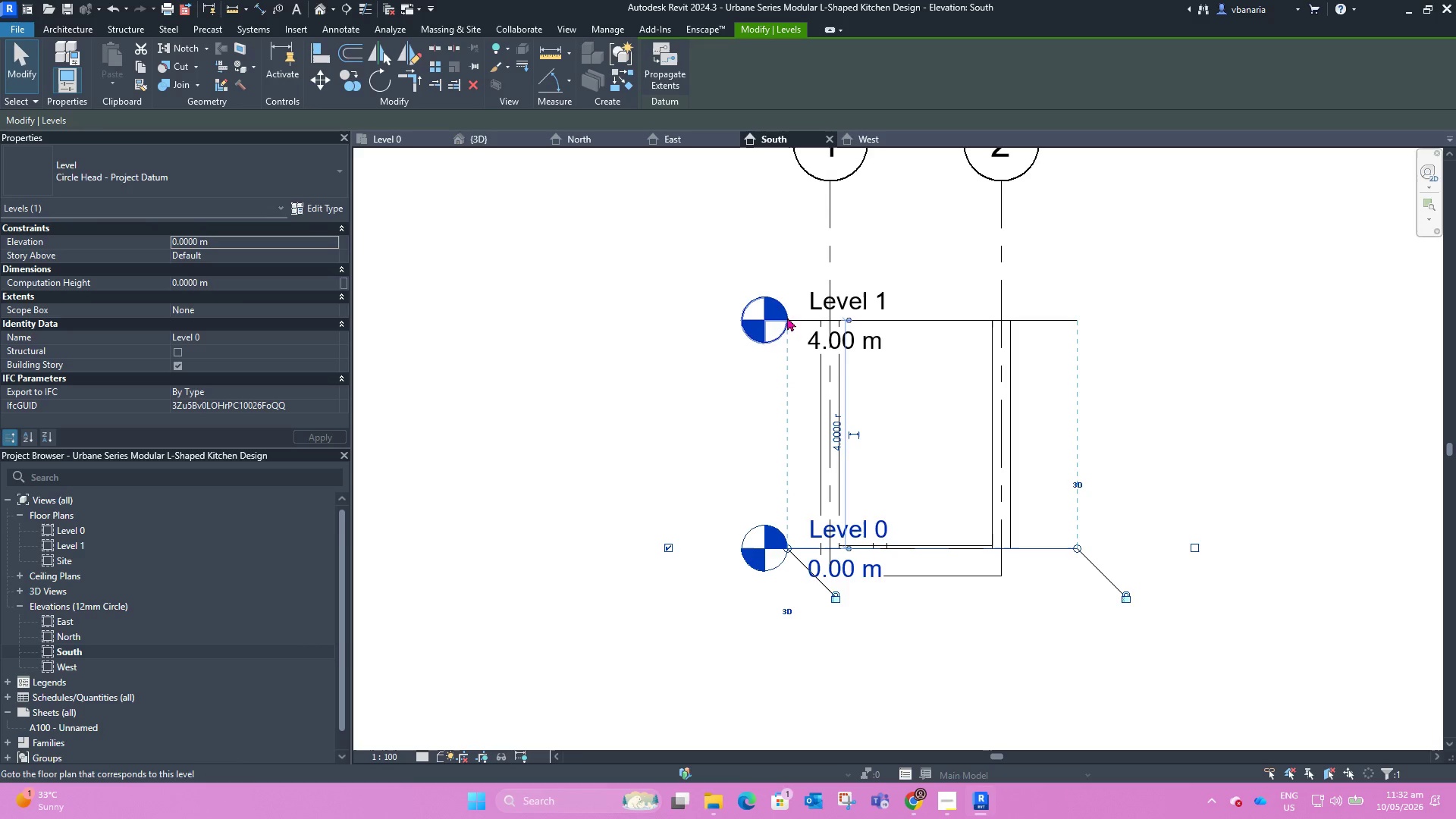 
left_click([802, 319])
 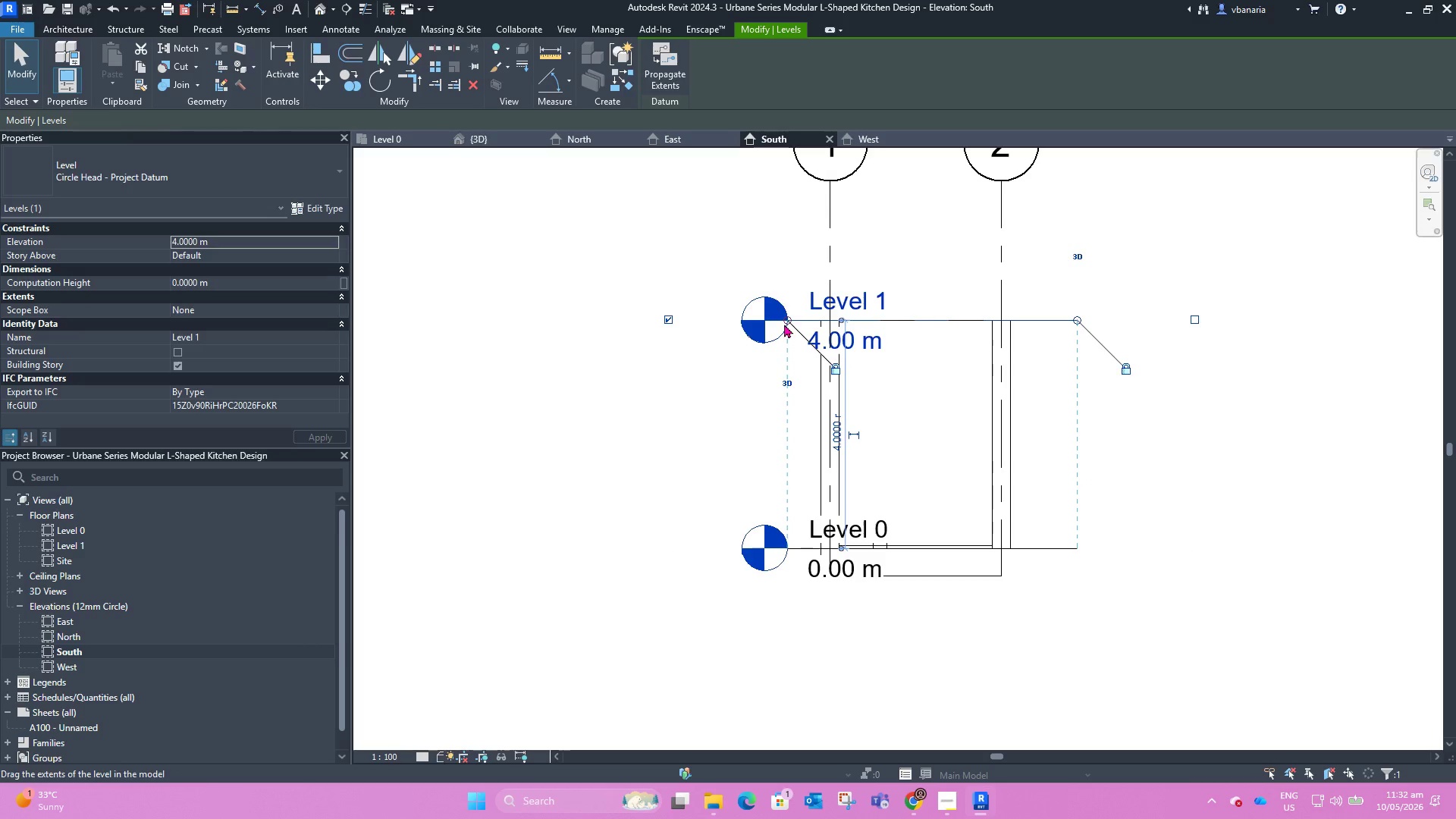 
left_click_drag(start_coordinate=[784, 324], to_coordinate=[641, 307])
 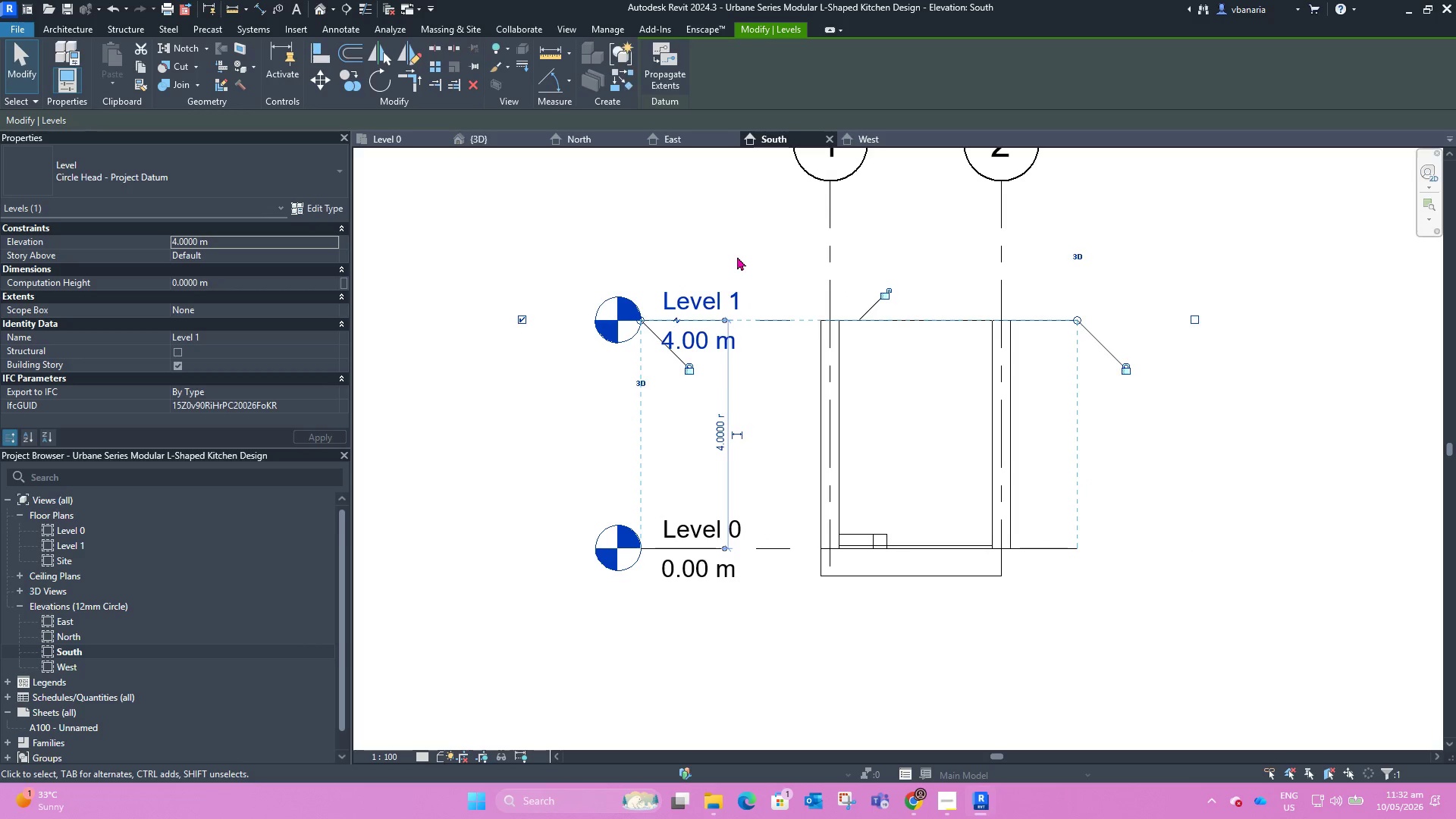 
left_click([737, 254])
 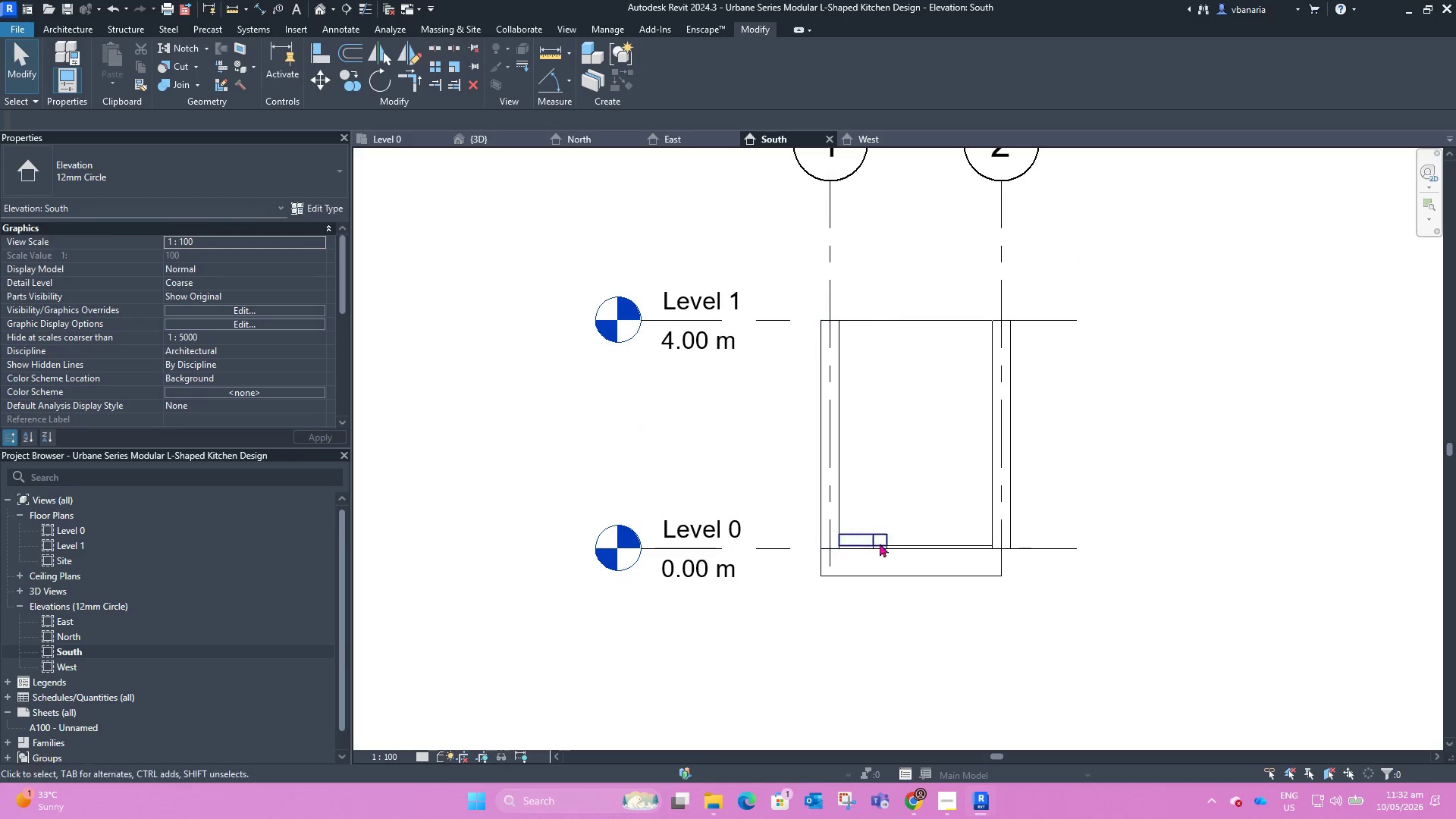 
left_click([872, 532])
 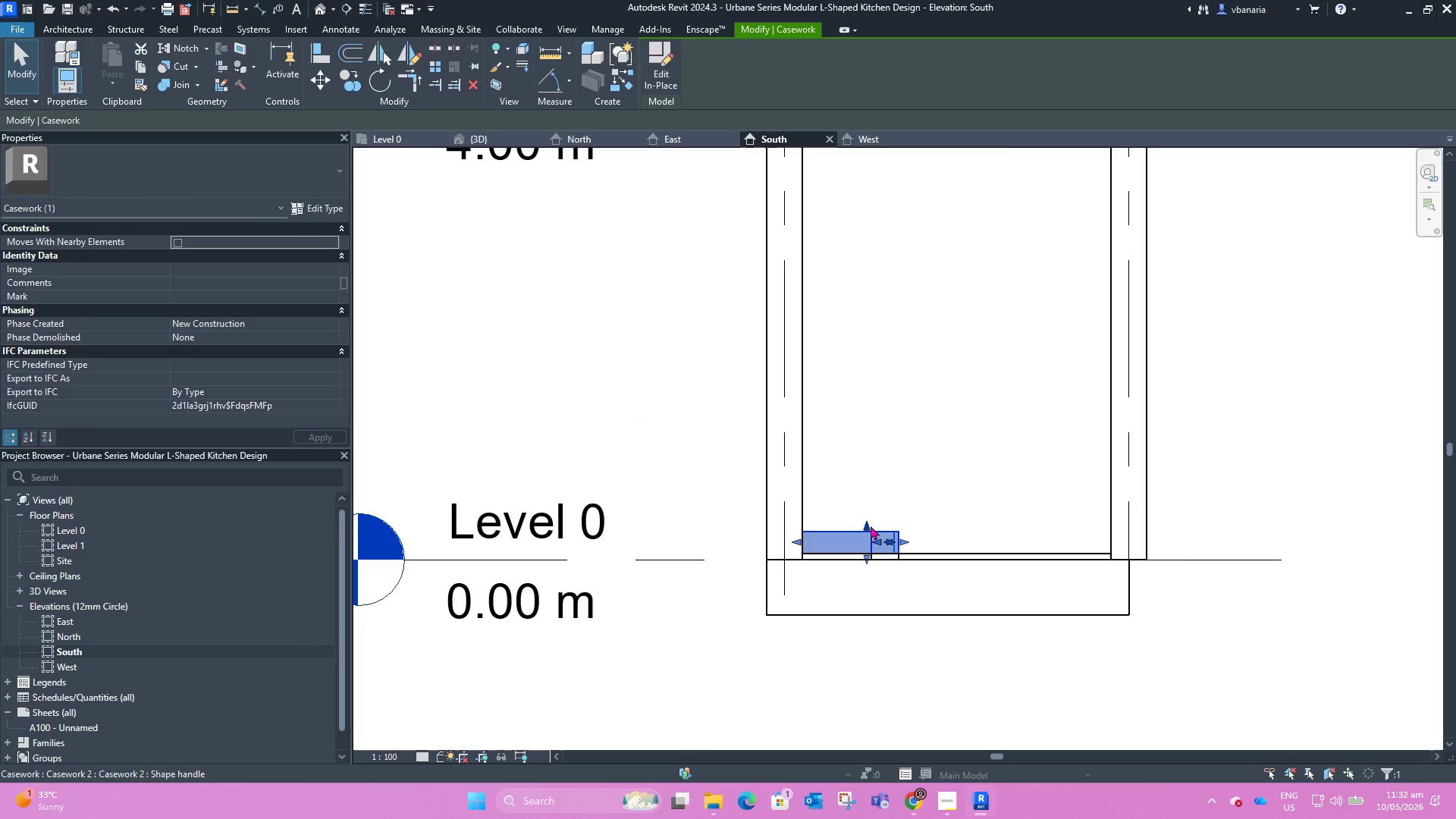 
scroll: coordinate [874, 534], scroll_direction: up, amount: 5.0
 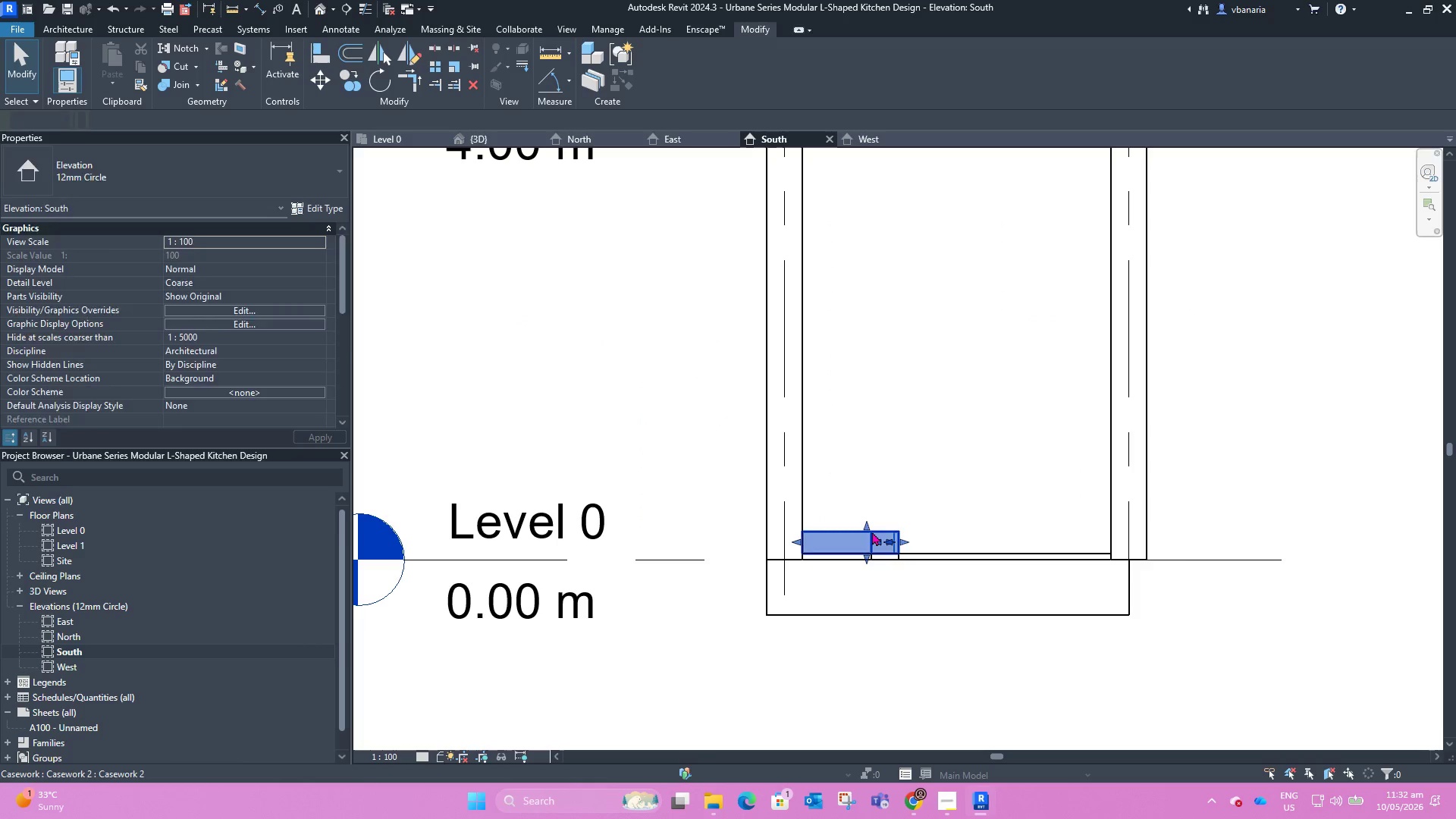 
left_click_drag(start_coordinate=[870, 525], to_coordinate=[869, 415])
 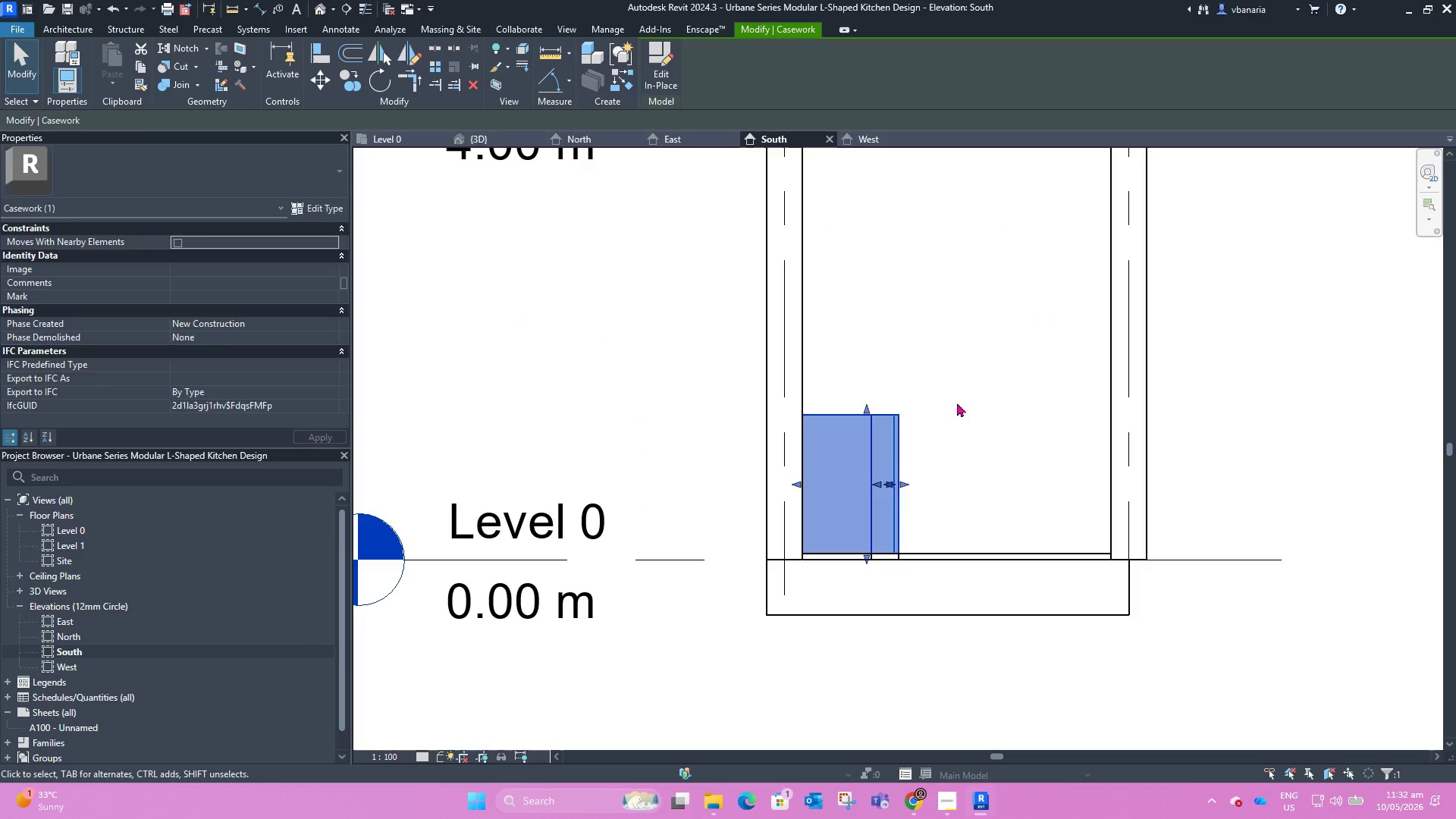 
left_click([957, 403])
 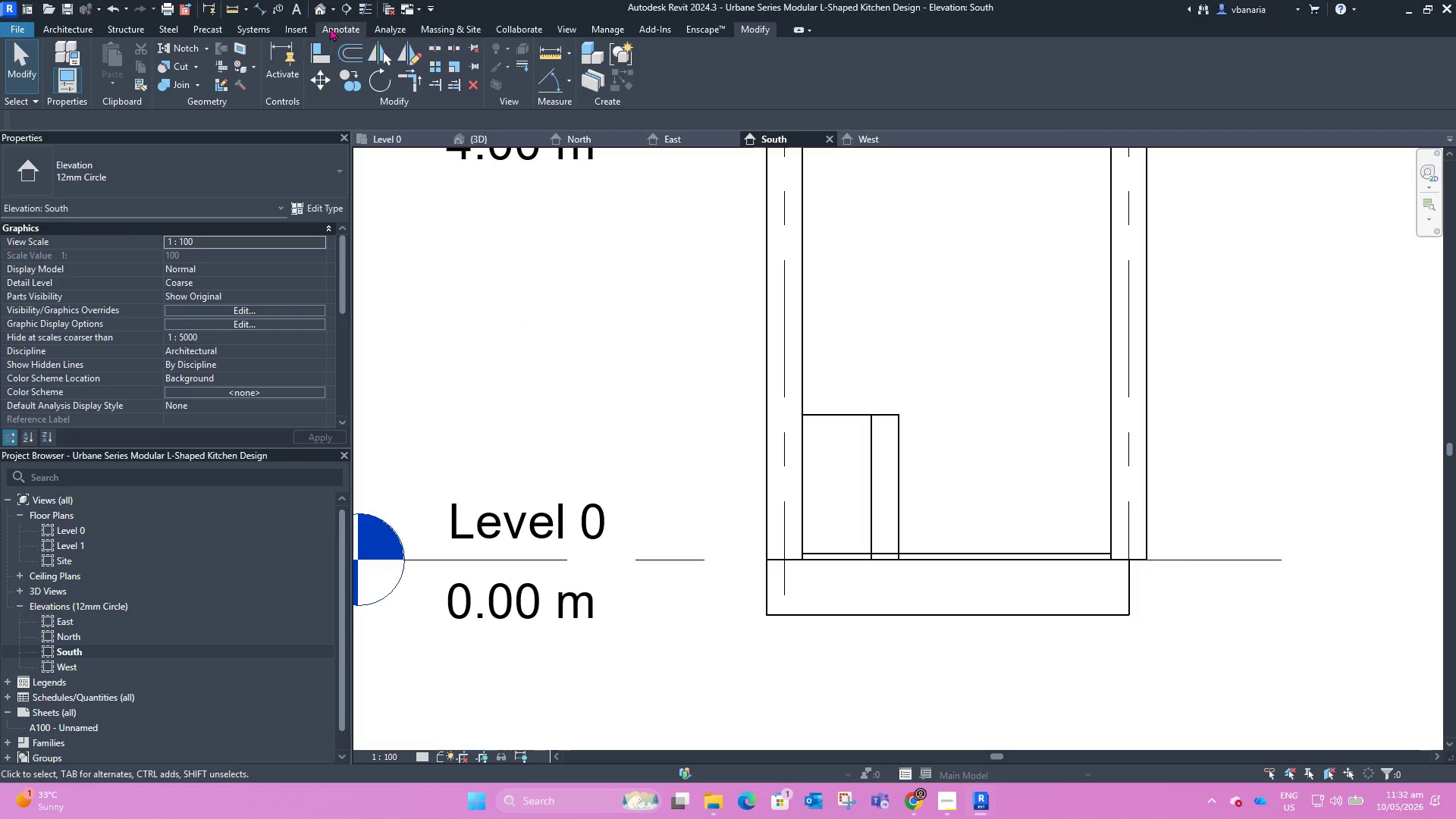 
left_click([323, 8])
 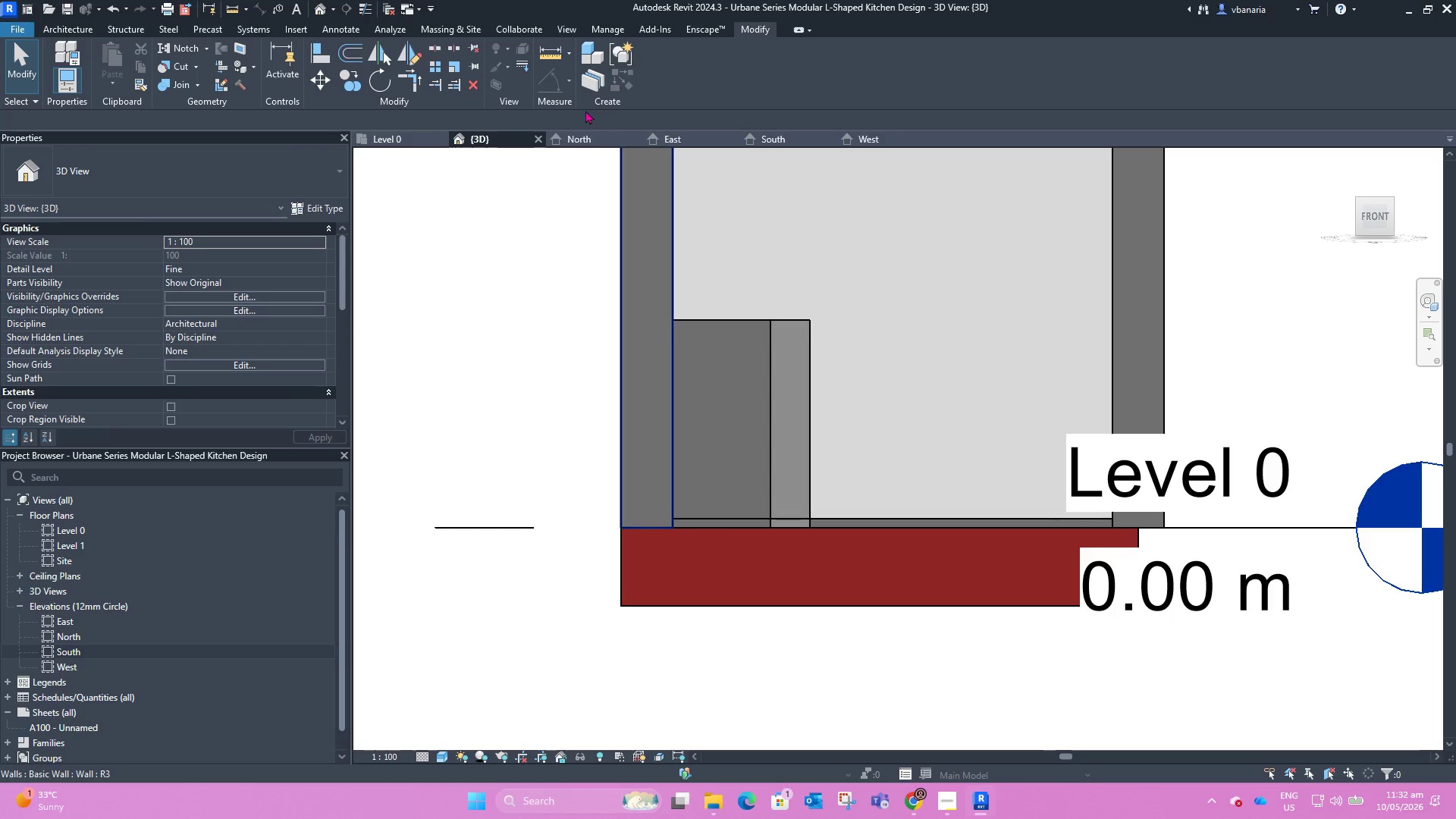 
left_click([761, 140])
 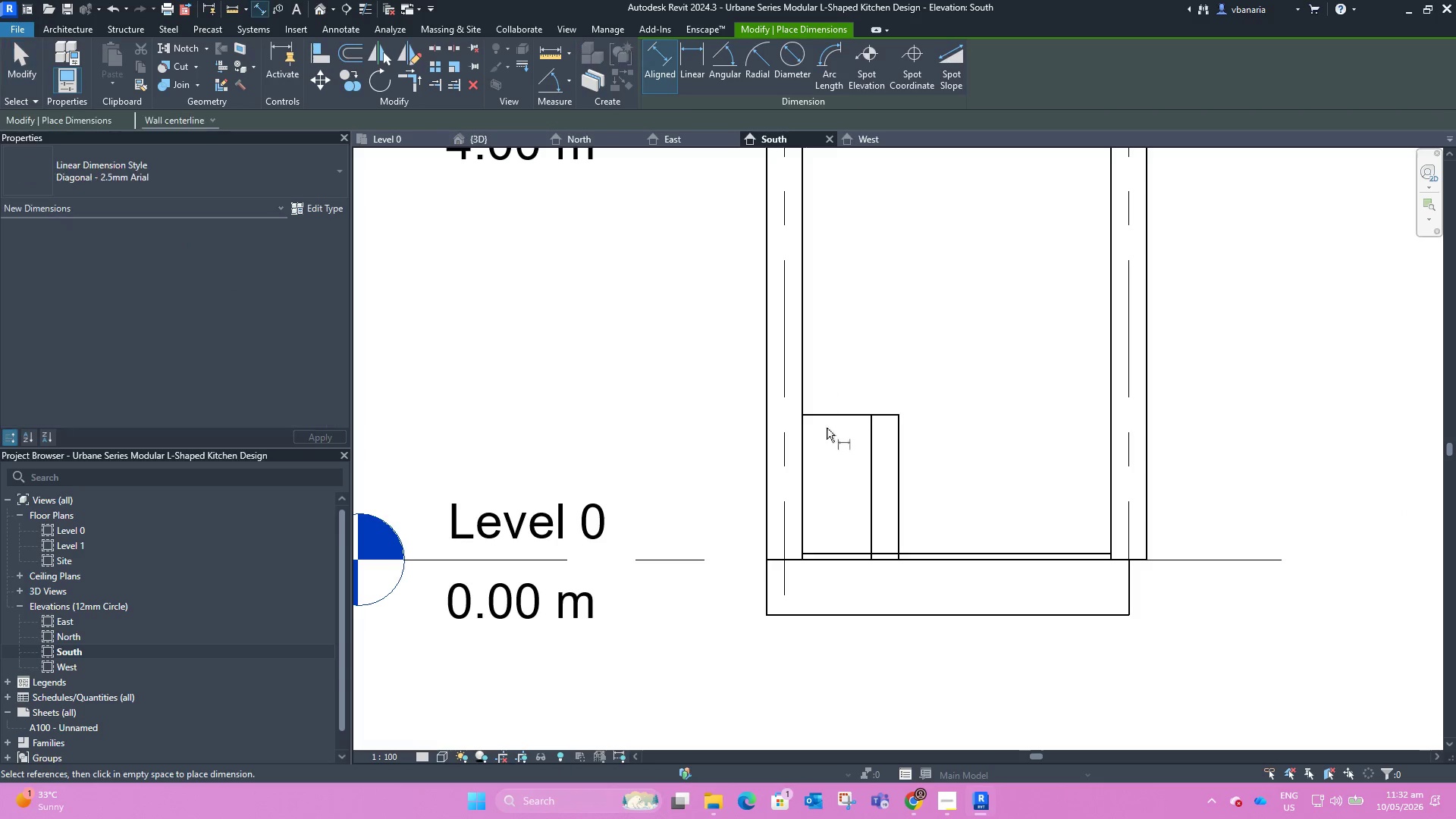 
left_click([833, 415])
 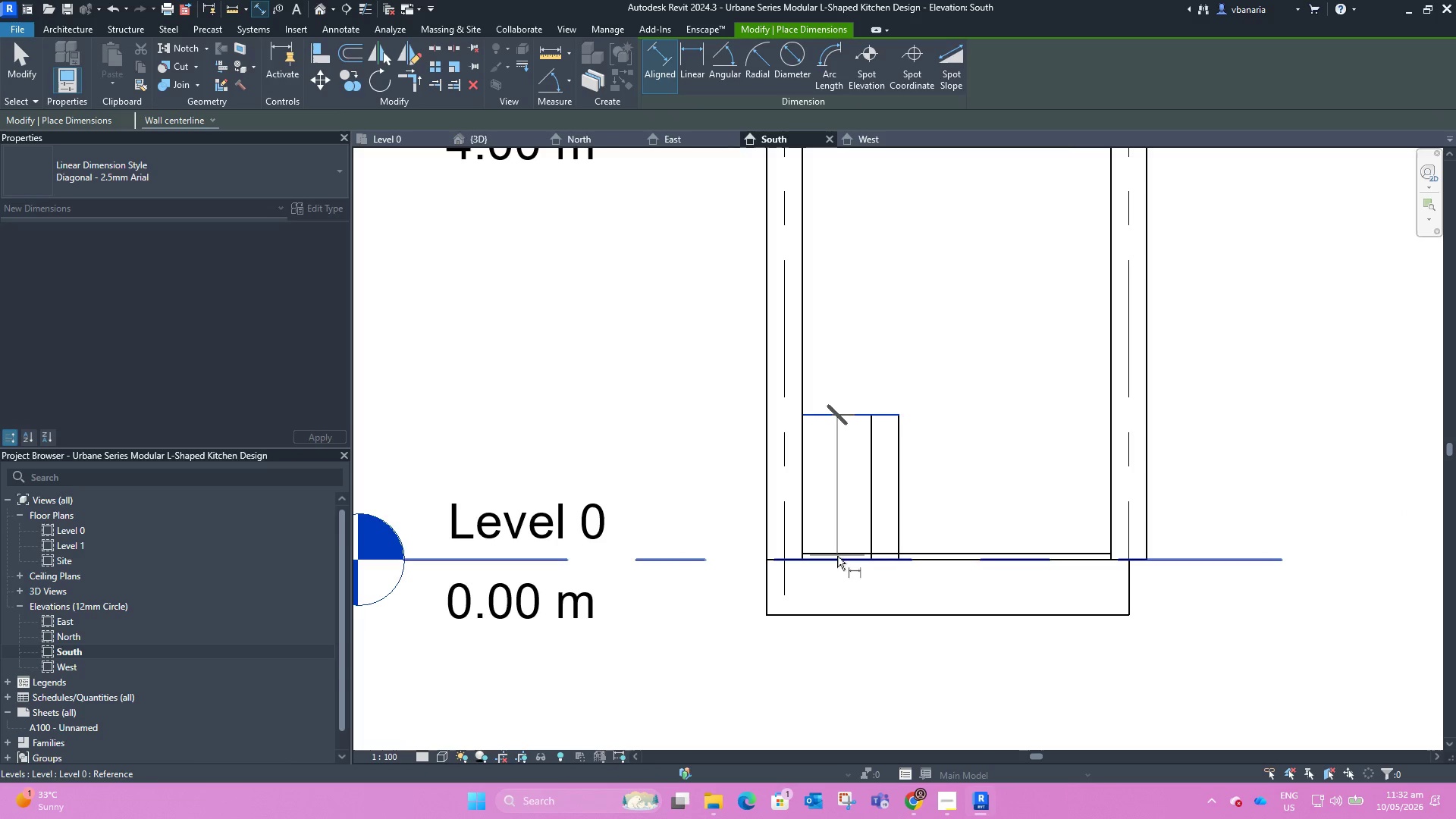 
left_click([837, 557])
 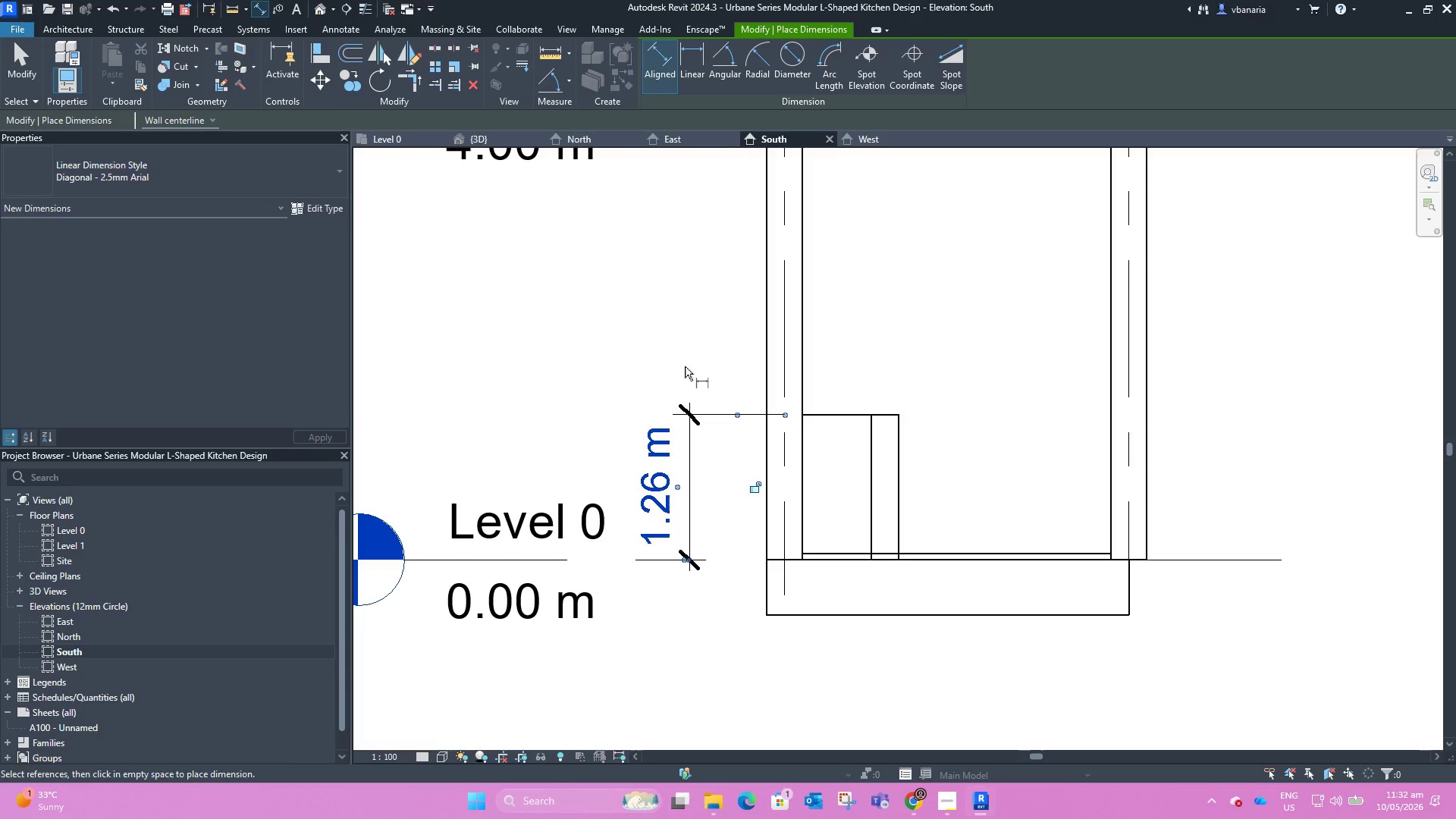 
key(Escape)
 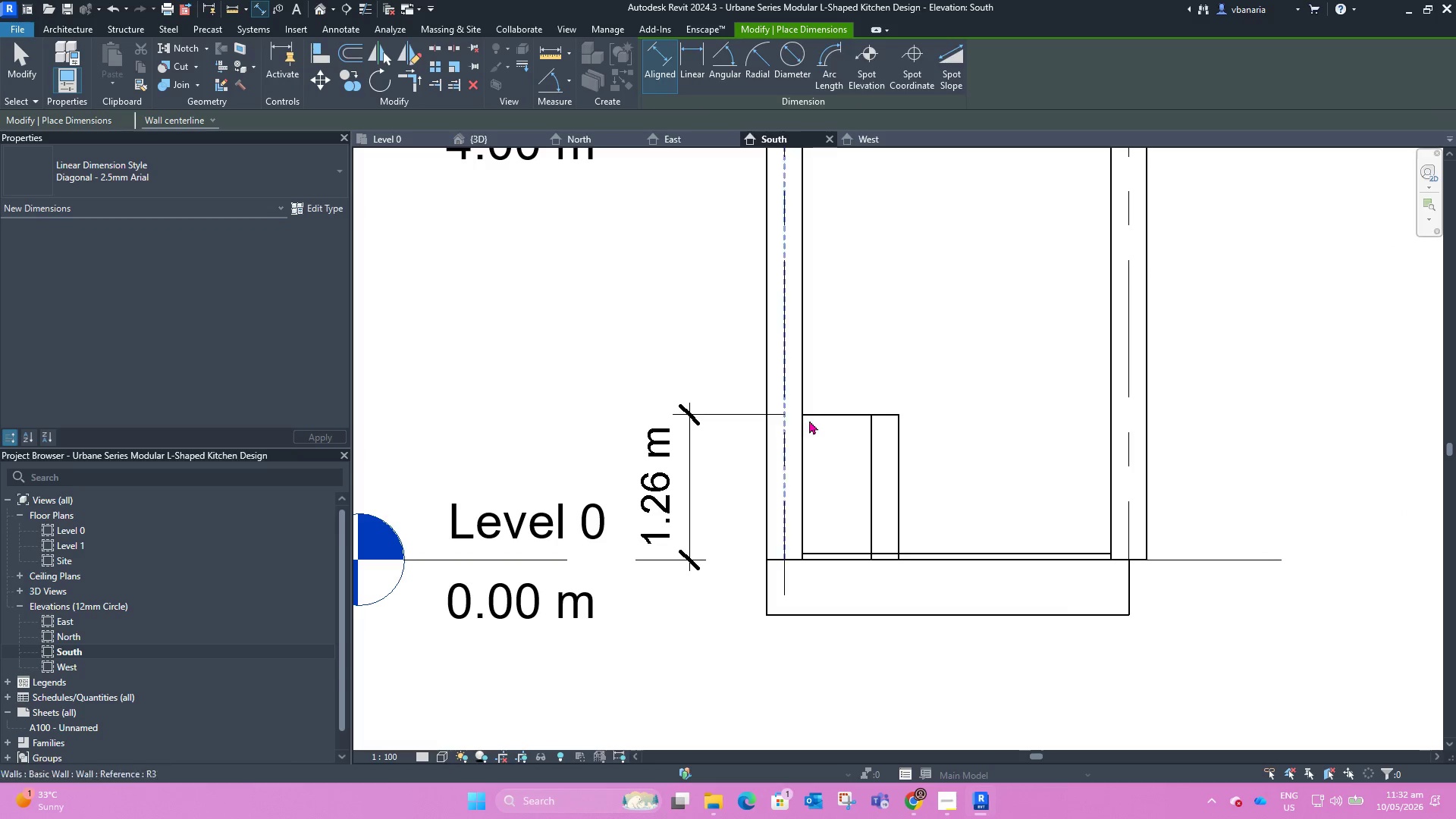 
key(Escape)
 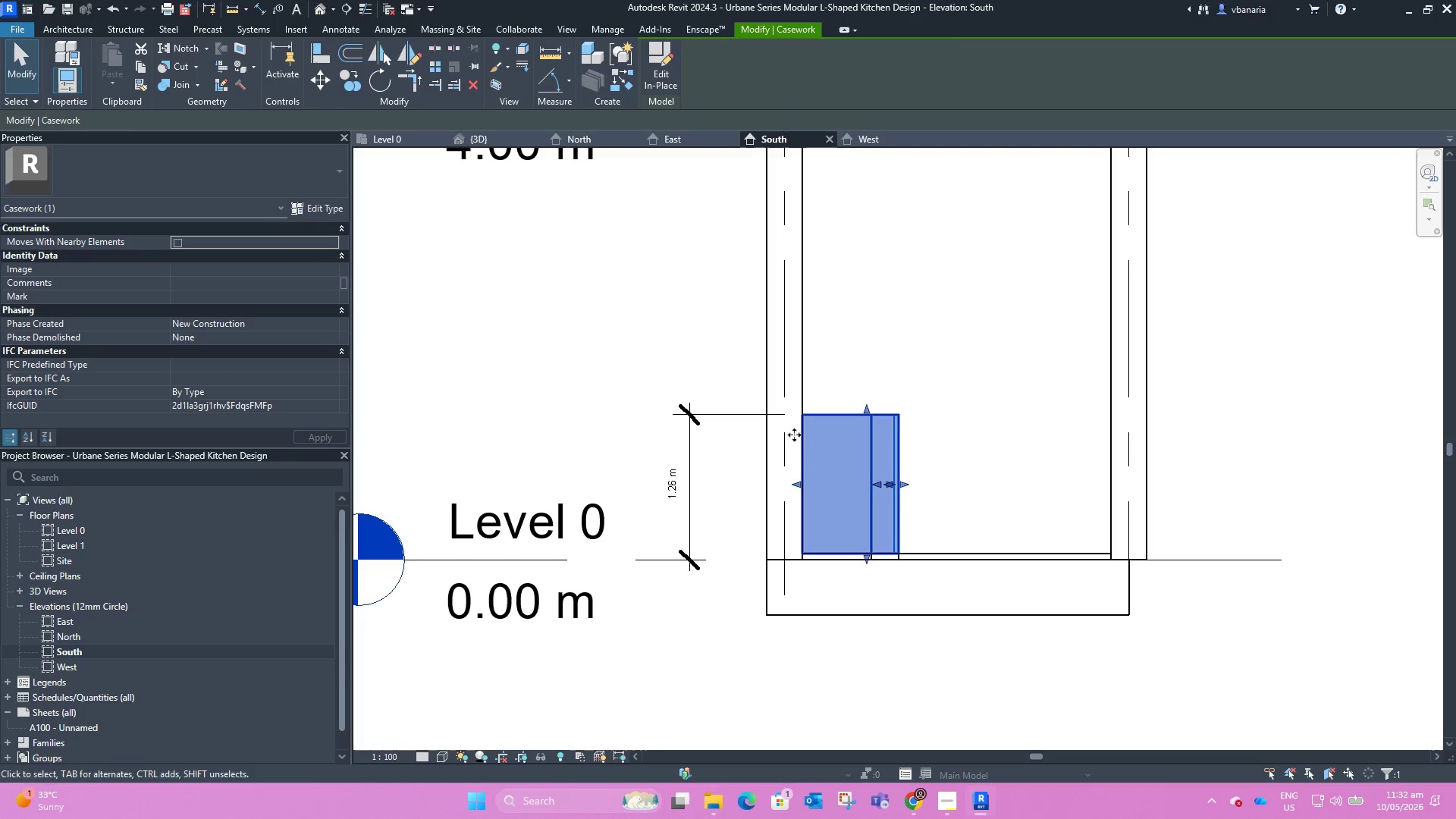 
scroll: coordinate [790, 446], scroll_direction: up, amount: 1.0
 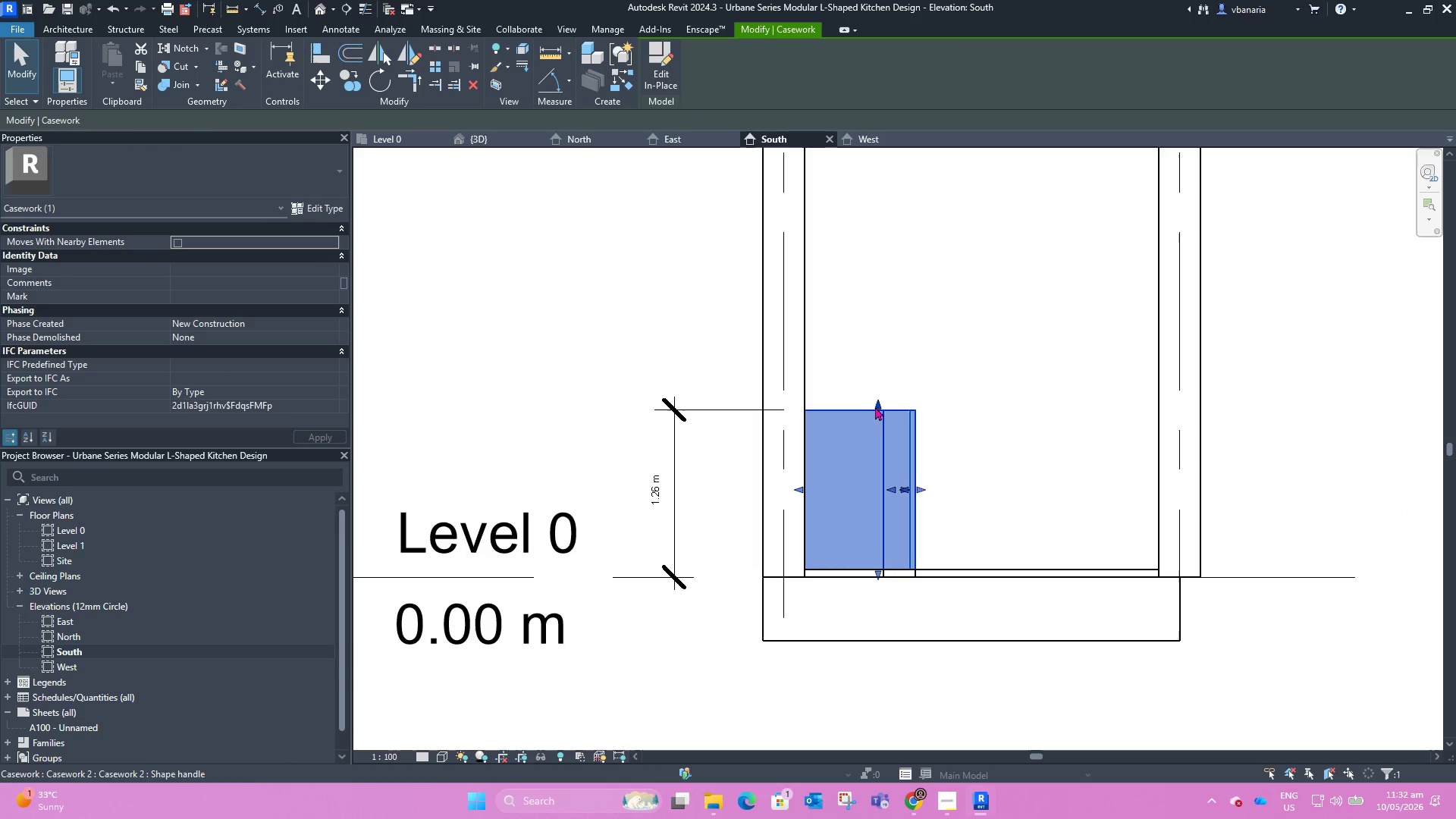 
left_click_drag(start_coordinate=[880, 406], to_coordinate=[881, 422])
 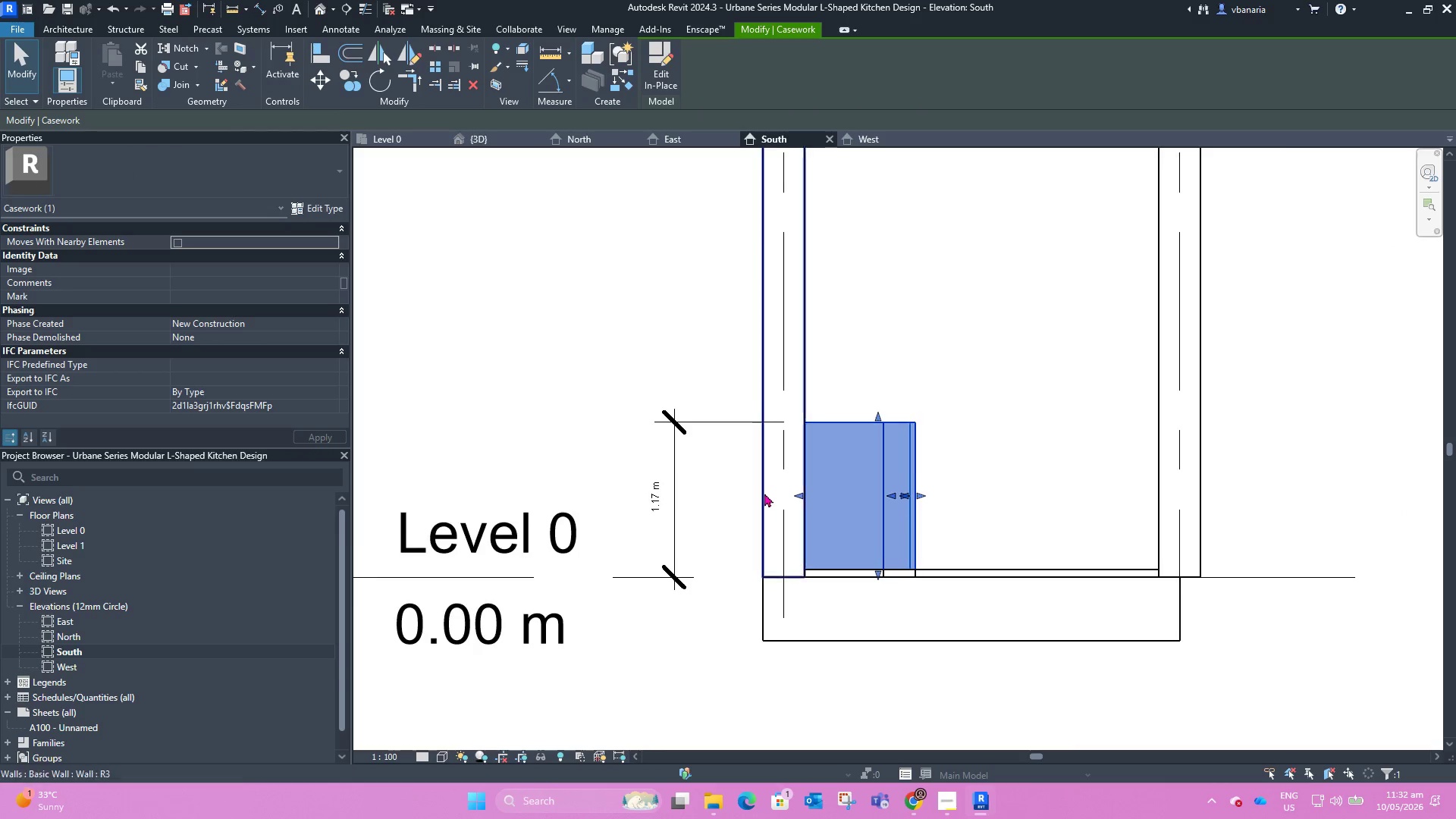 
scroll: coordinate [765, 490], scroll_direction: up, amount: 3.0
 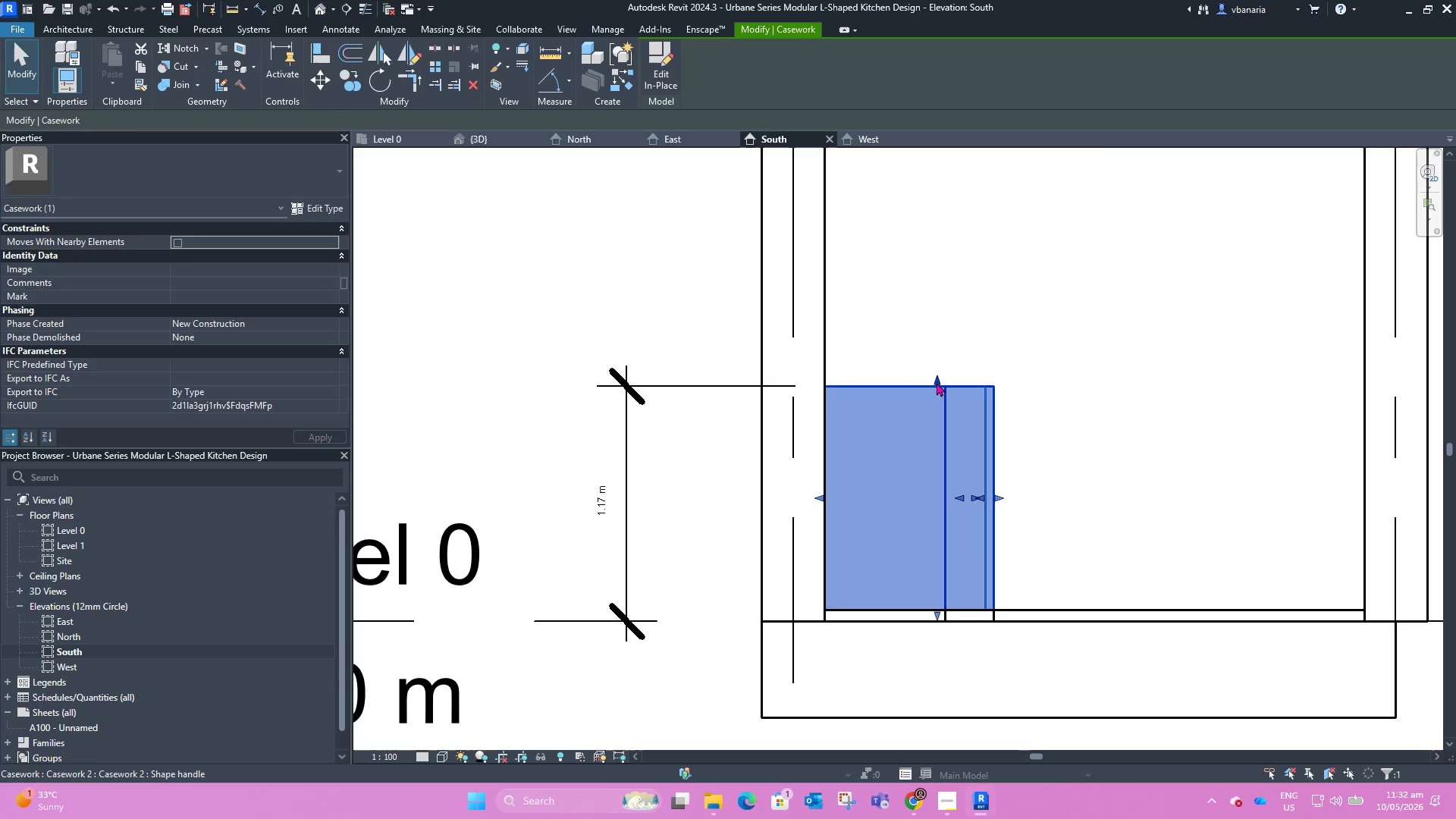 
left_click_drag(start_coordinate=[937, 381], to_coordinate=[940, 402])
 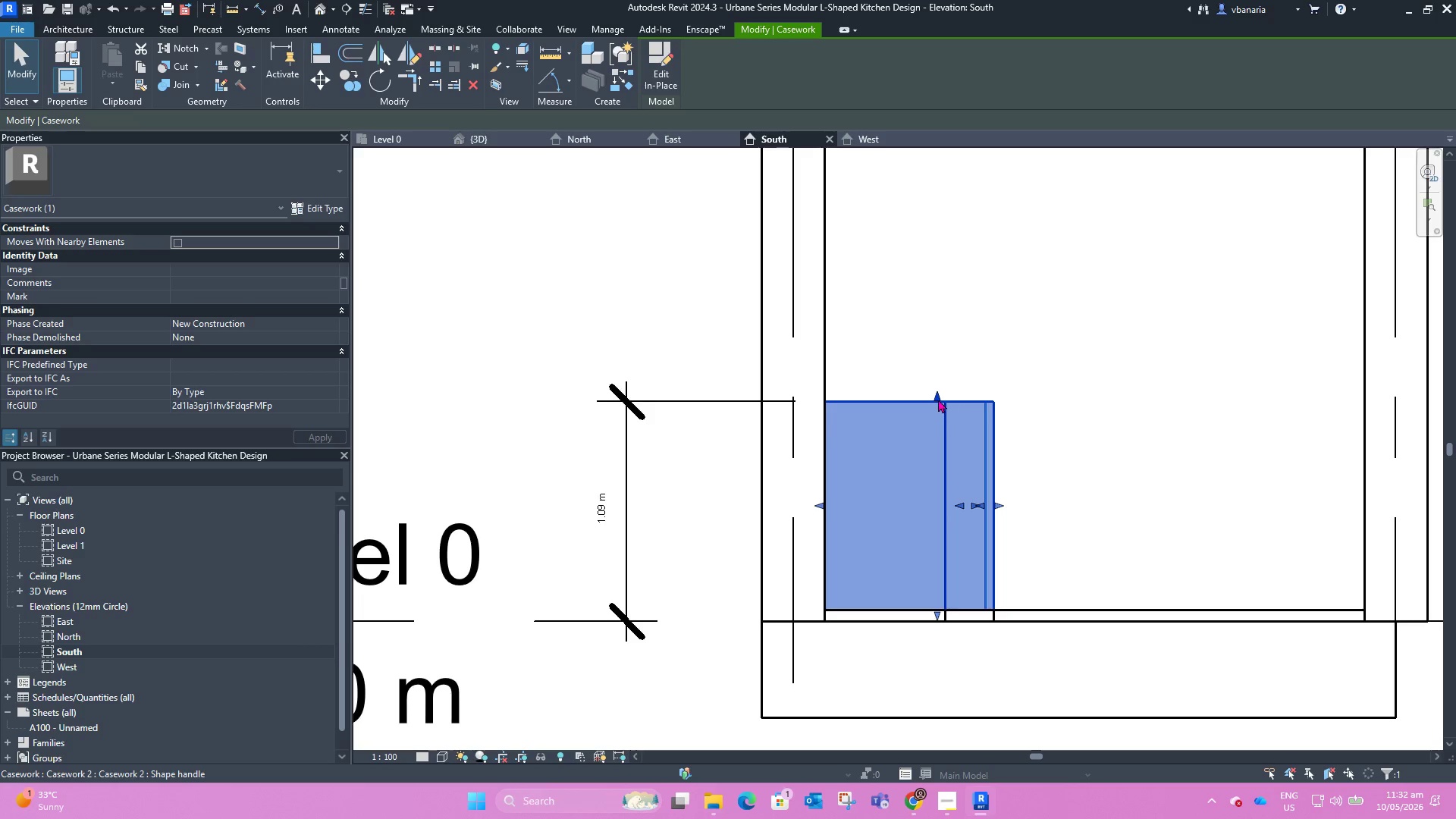 
left_click_drag(start_coordinate=[938, 398], to_coordinate=[940, 412])
 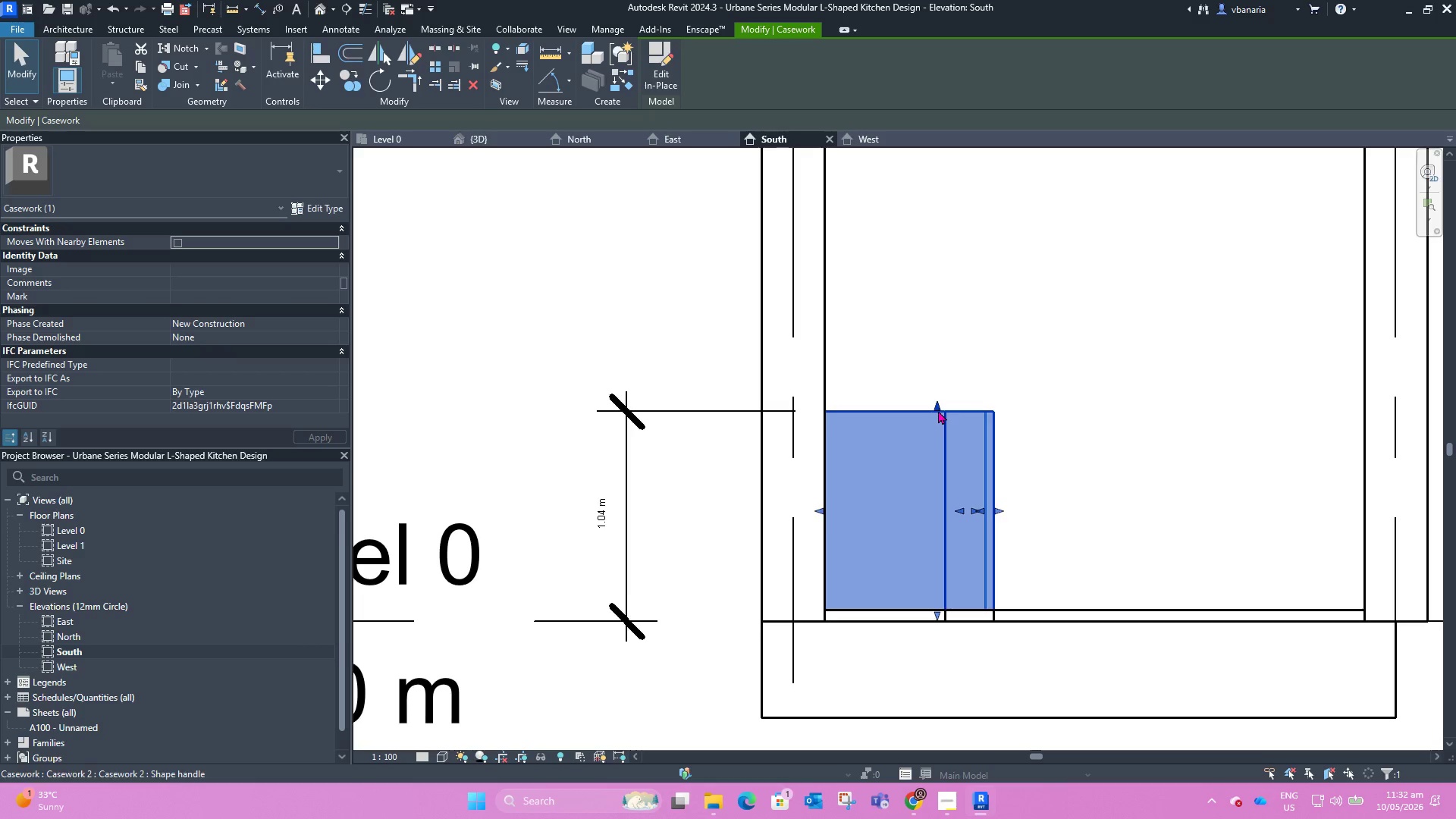 
left_click_drag(start_coordinate=[938, 410], to_coordinate=[940, 419])
 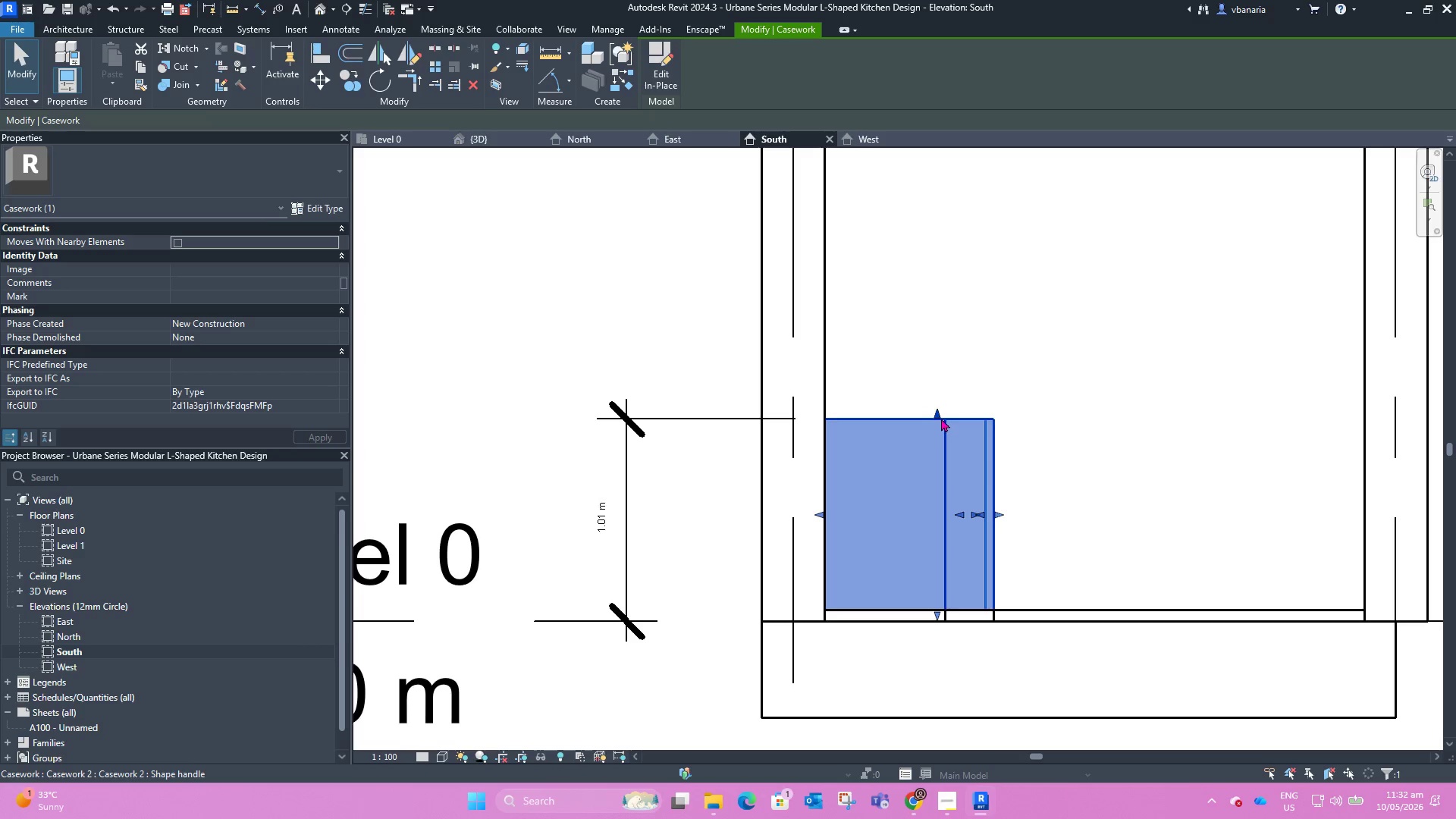 
left_click_drag(start_coordinate=[941, 417], to_coordinate=[941, 428])
 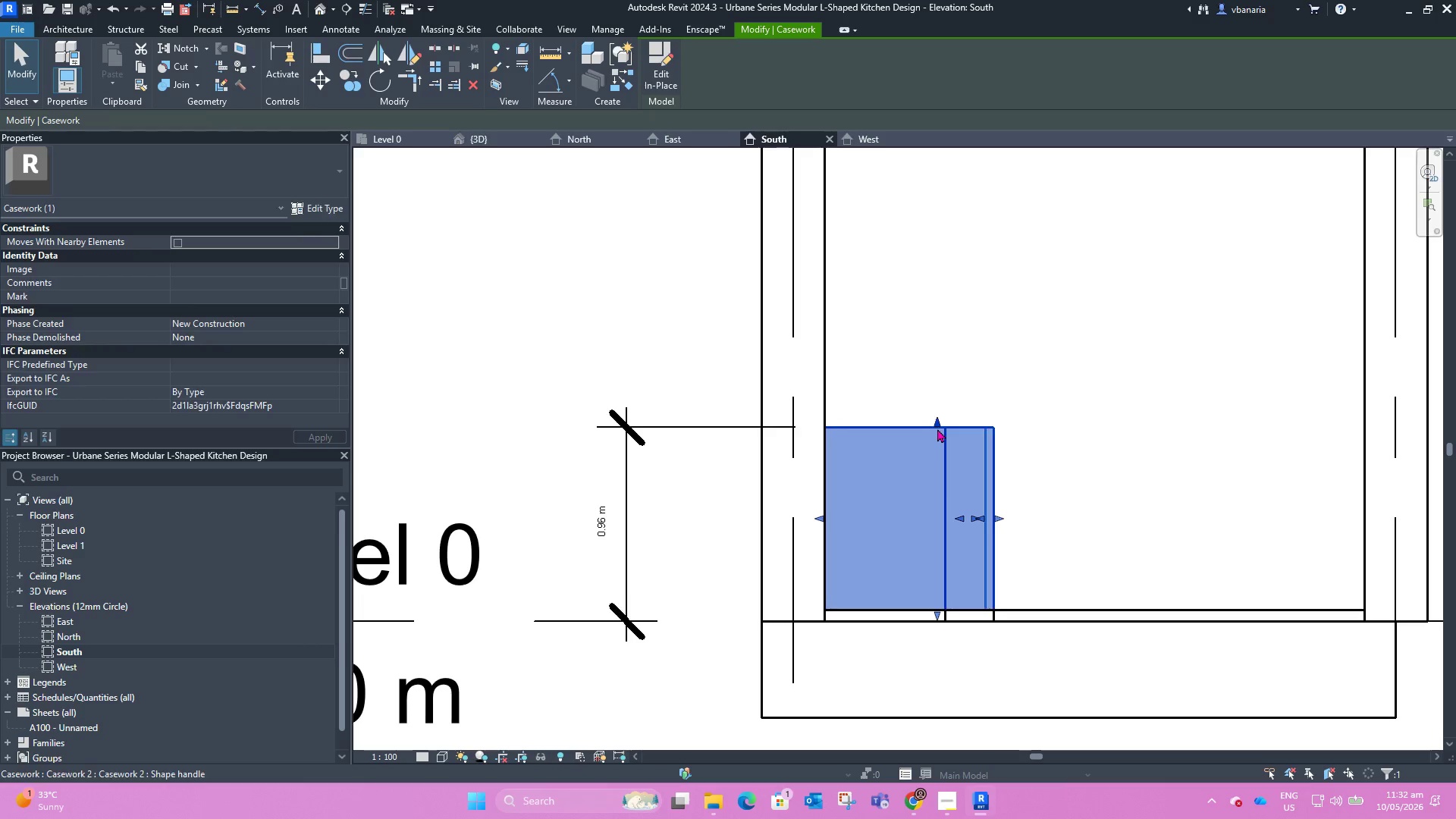 
left_click_drag(start_coordinate=[937, 428], to_coordinate=[939, 434])
 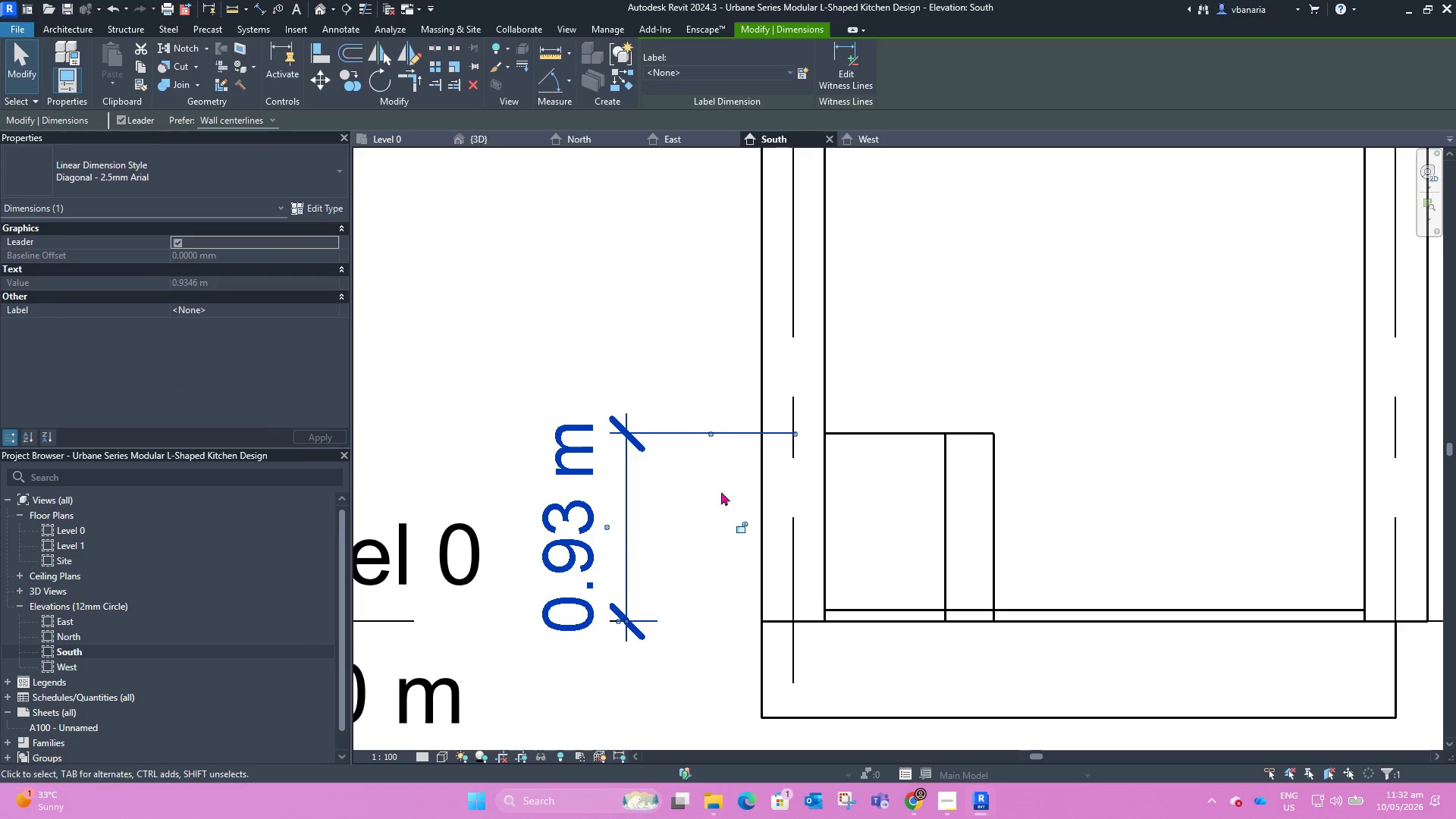 
left_click([919, 435])
 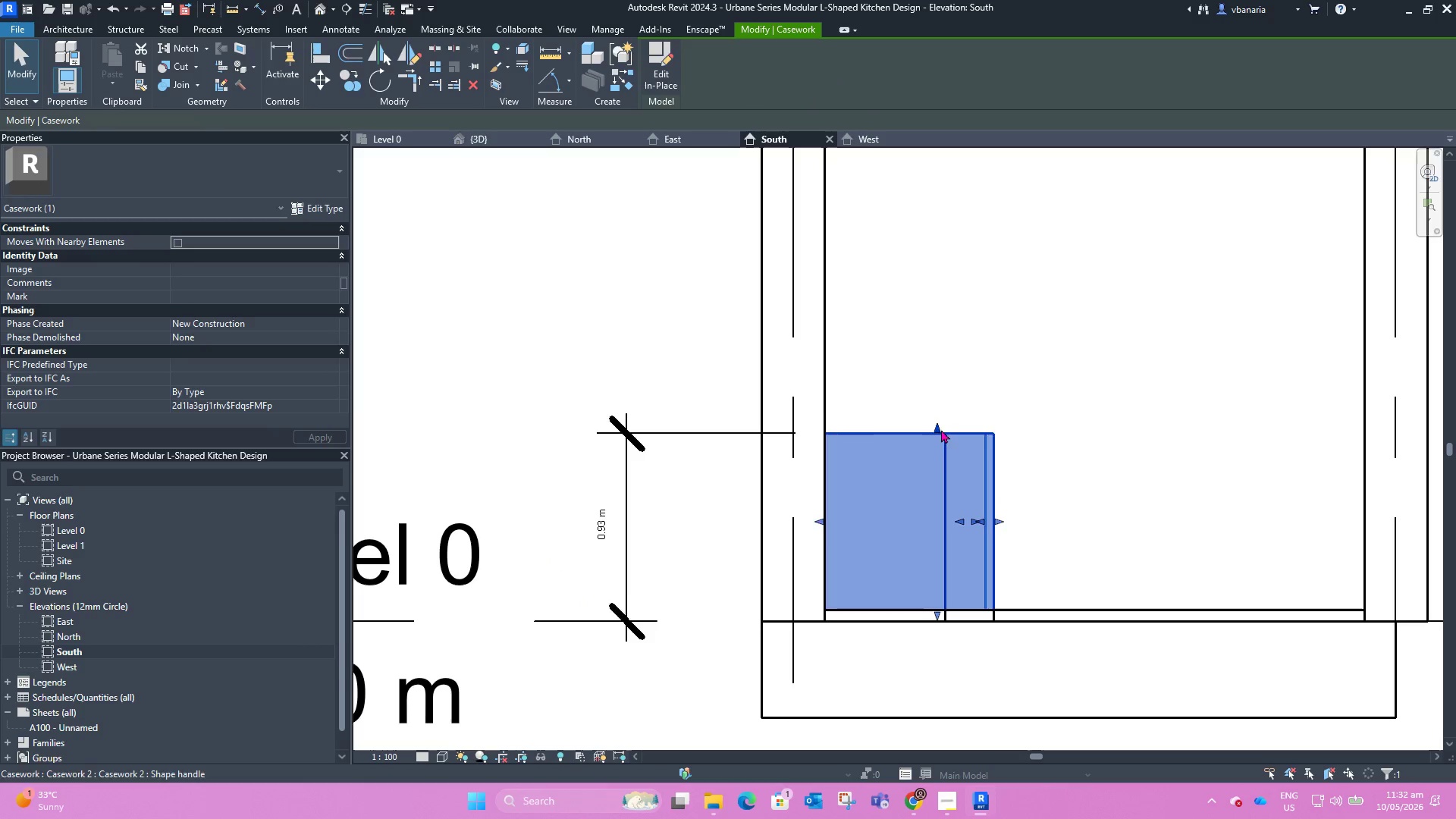 
left_click_drag(start_coordinate=[941, 430], to_coordinate=[940, 438])
 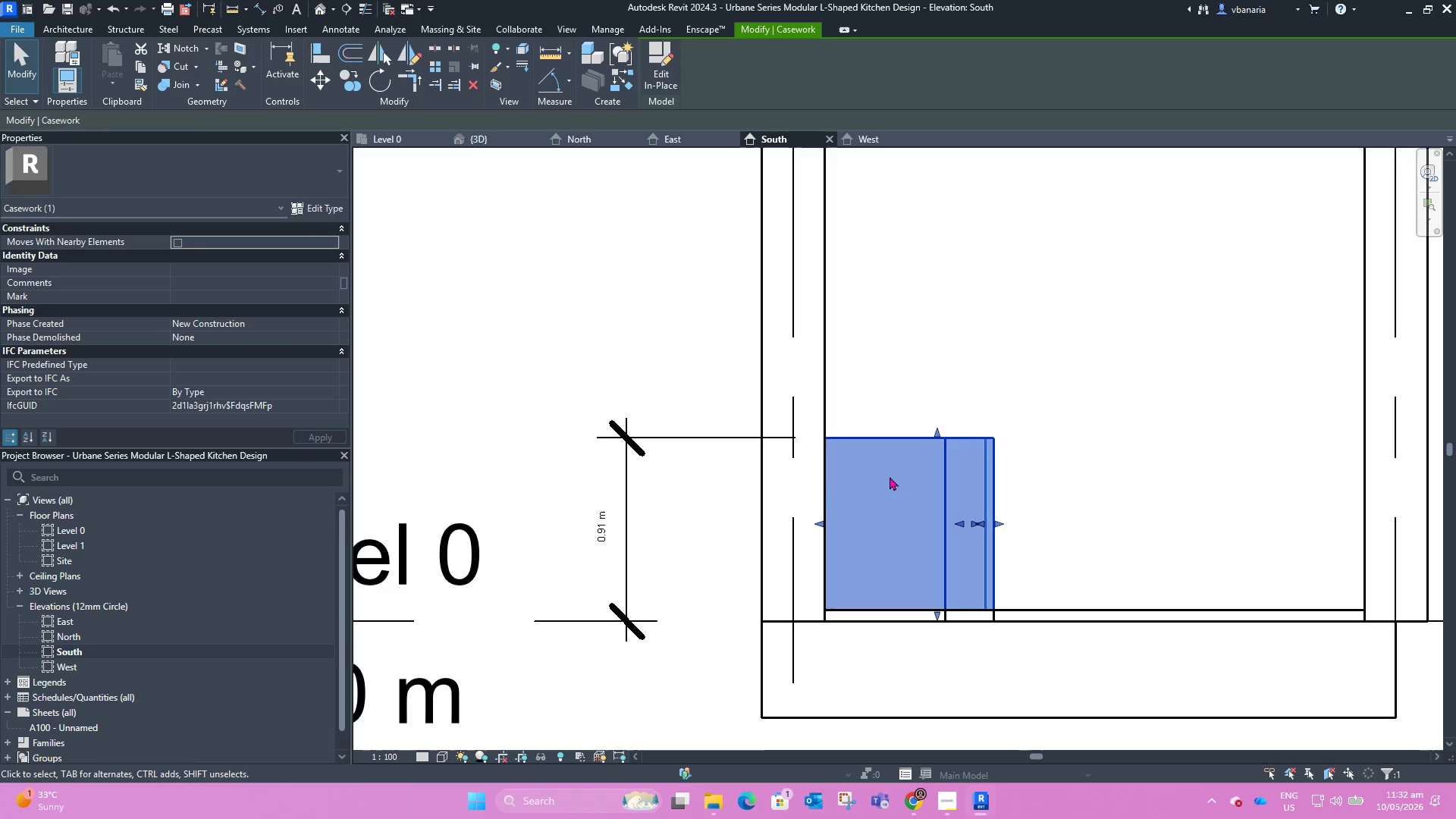 
scroll: coordinate [889, 476], scroll_direction: up, amount: 2.0
 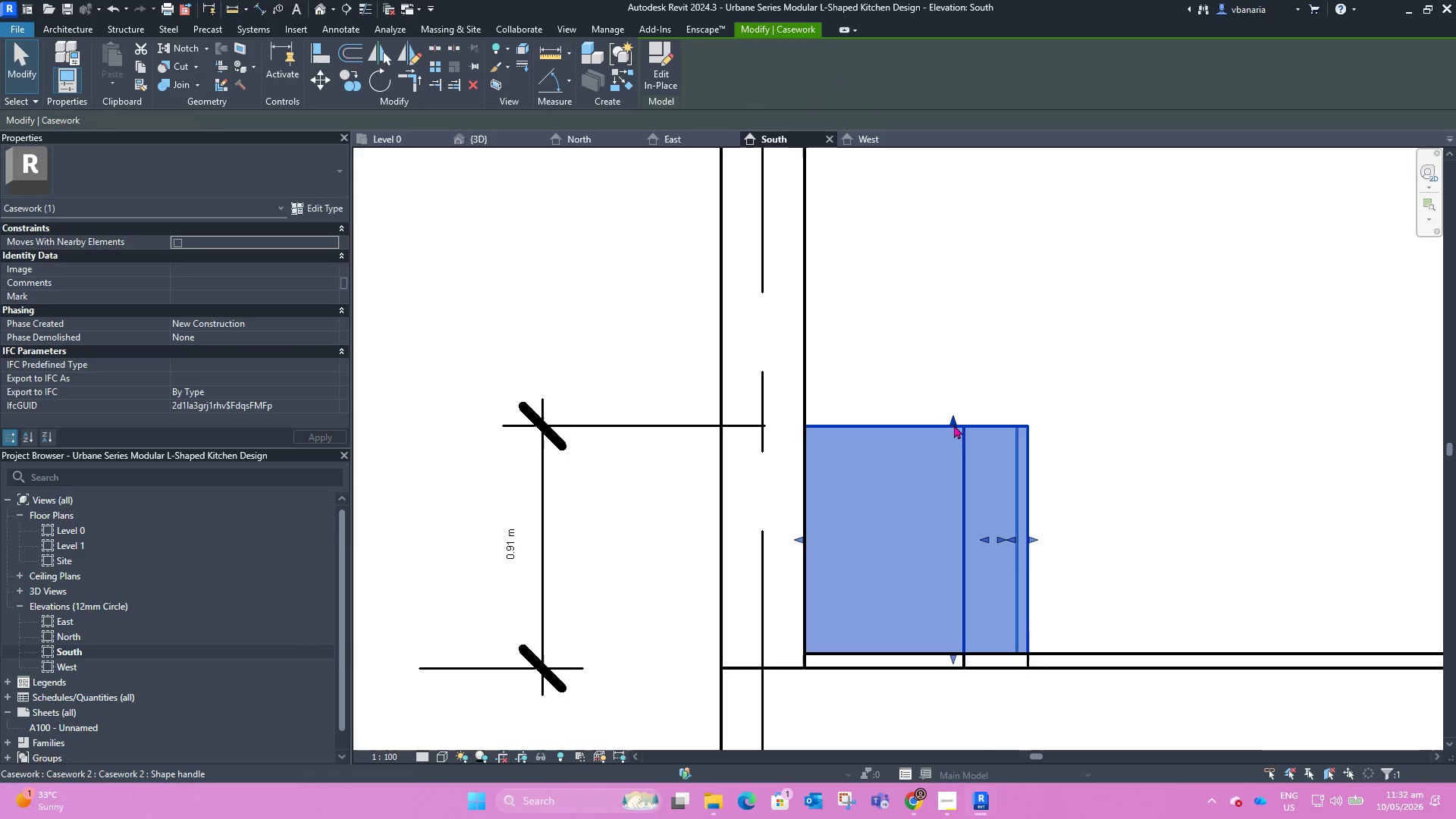 
left_click_drag(start_coordinate=[954, 426], to_coordinate=[954, 430])
 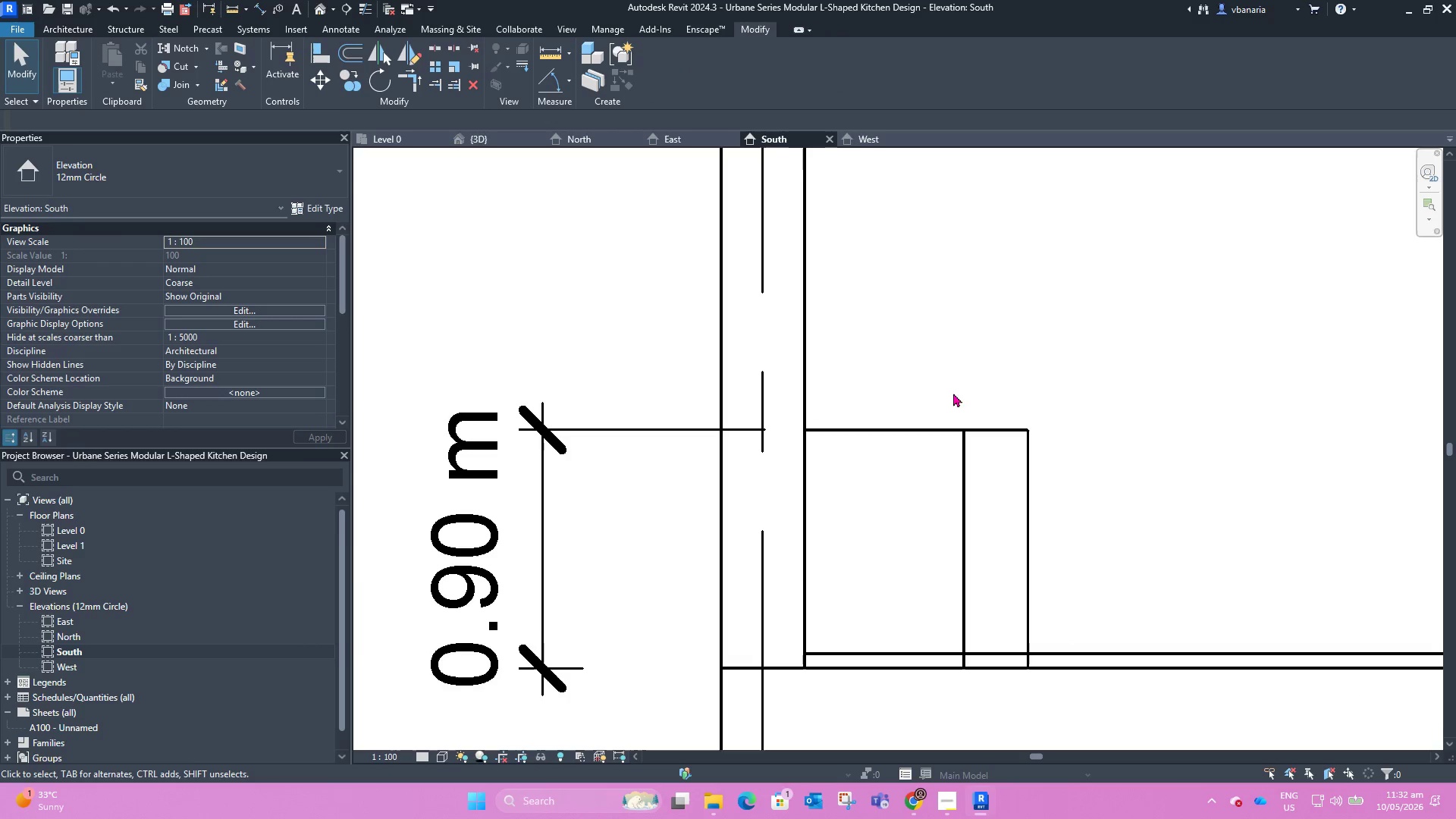 
scroll: coordinate [847, 481], scroll_direction: down, amount: 8.0
 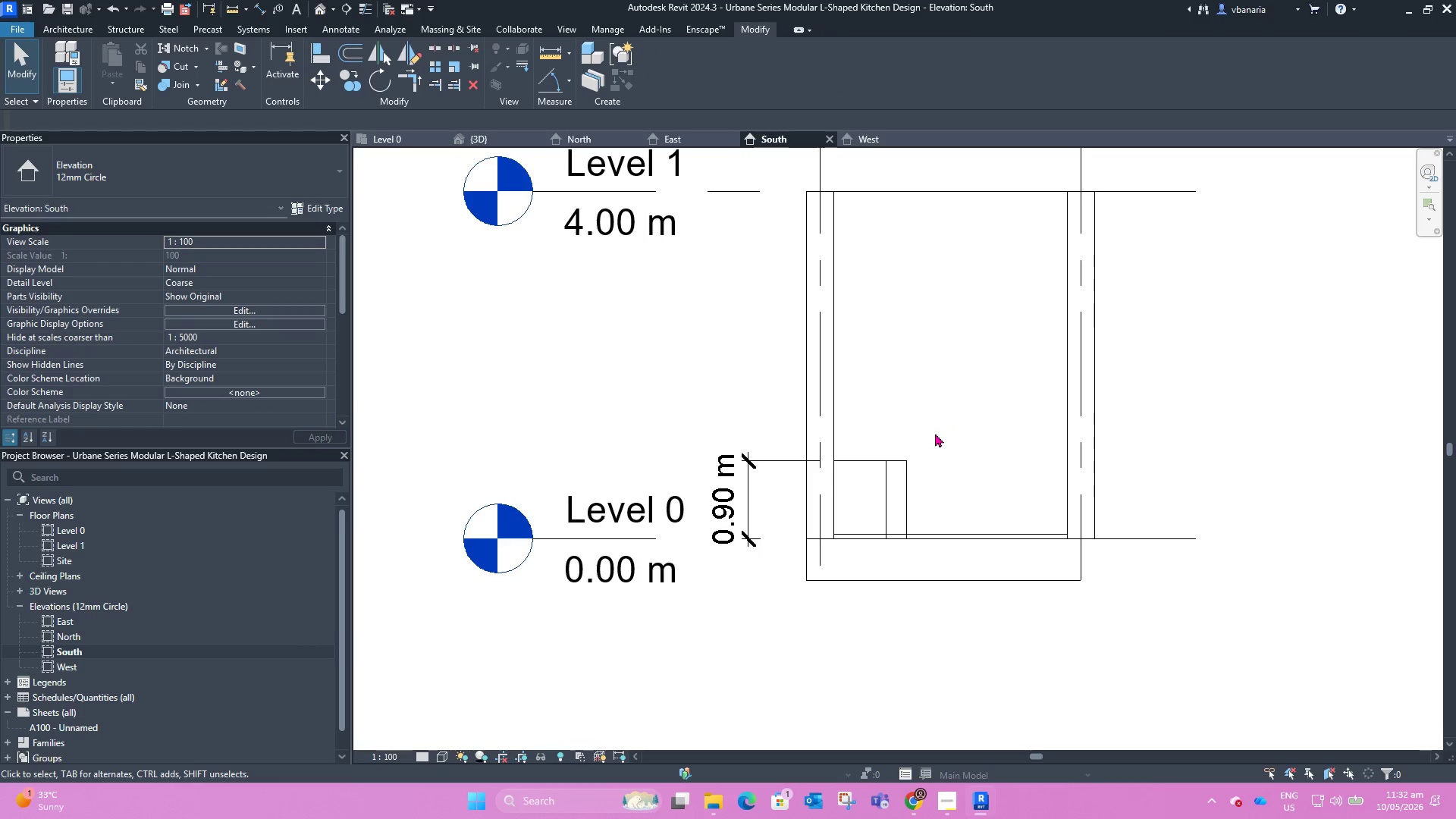 
left_click([935, 432])
 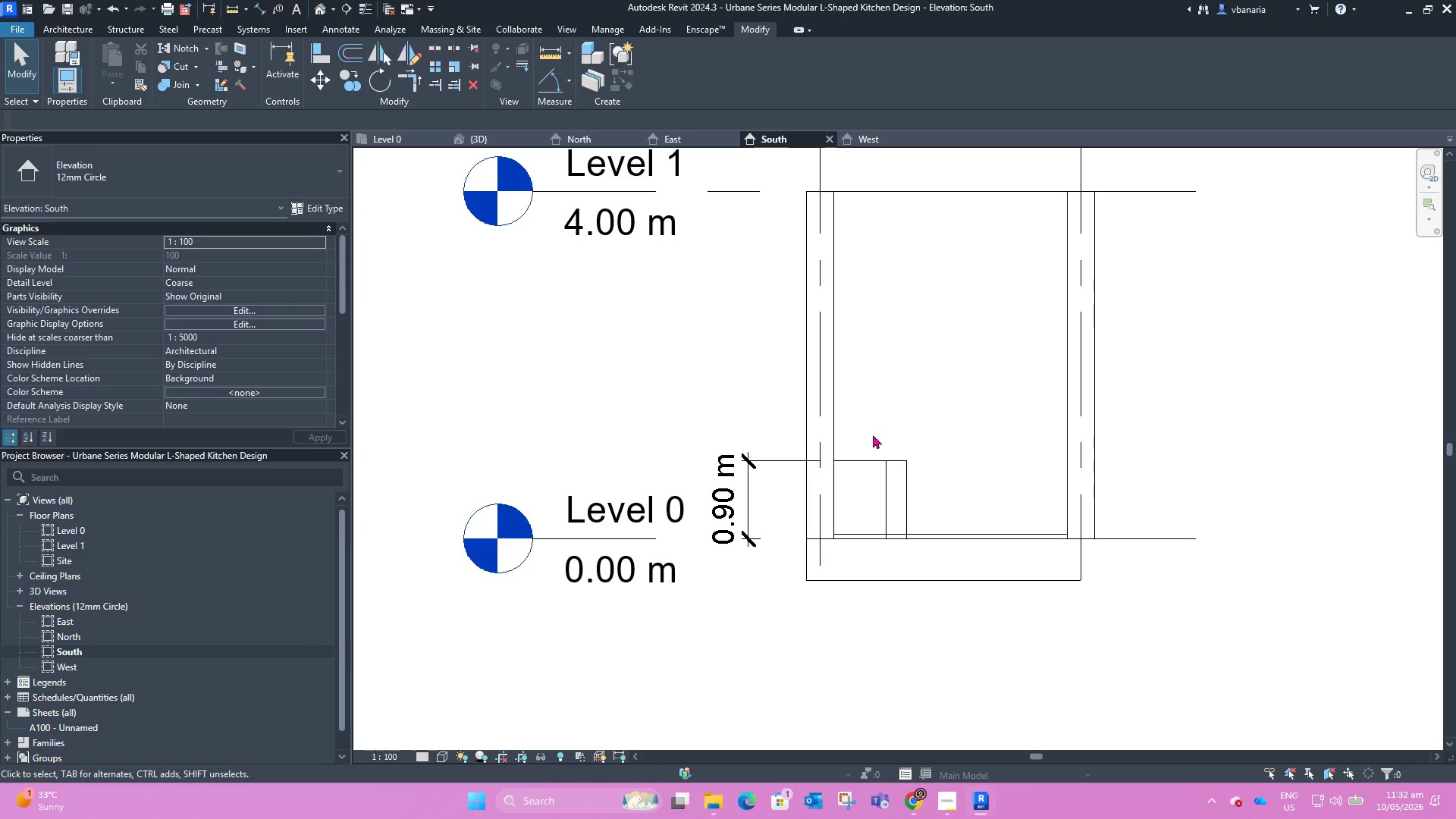 
scroll: coordinate [864, 463], scroll_direction: up, amount: 4.0
 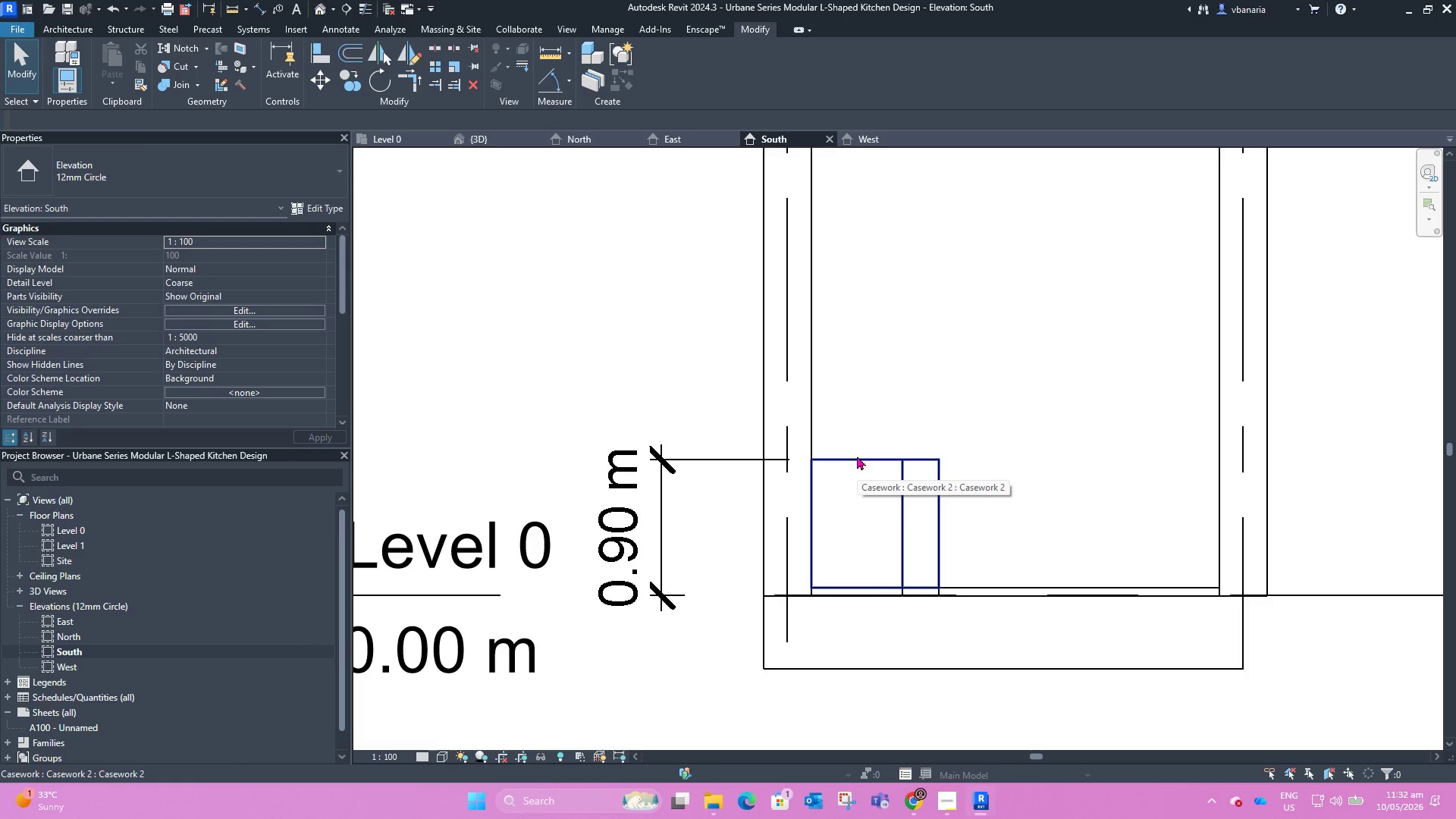 
left_click([857, 457])
 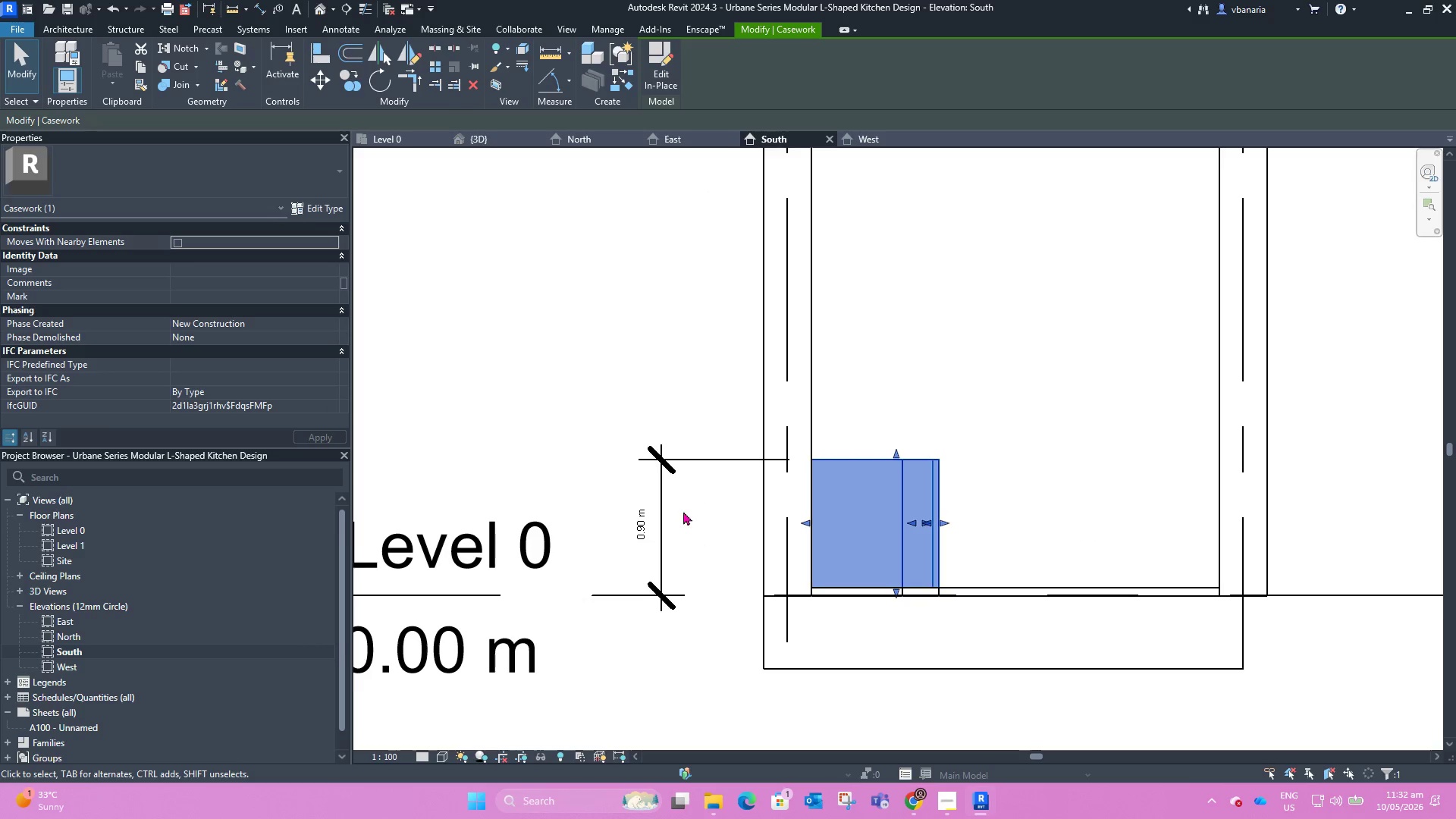 
scroll: coordinate [680, 513], scroll_direction: up, amount: 4.0
 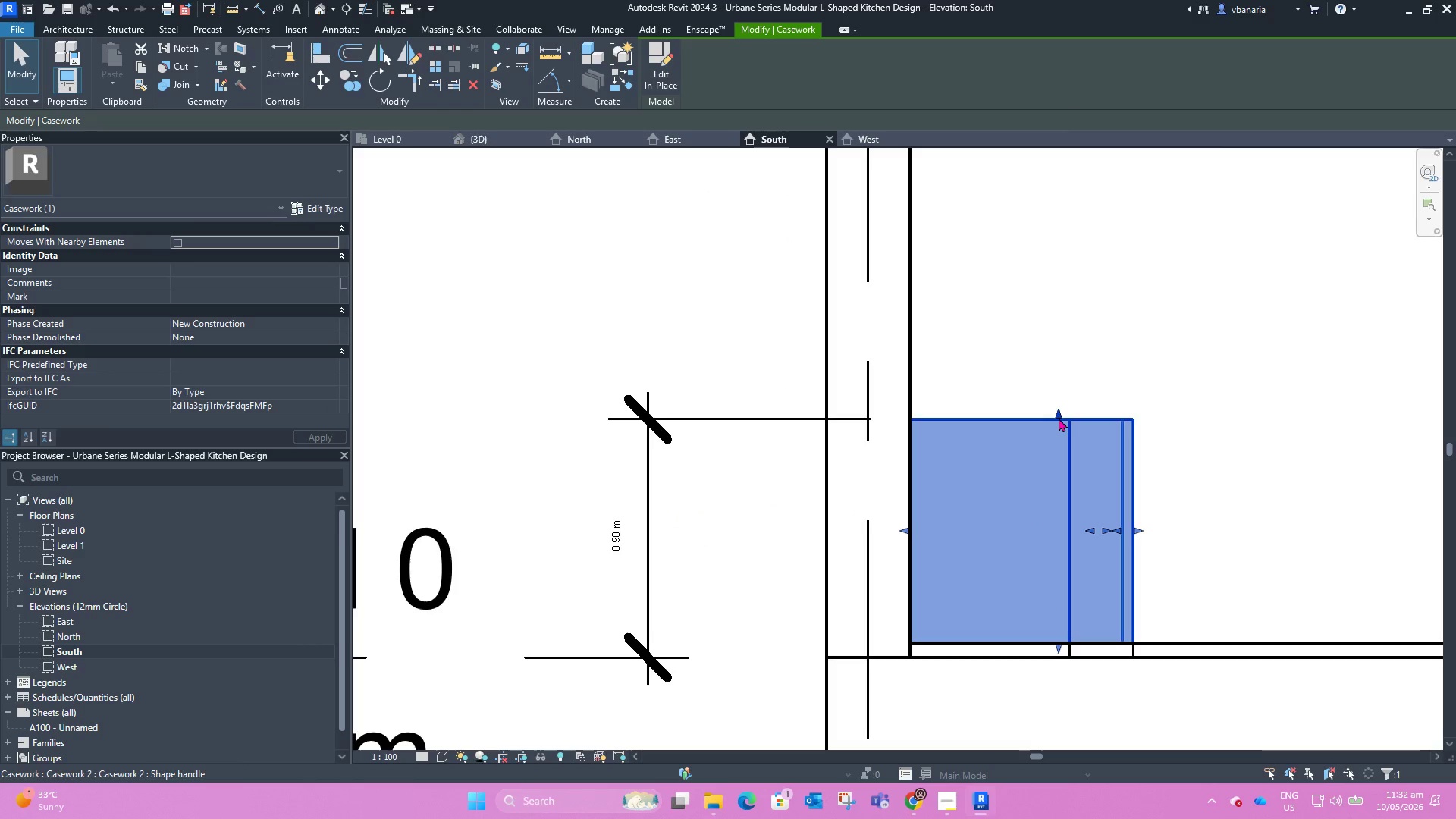 
left_click_drag(start_coordinate=[1059, 419], to_coordinate=[1058, 427])
 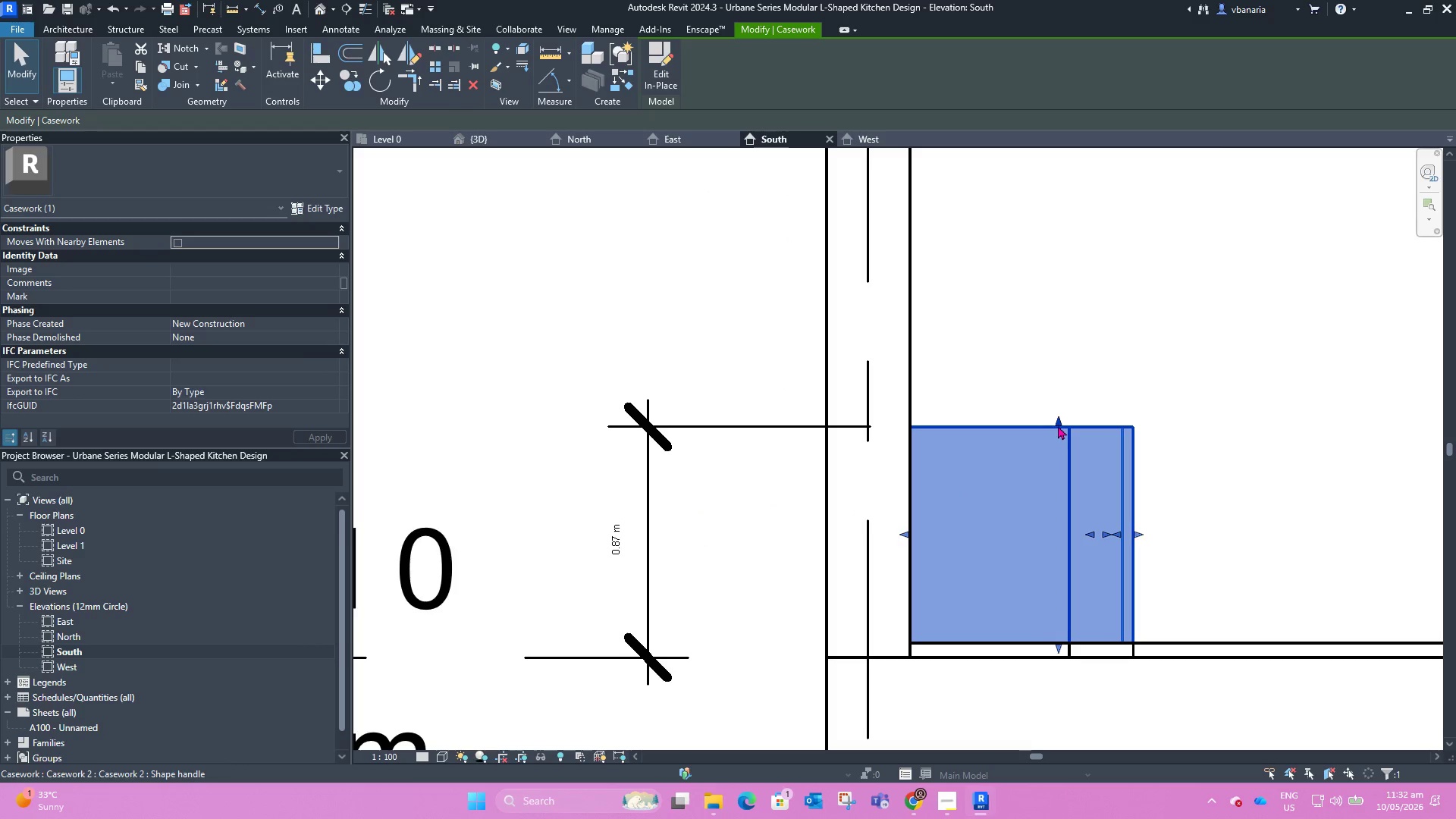 
left_click_drag(start_coordinate=[1058, 425], to_coordinate=[1059, 430])
 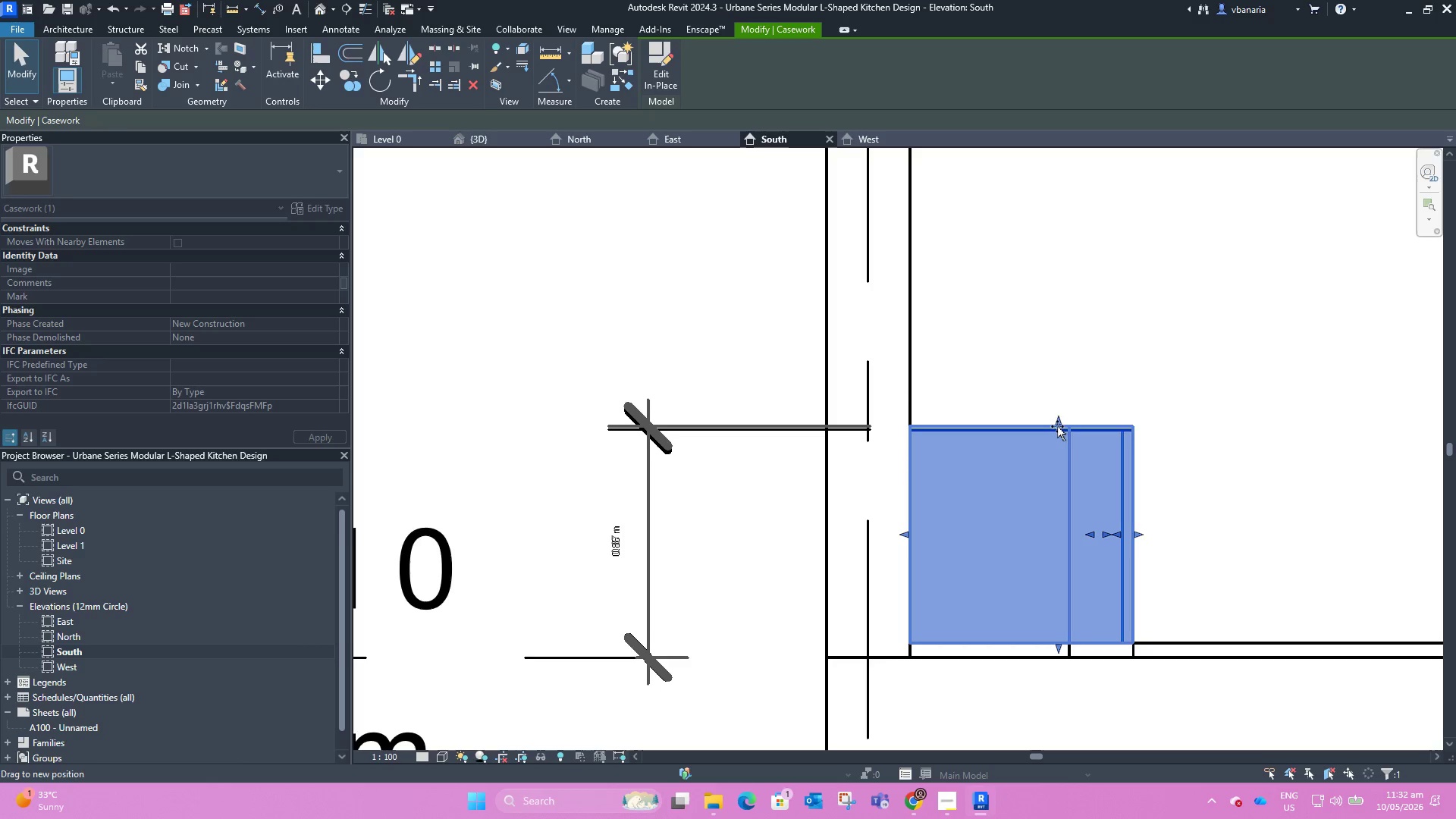 
left_click_drag(start_coordinate=[1057, 426], to_coordinate=[1057, 430])
 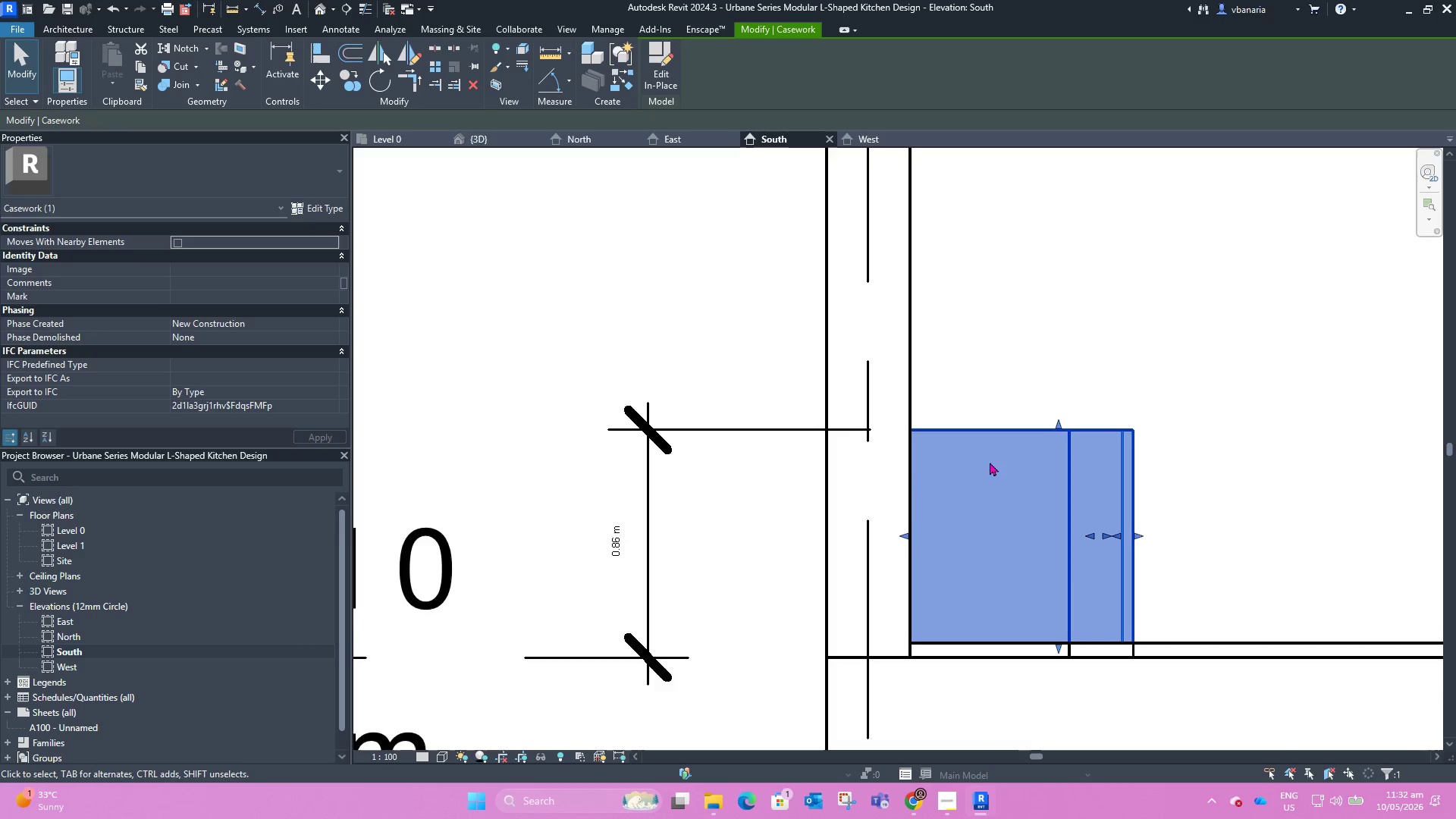 
scroll: coordinate [934, 481], scroll_direction: up, amount: 2.0
 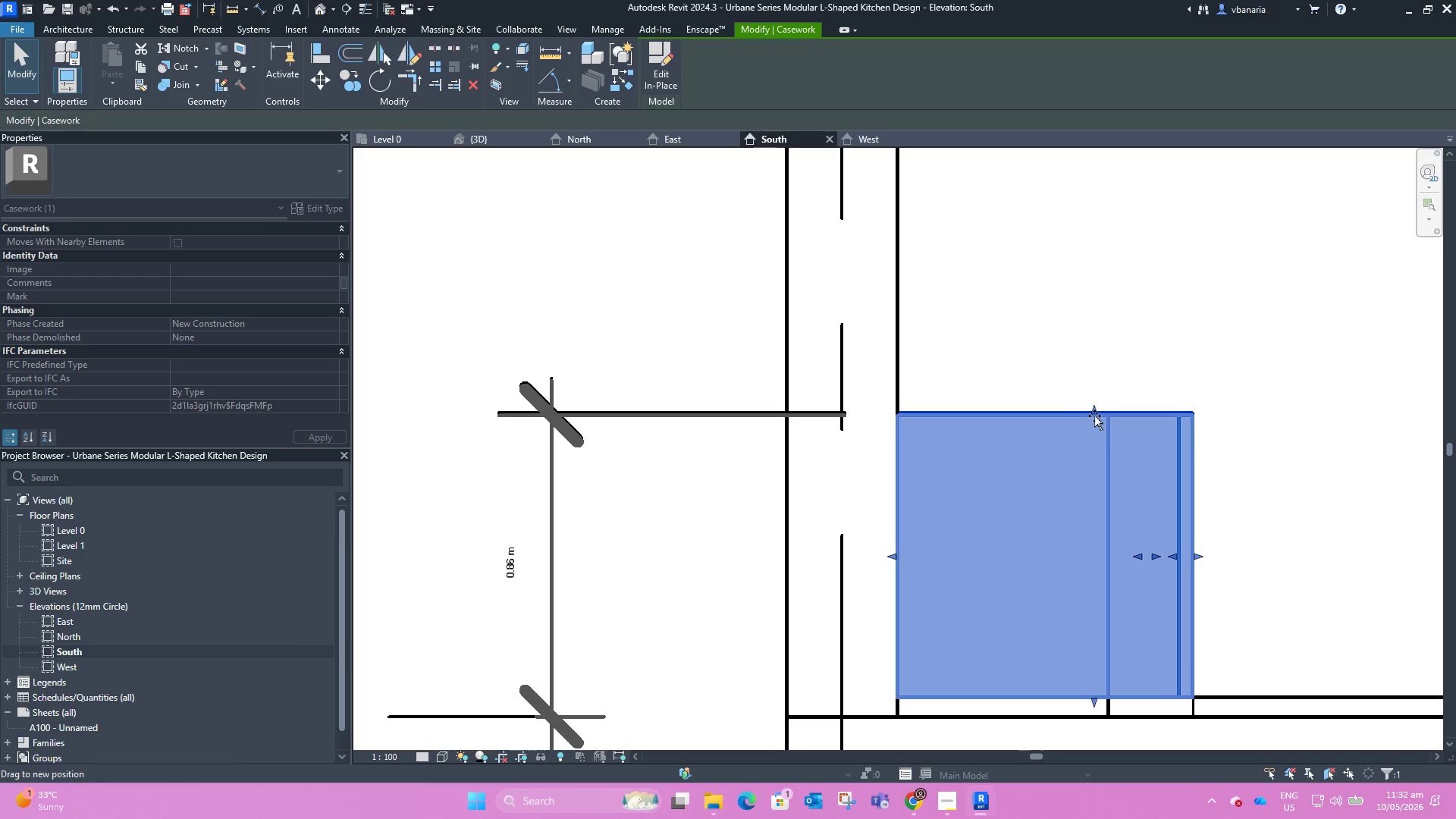 
left_click_drag(start_coordinate=[1094, 416], to_coordinate=[1095, 421])
 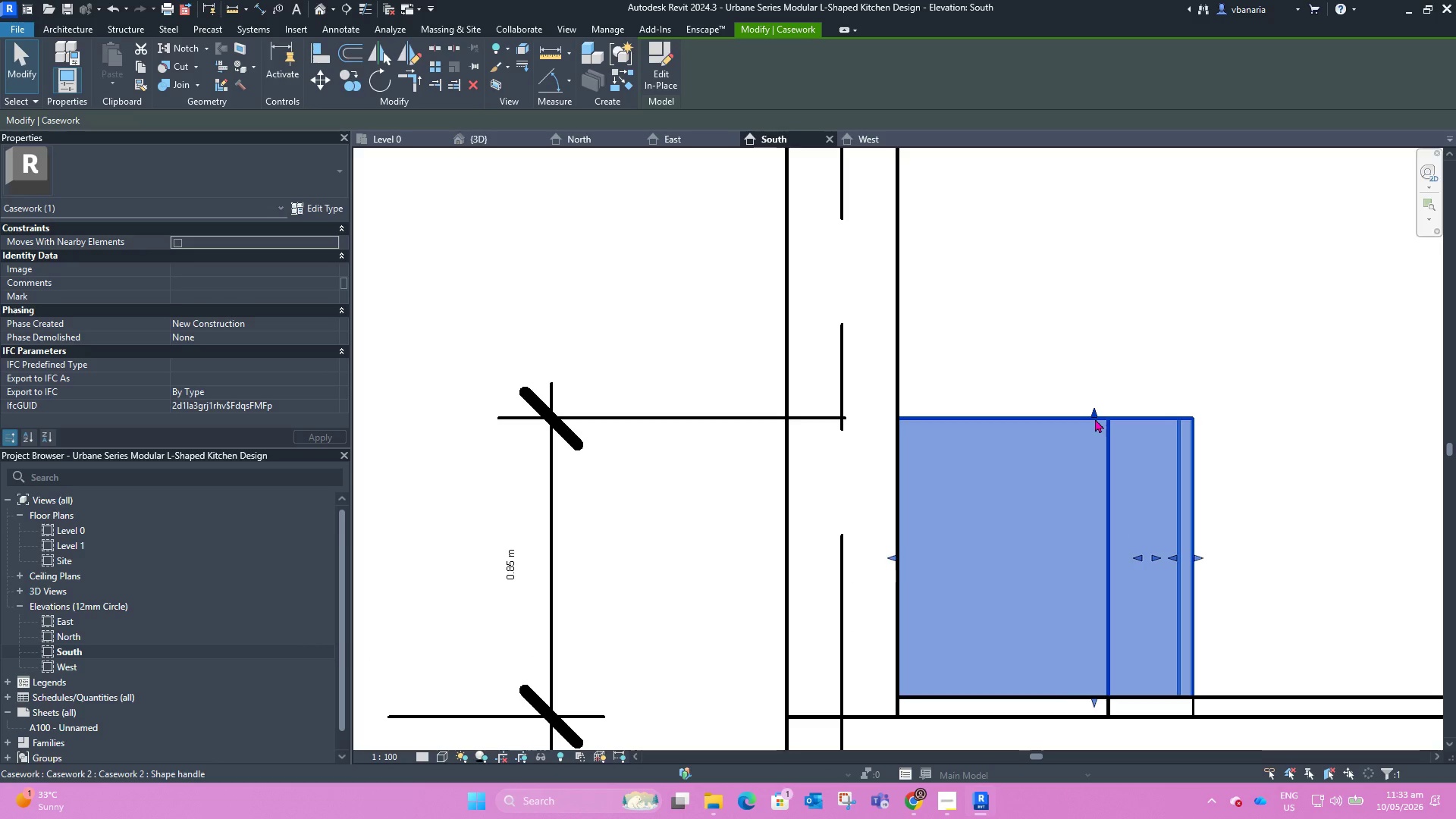 
left_click([1059, 363])
 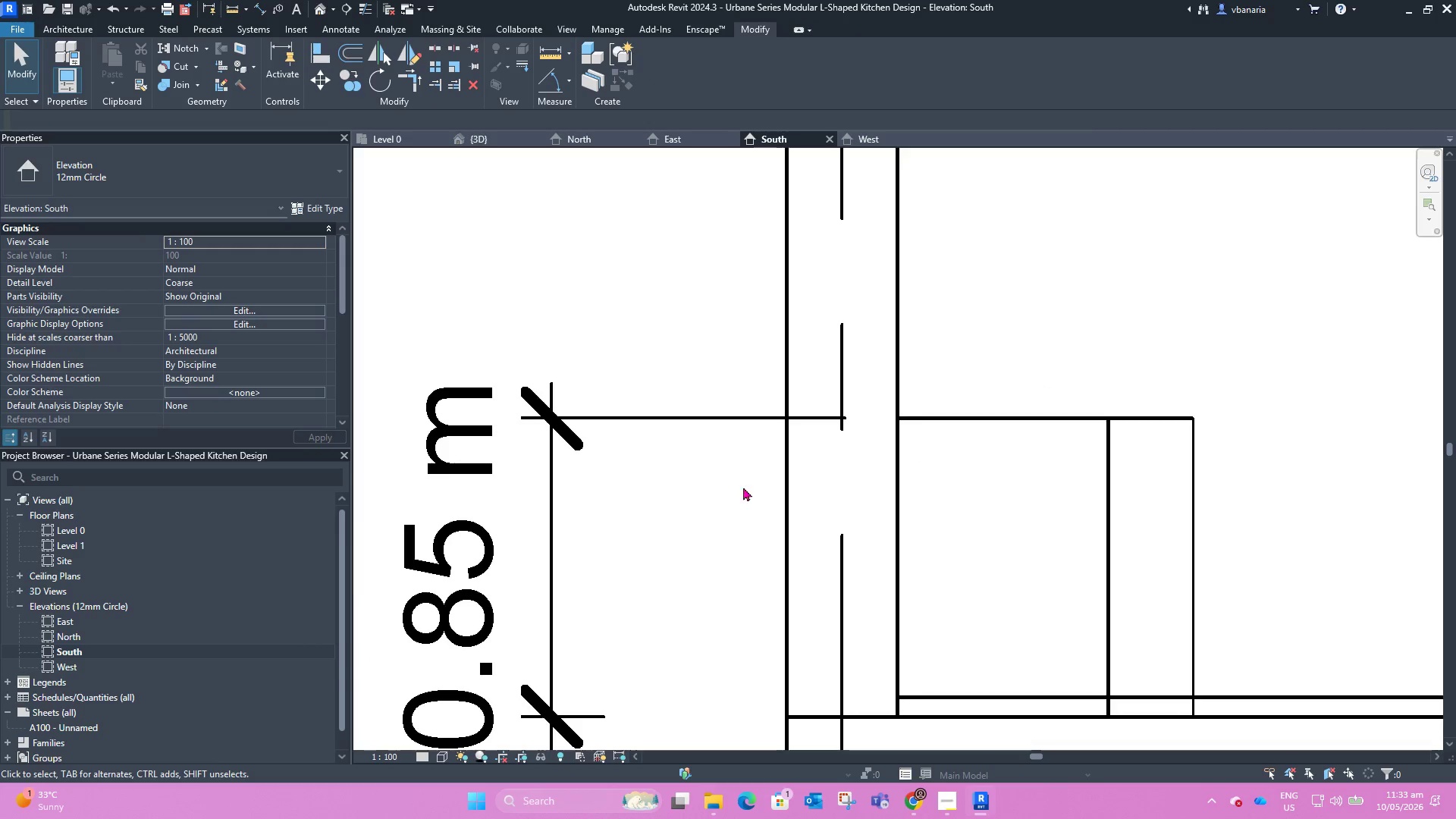 
scroll: coordinate [784, 463], scroll_direction: down, amount: 18.0
 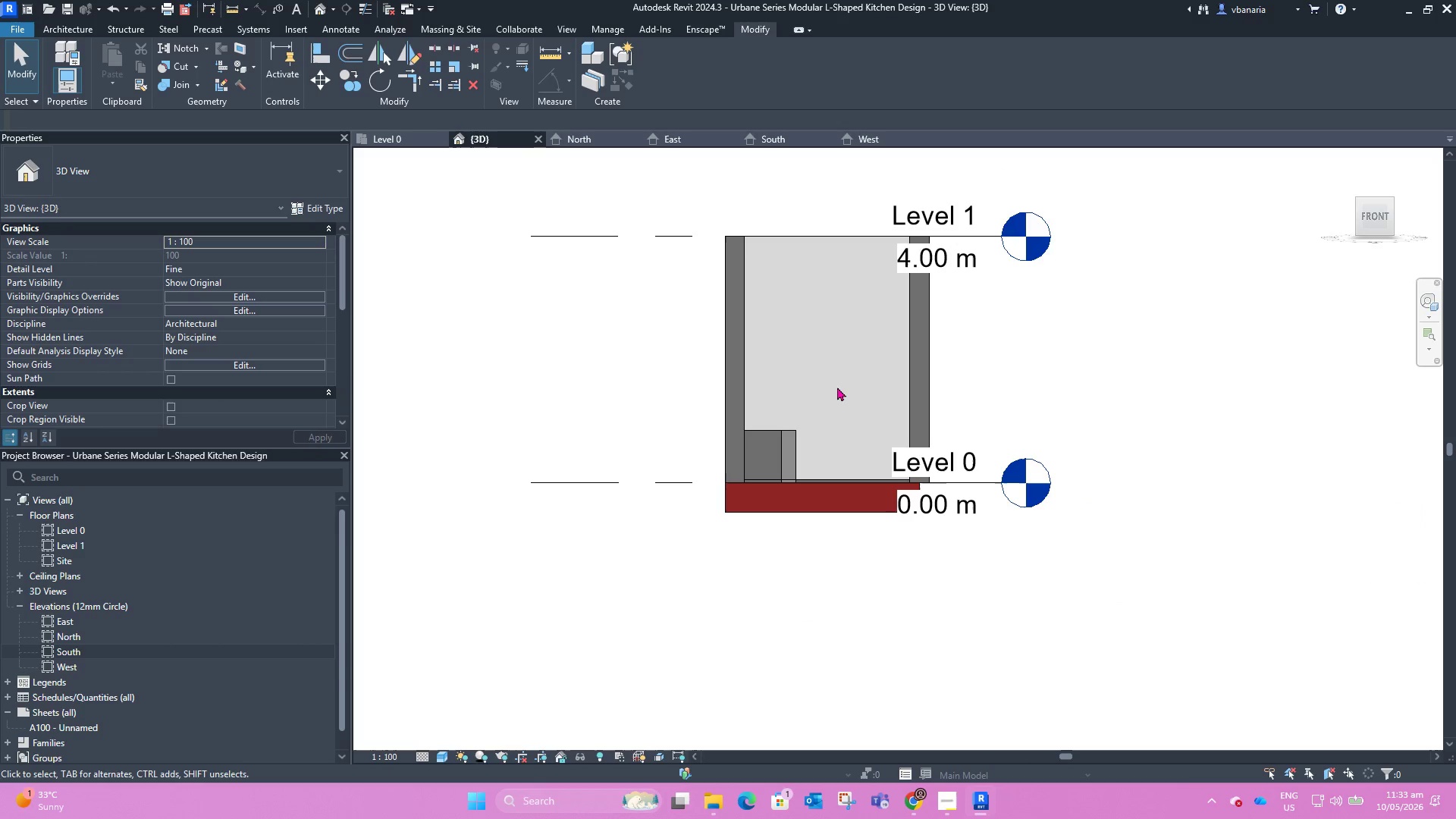 
hold_key(key=ShiftLeft, duration=0.97)
 